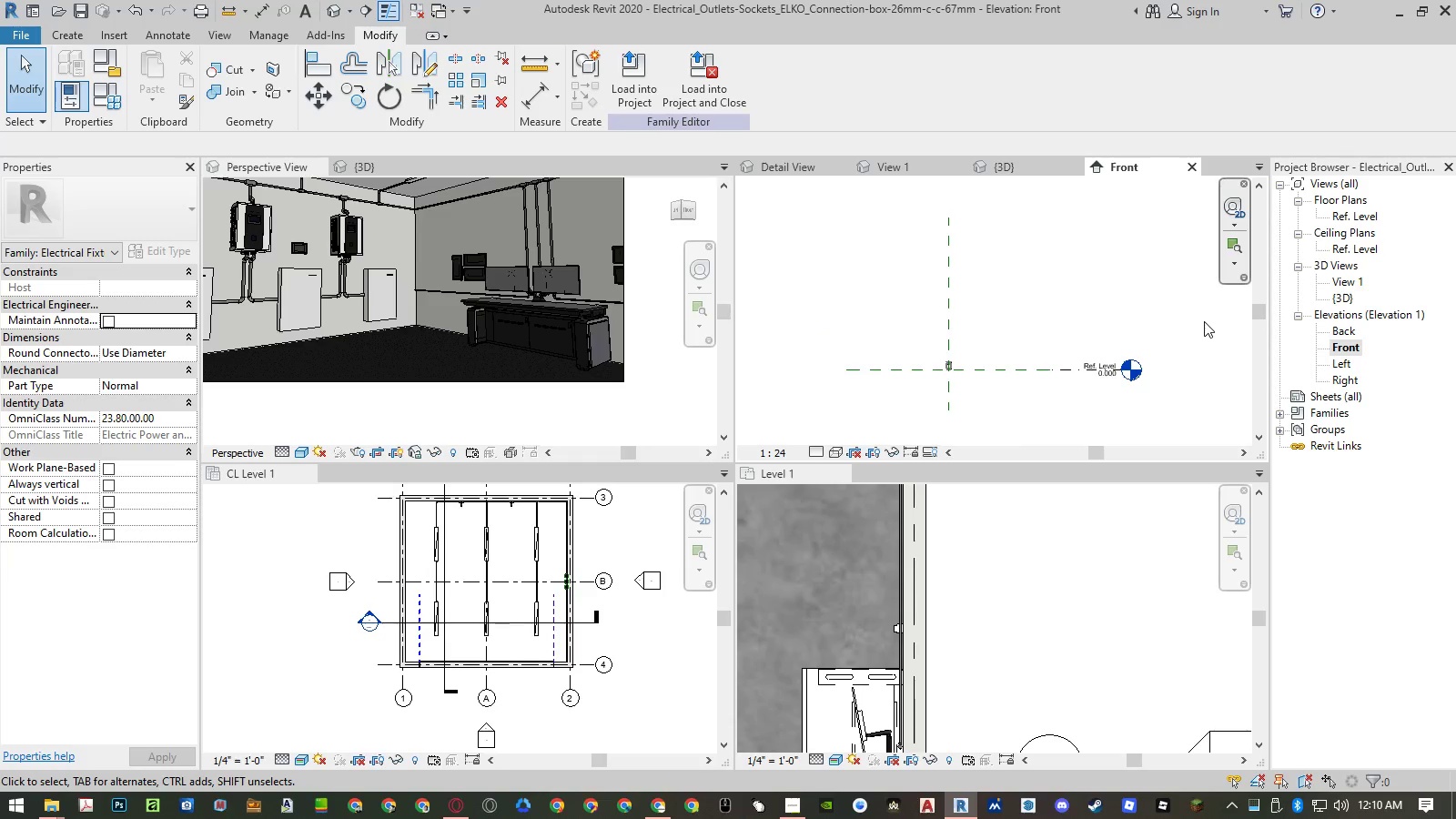 
scroll: coordinate [908, 311], scroll_direction: up, amount: 24.0
 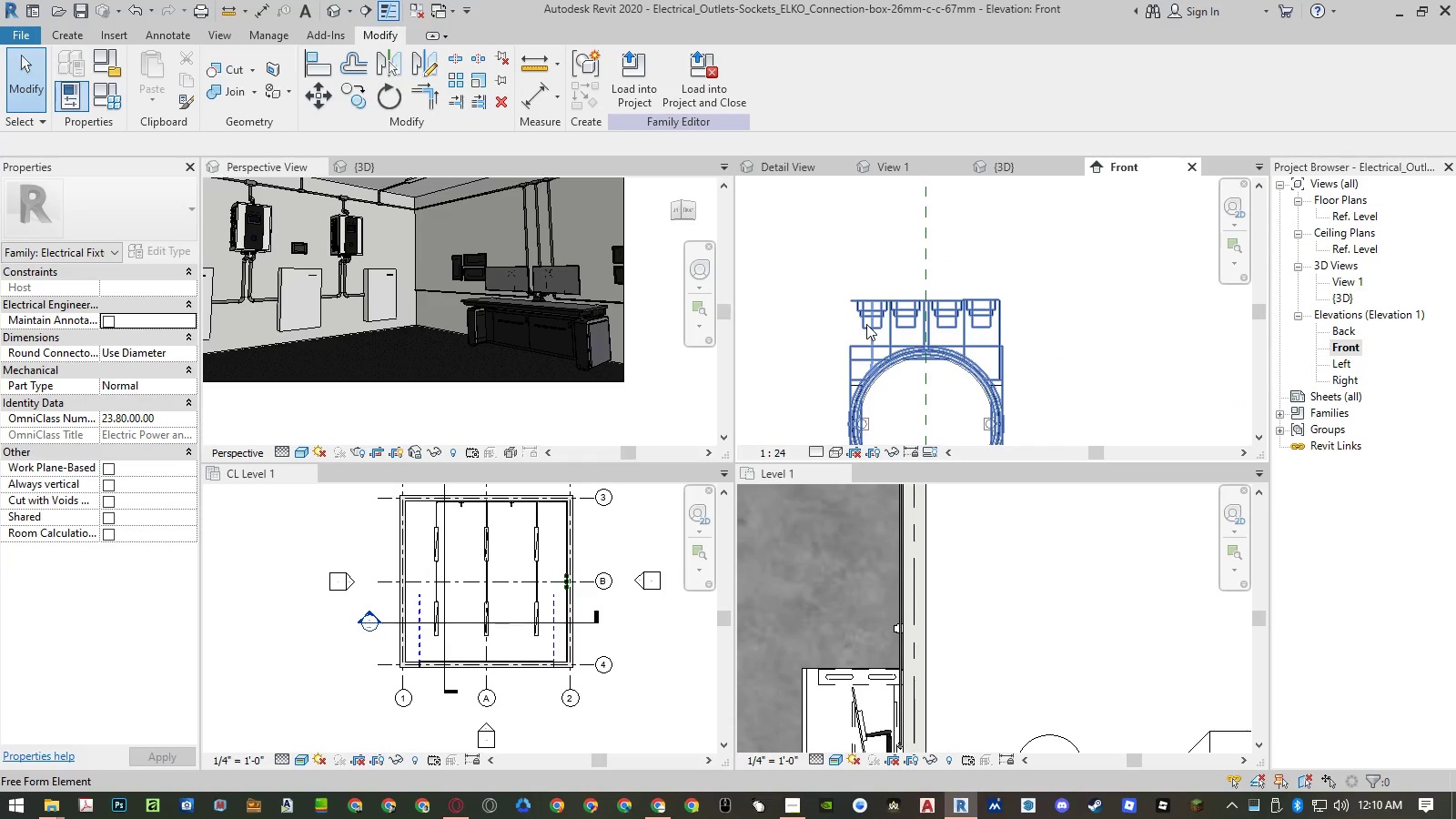 
left_click([866, 324])
 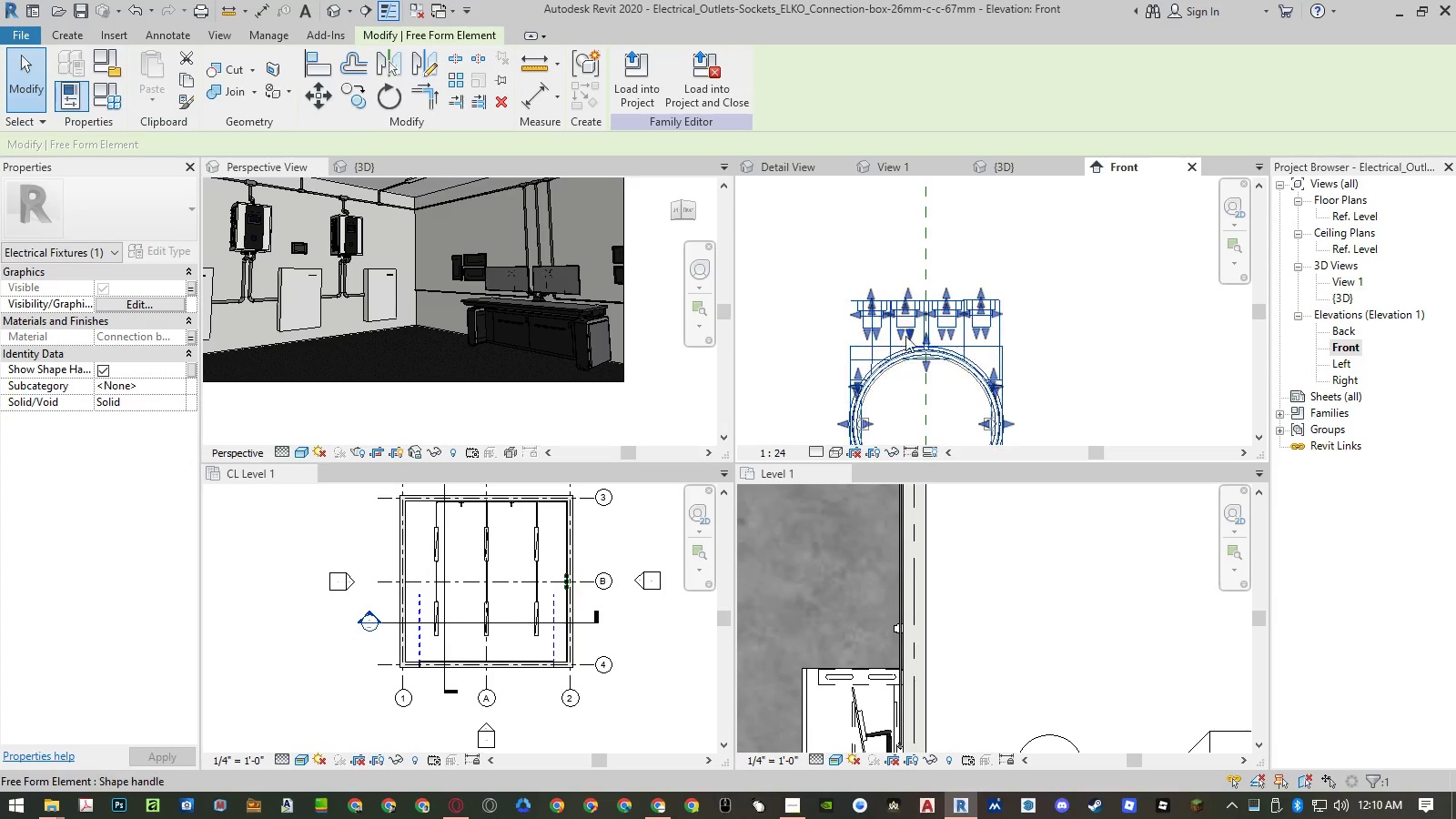 
scroll: coordinate [876, 316], scroll_direction: up, amount: 4.0
 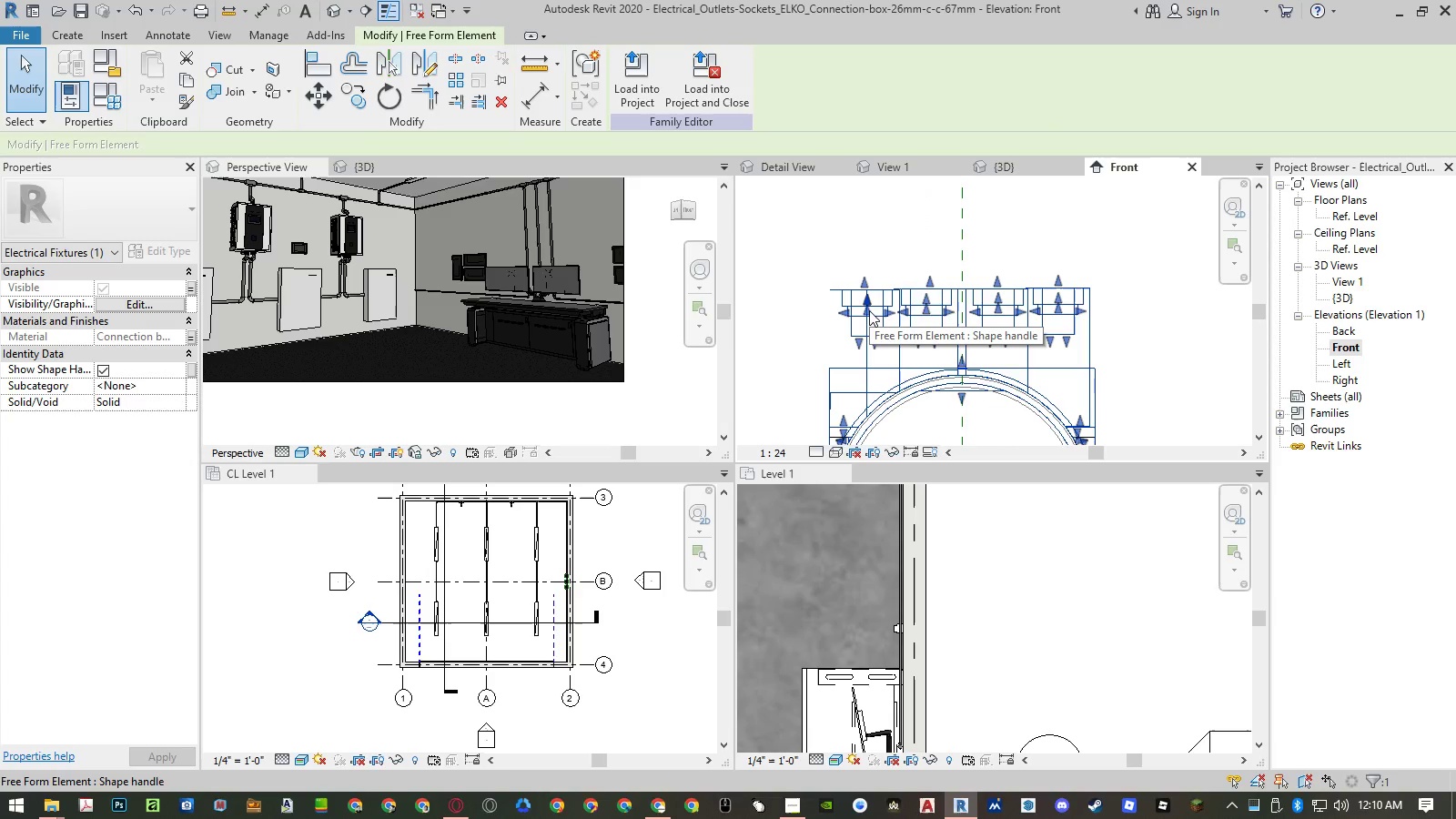 
scroll: coordinate [1034, 320], scroll_direction: down, amount: 8.0
 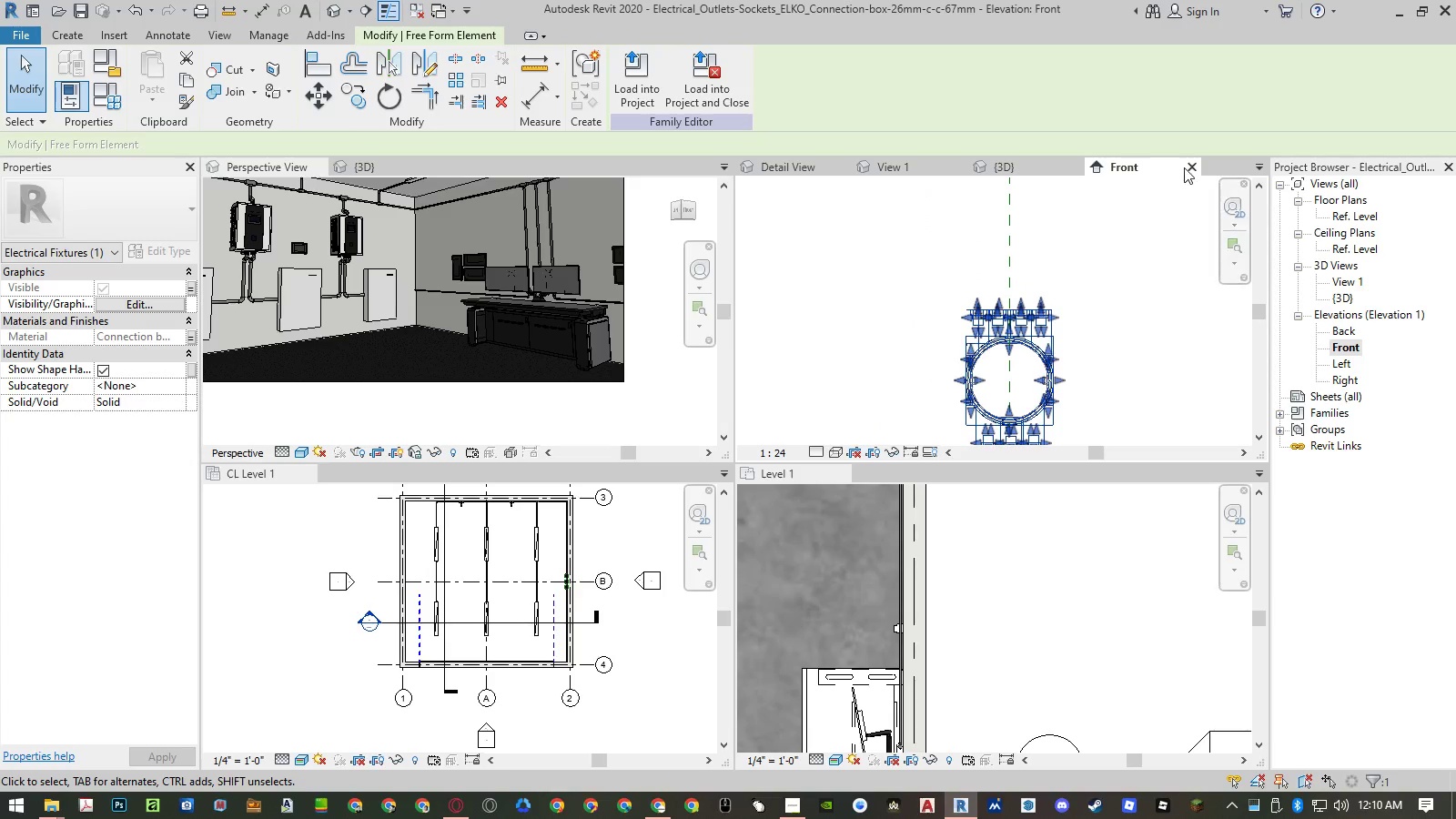 
left_click([1191, 167])
 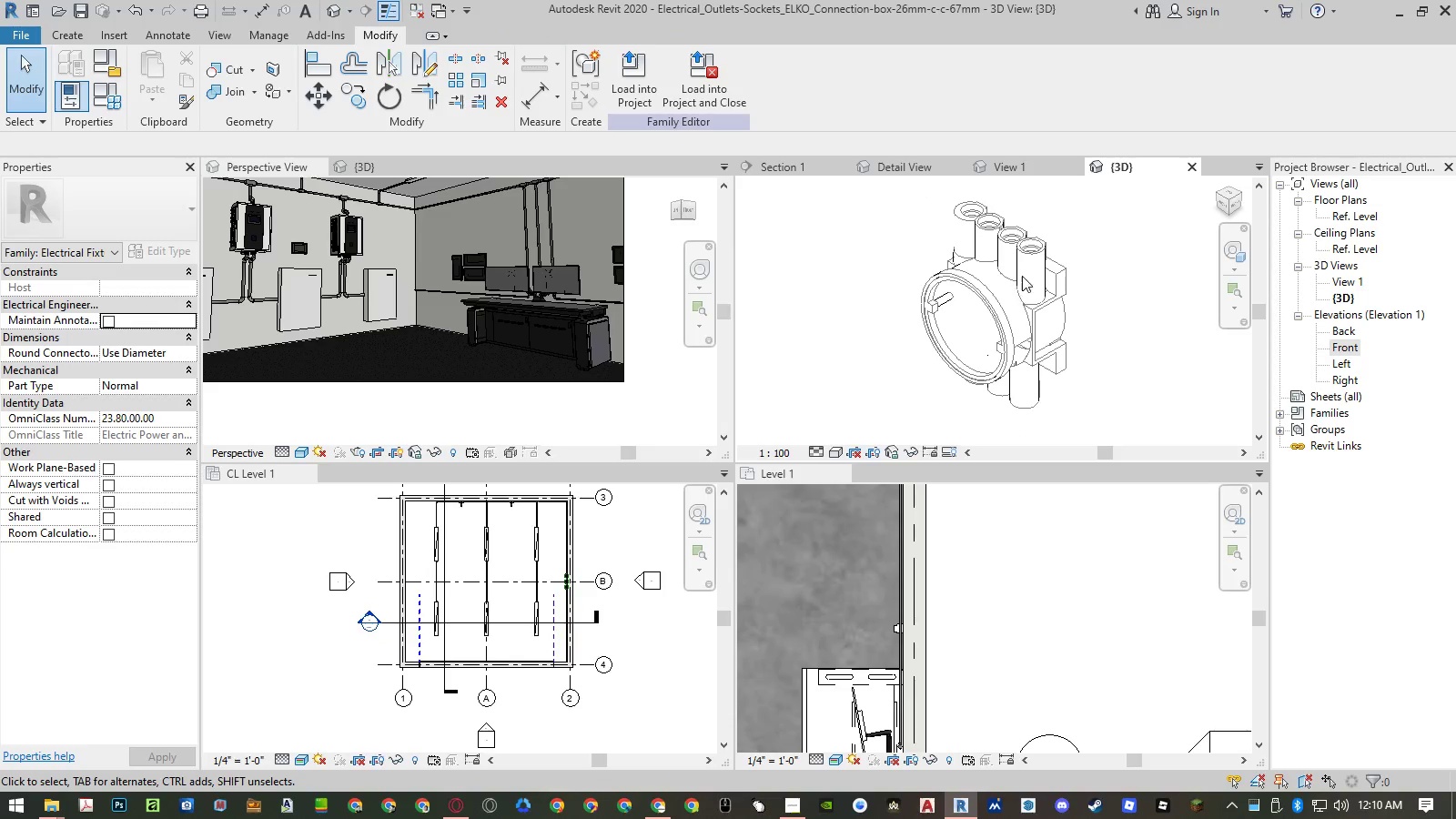 
left_click([1195, 167])
 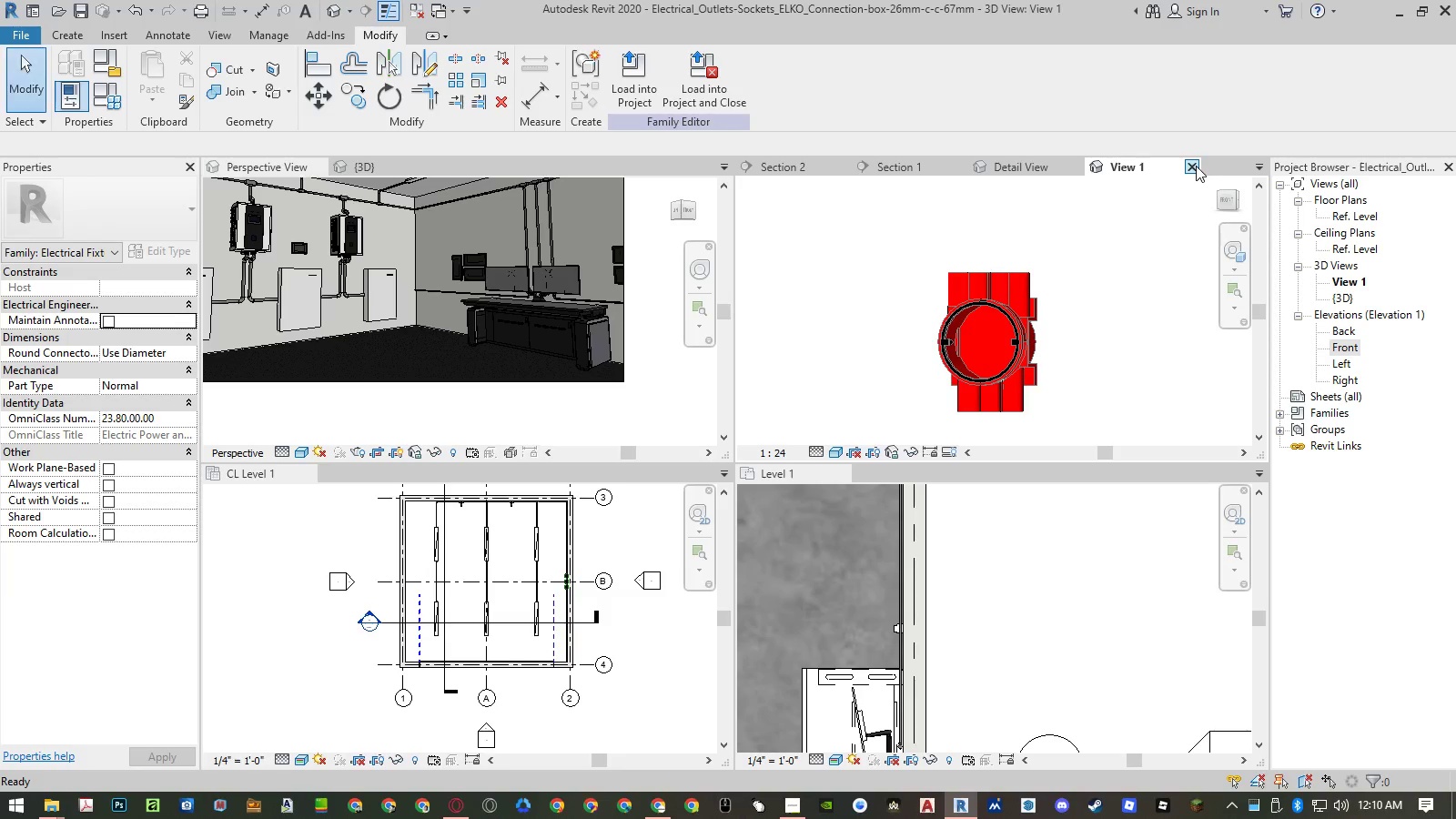 
left_click([1197, 166])
 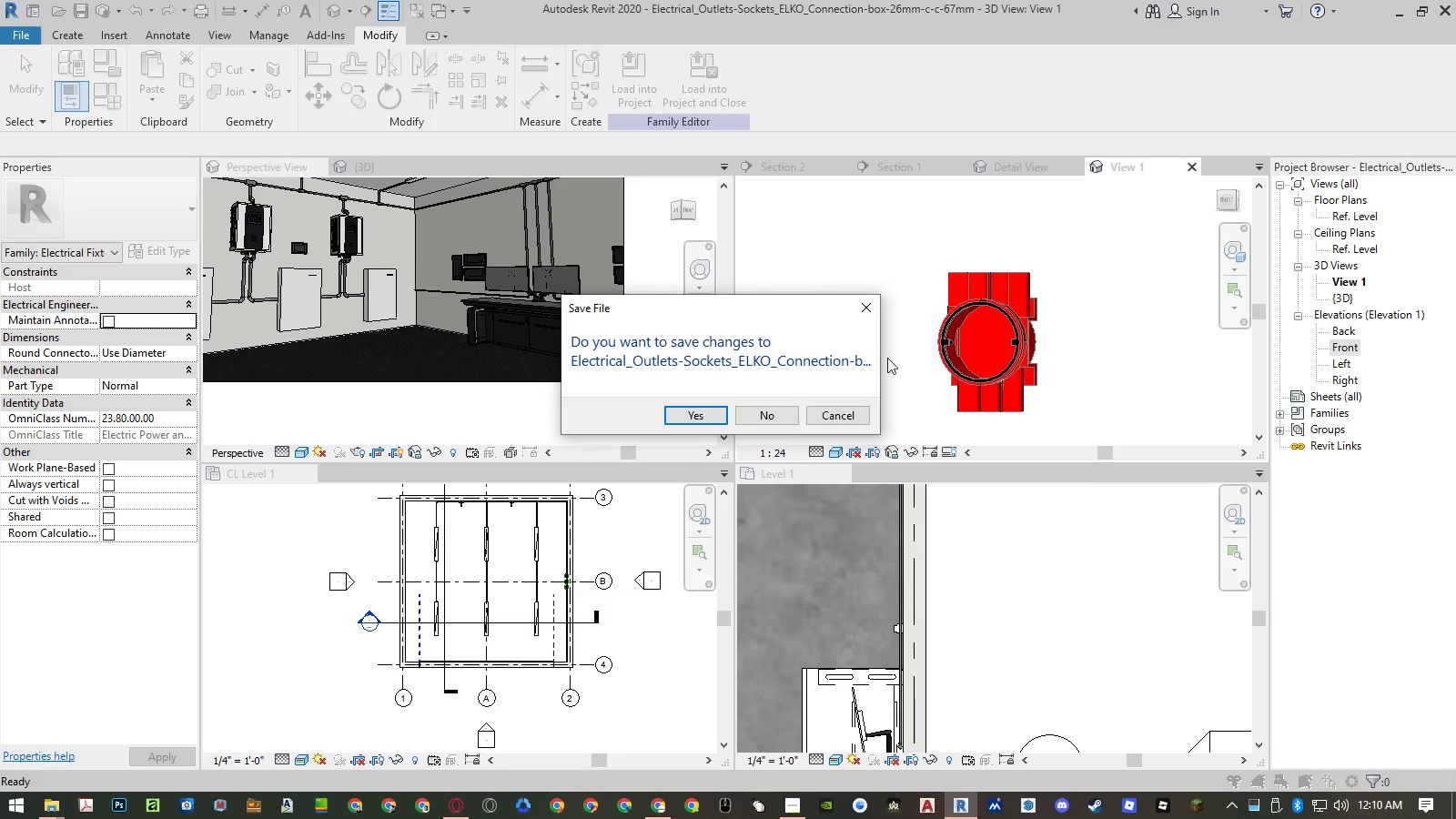 
left_click([788, 415])
 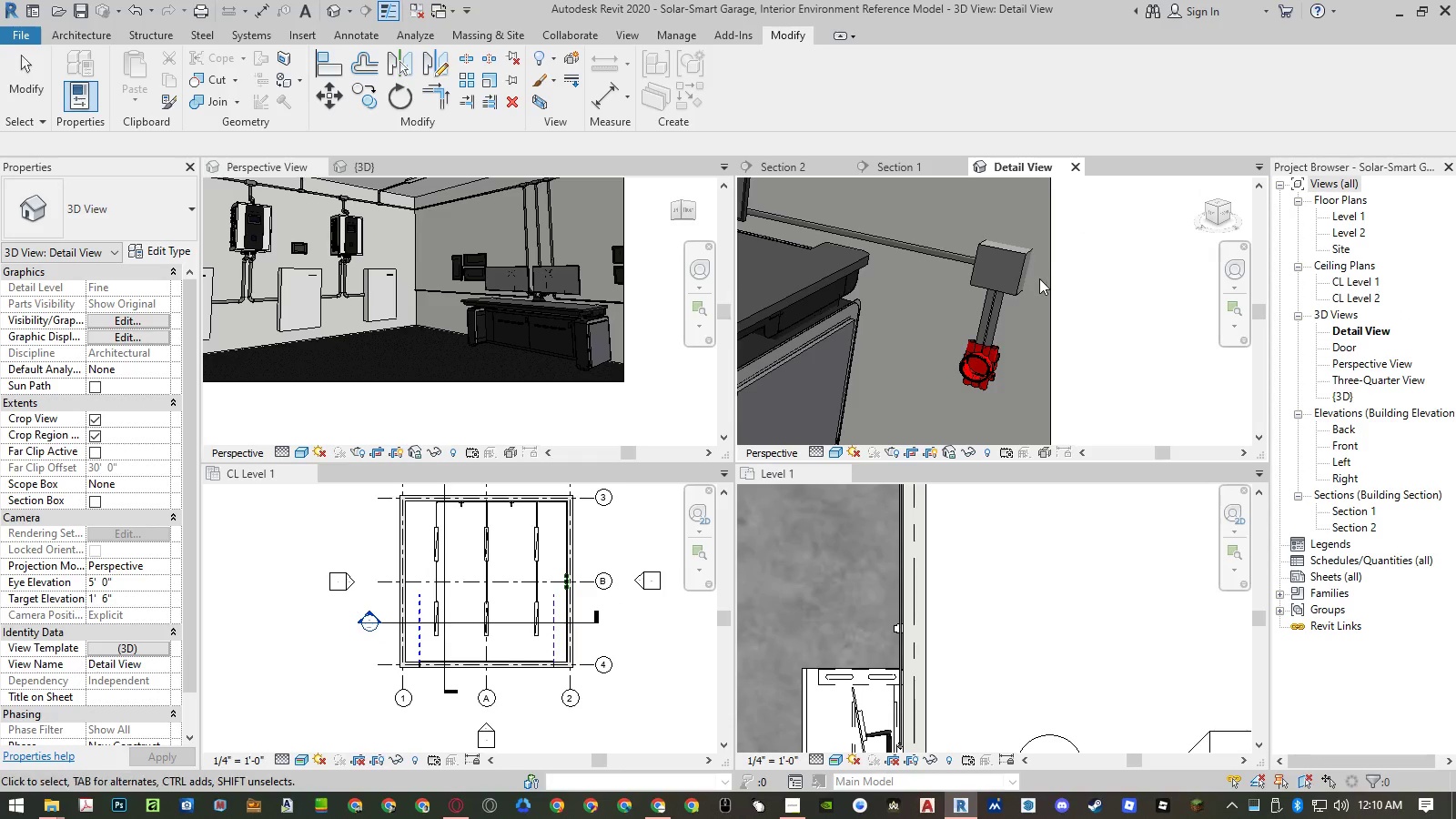 
wait(5.97)
 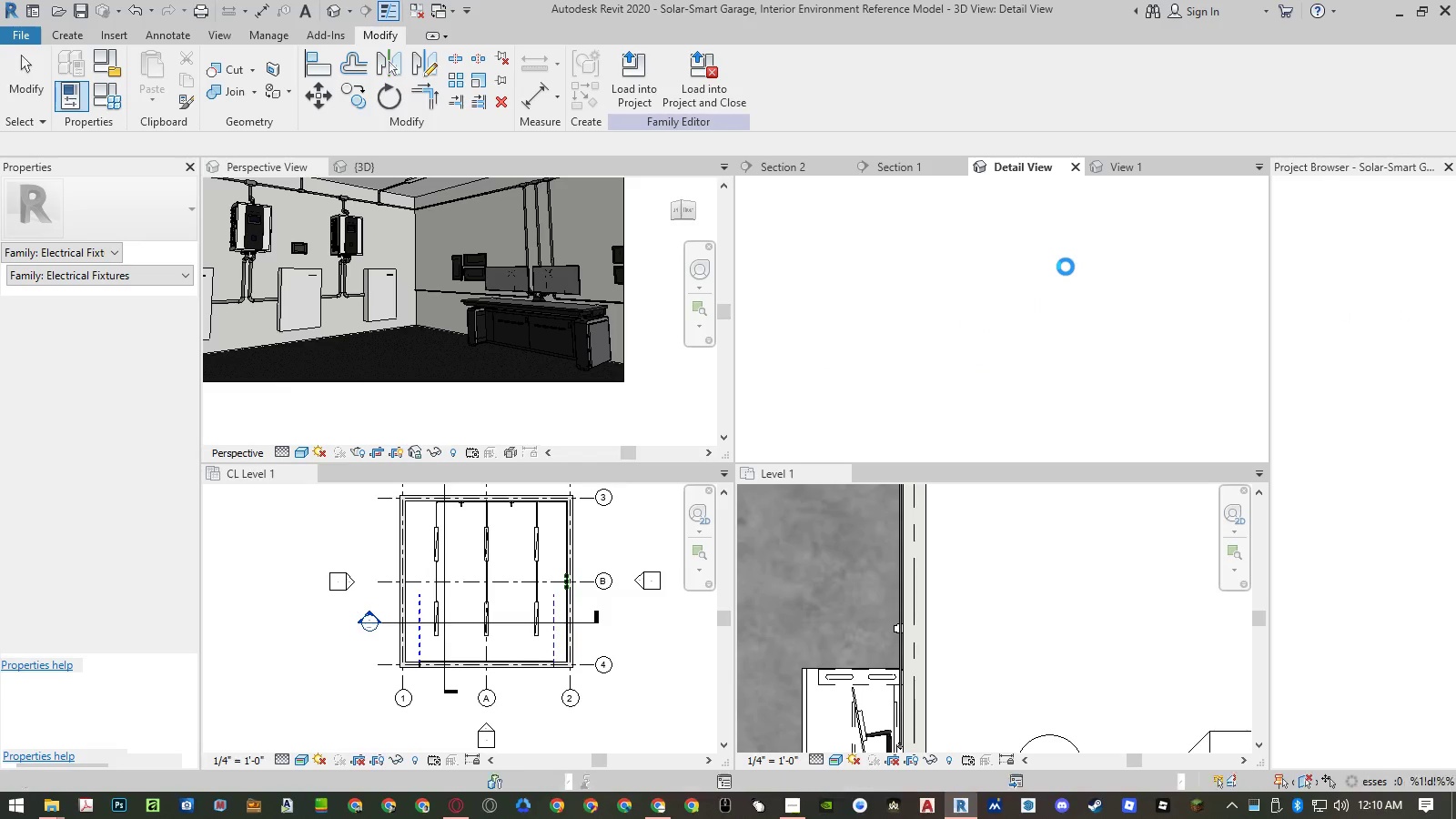 
left_click([1071, 340])
 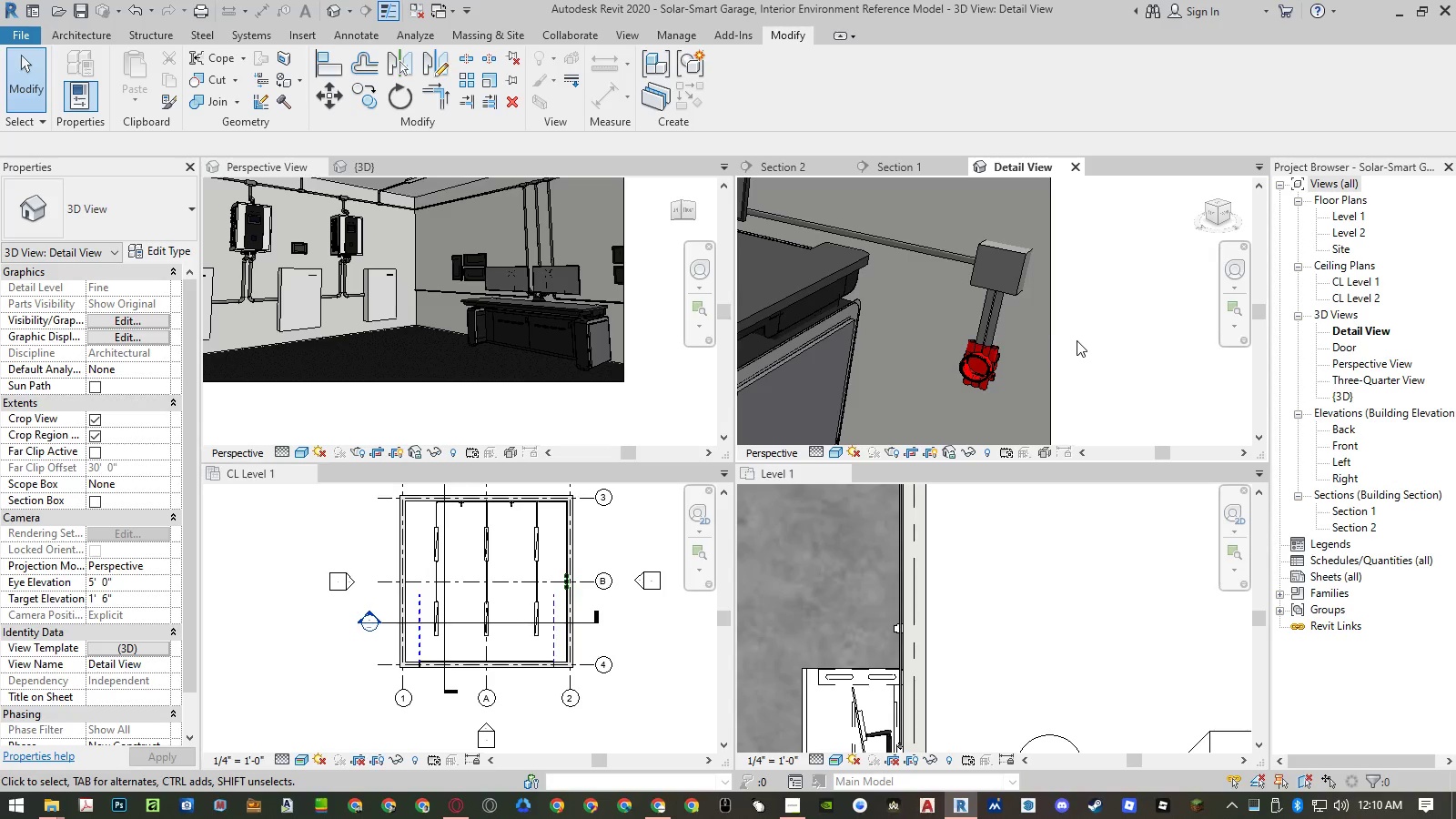 
key(Control+ControlLeft)
 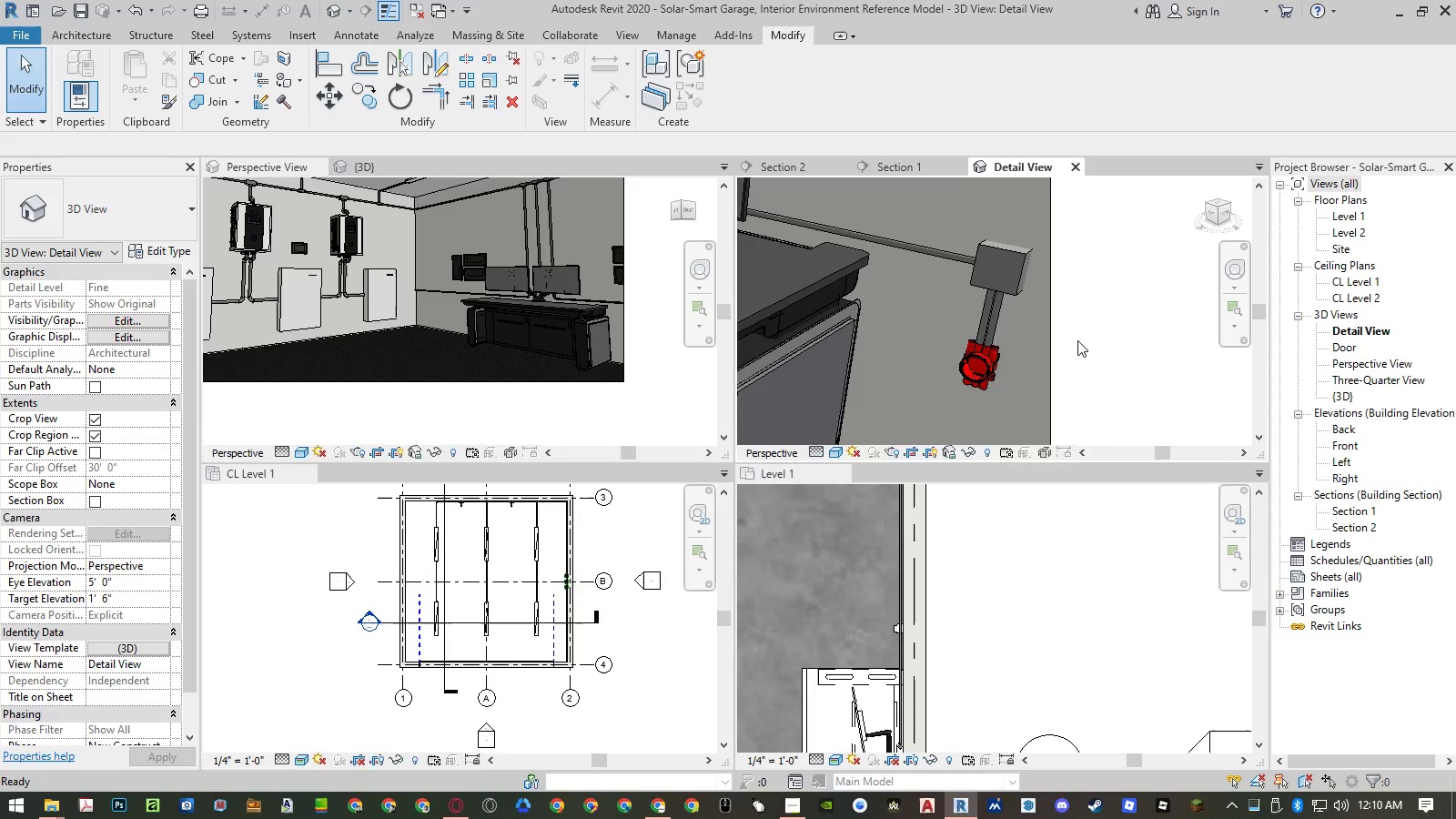 
key(Control+Z)
 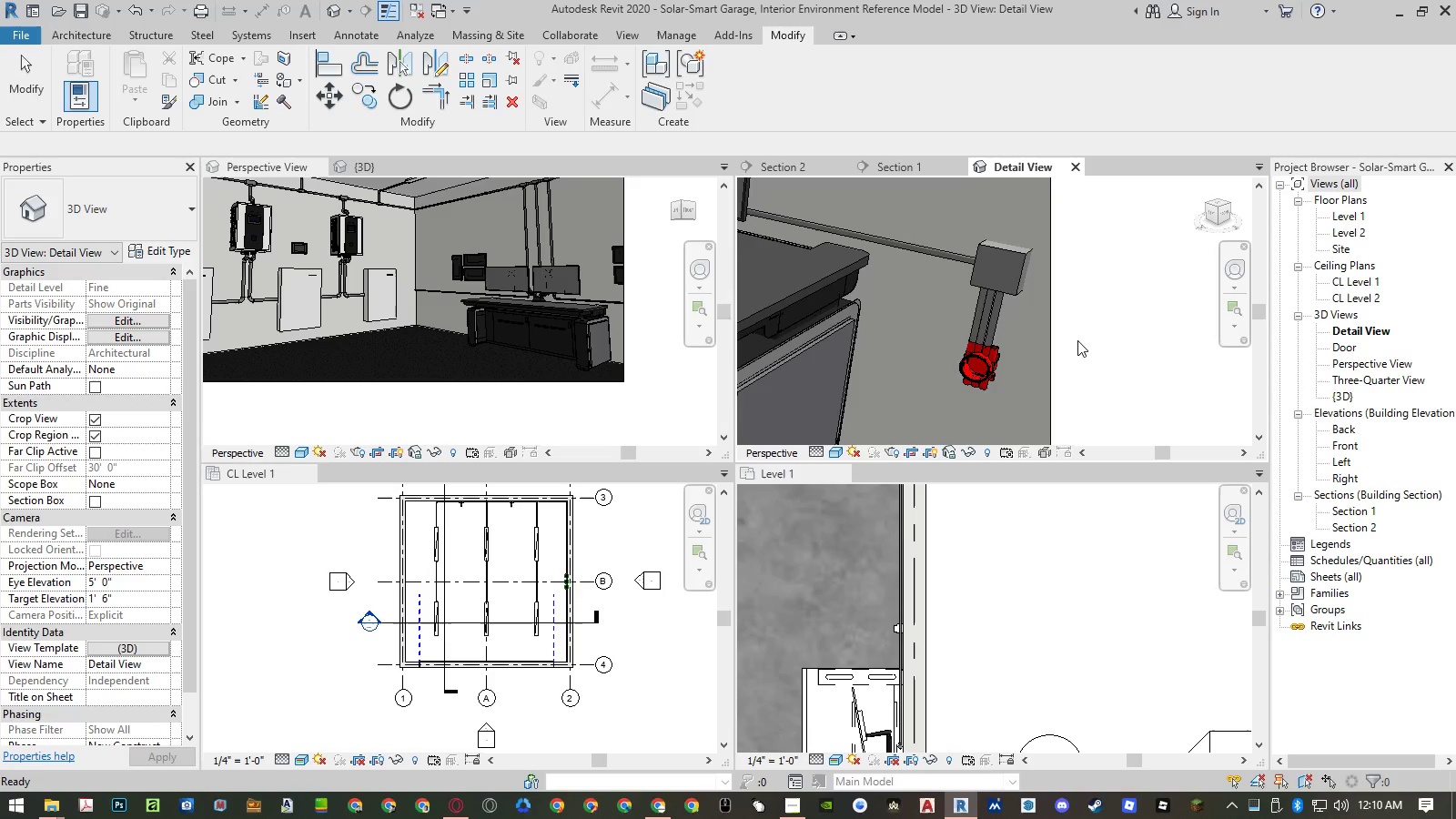 
key(Control+ControlLeft)
 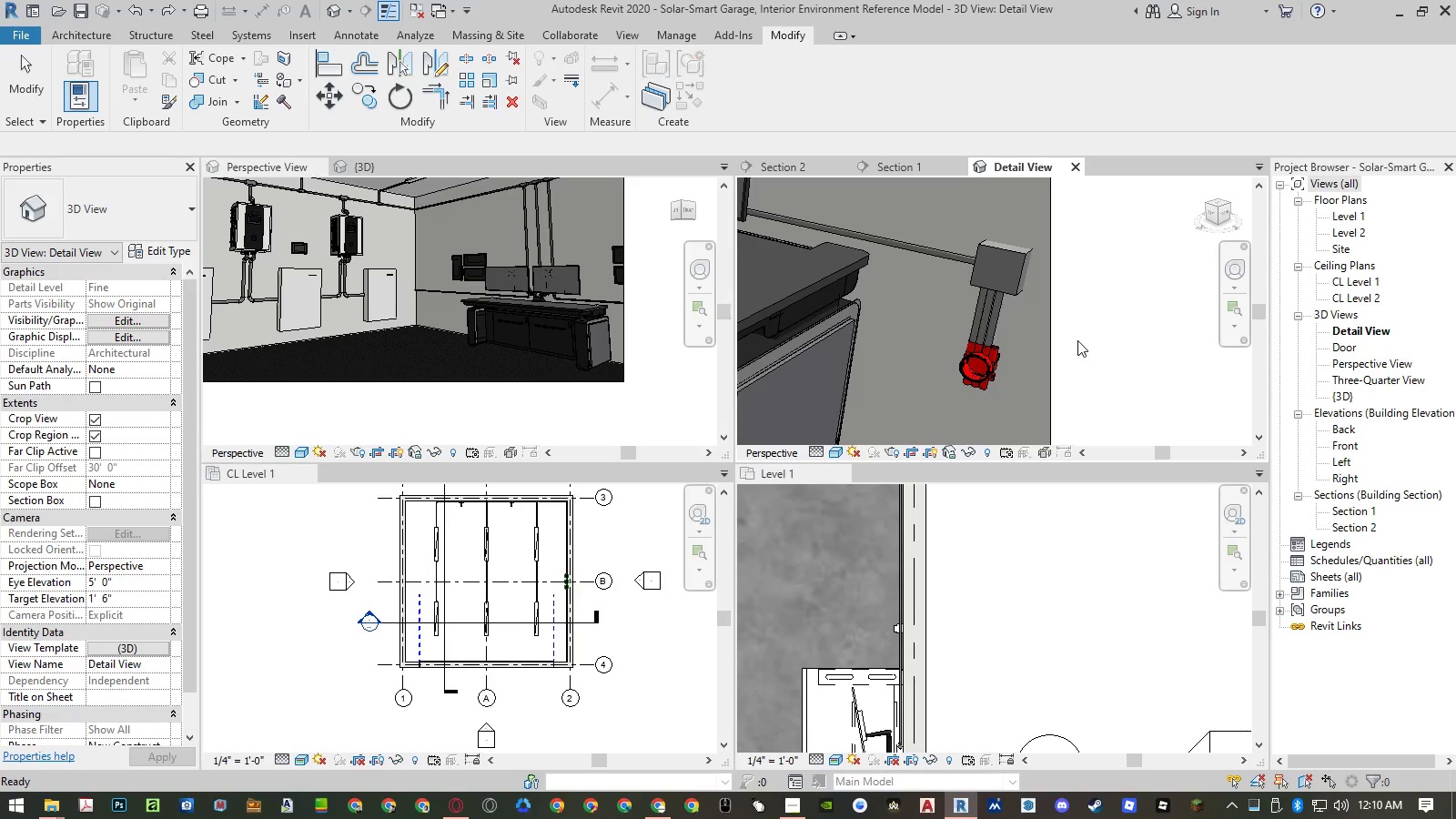 
key(Control+Z)
 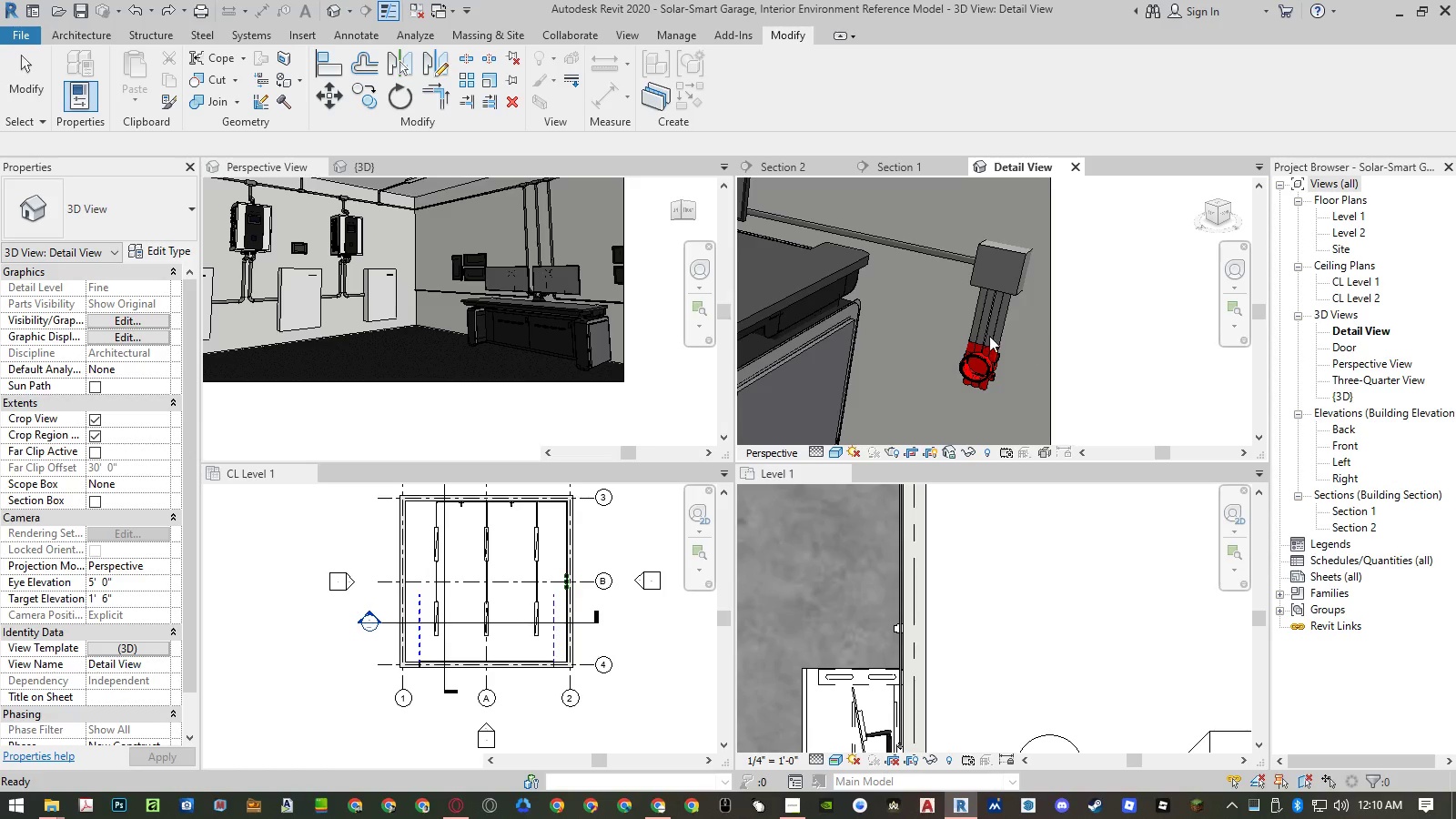 
left_click([987, 334])
 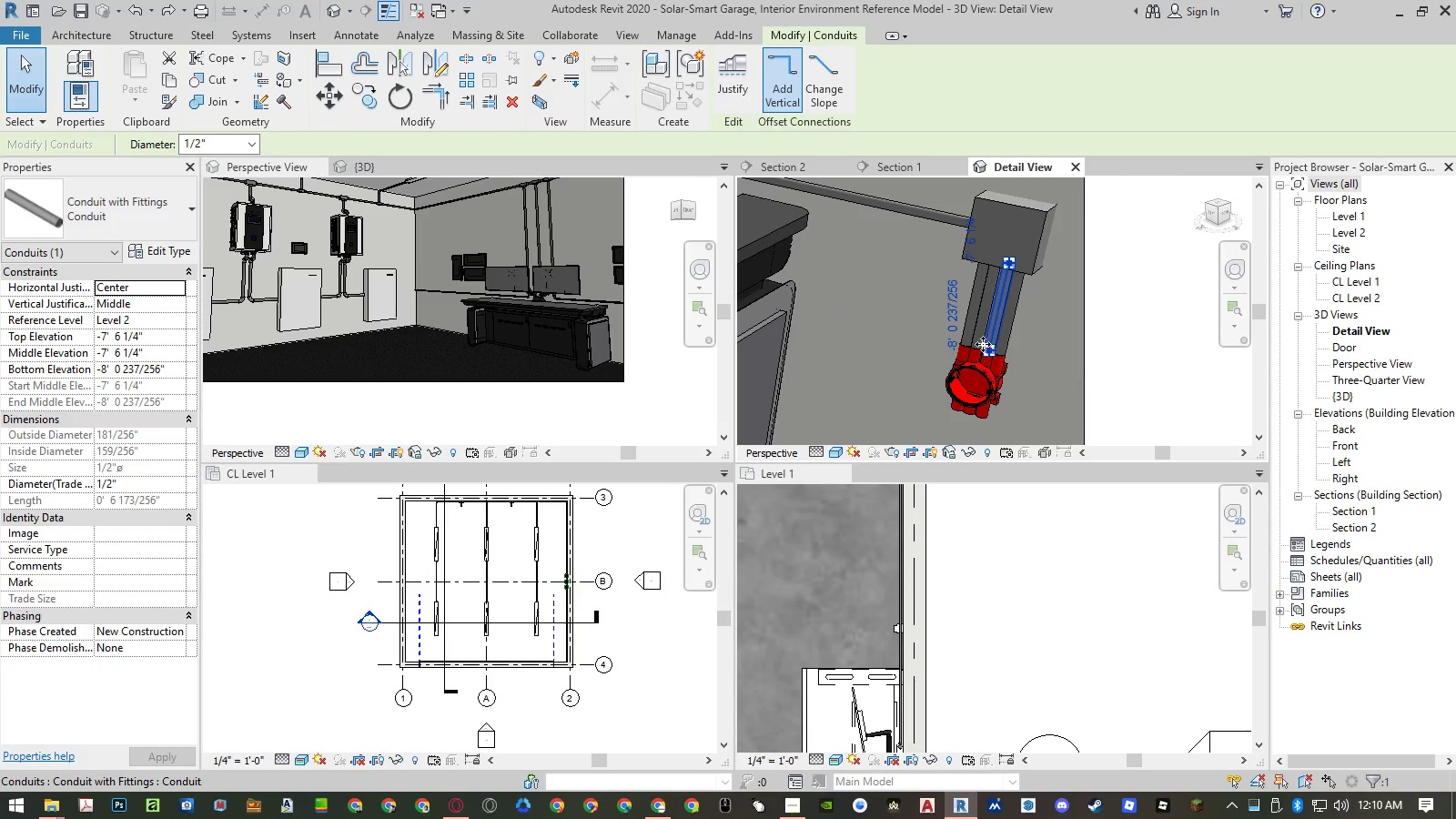 
scroll: coordinate [986, 335], scroll_direction: up, amount: 3.0
 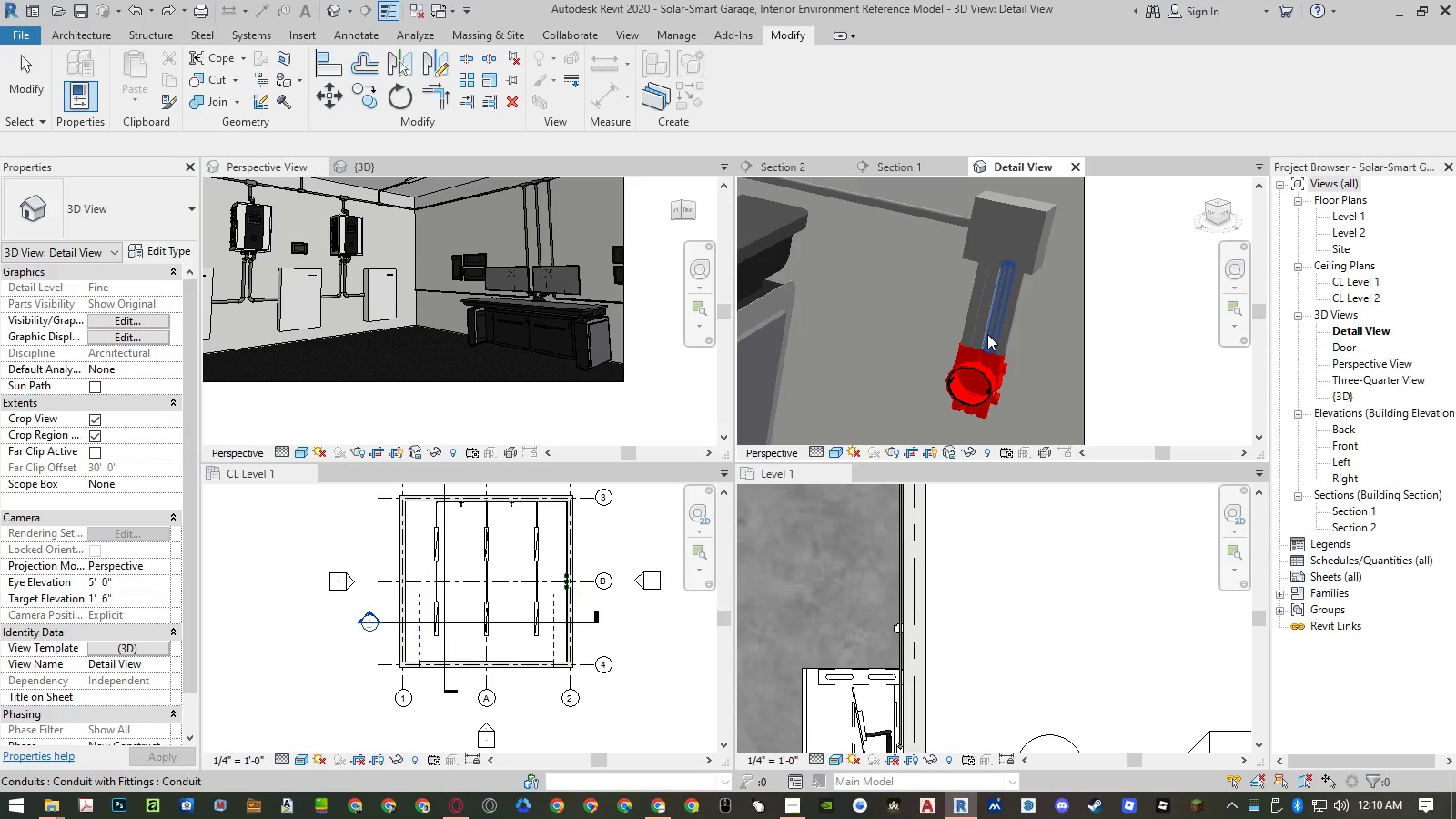 
key(Delete)
 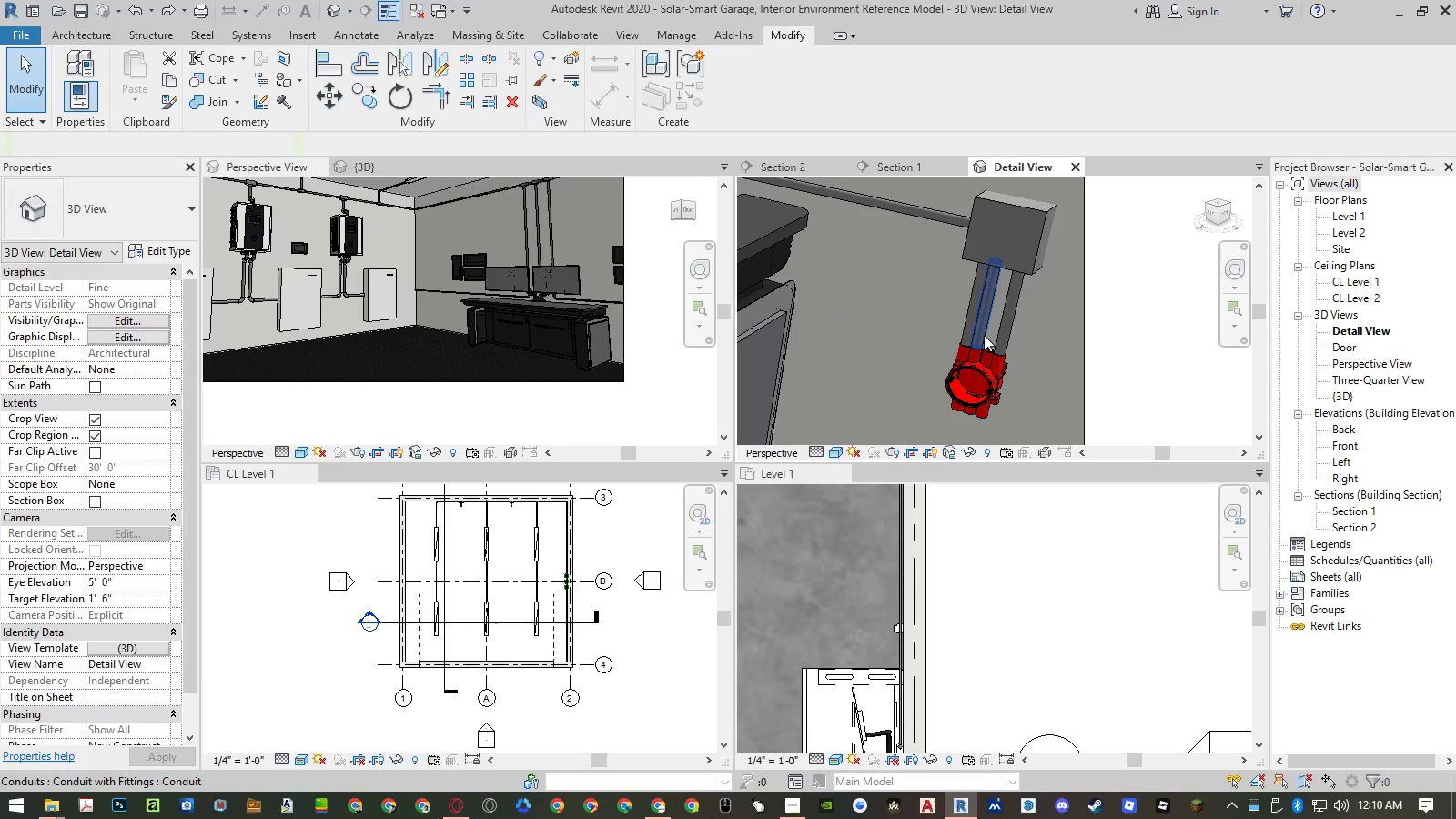 
left_click([984, 334])
 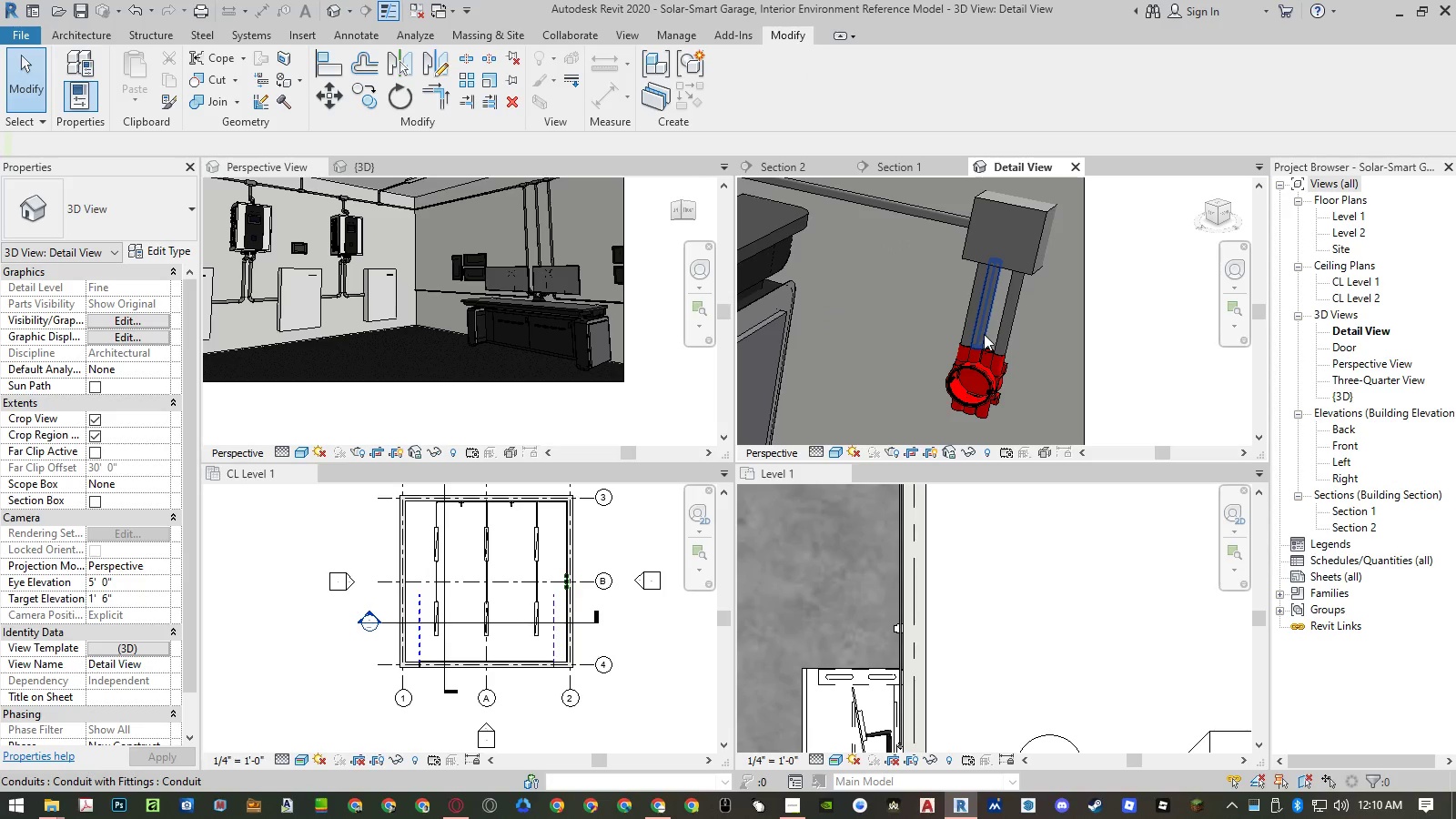 
key(Delete)
 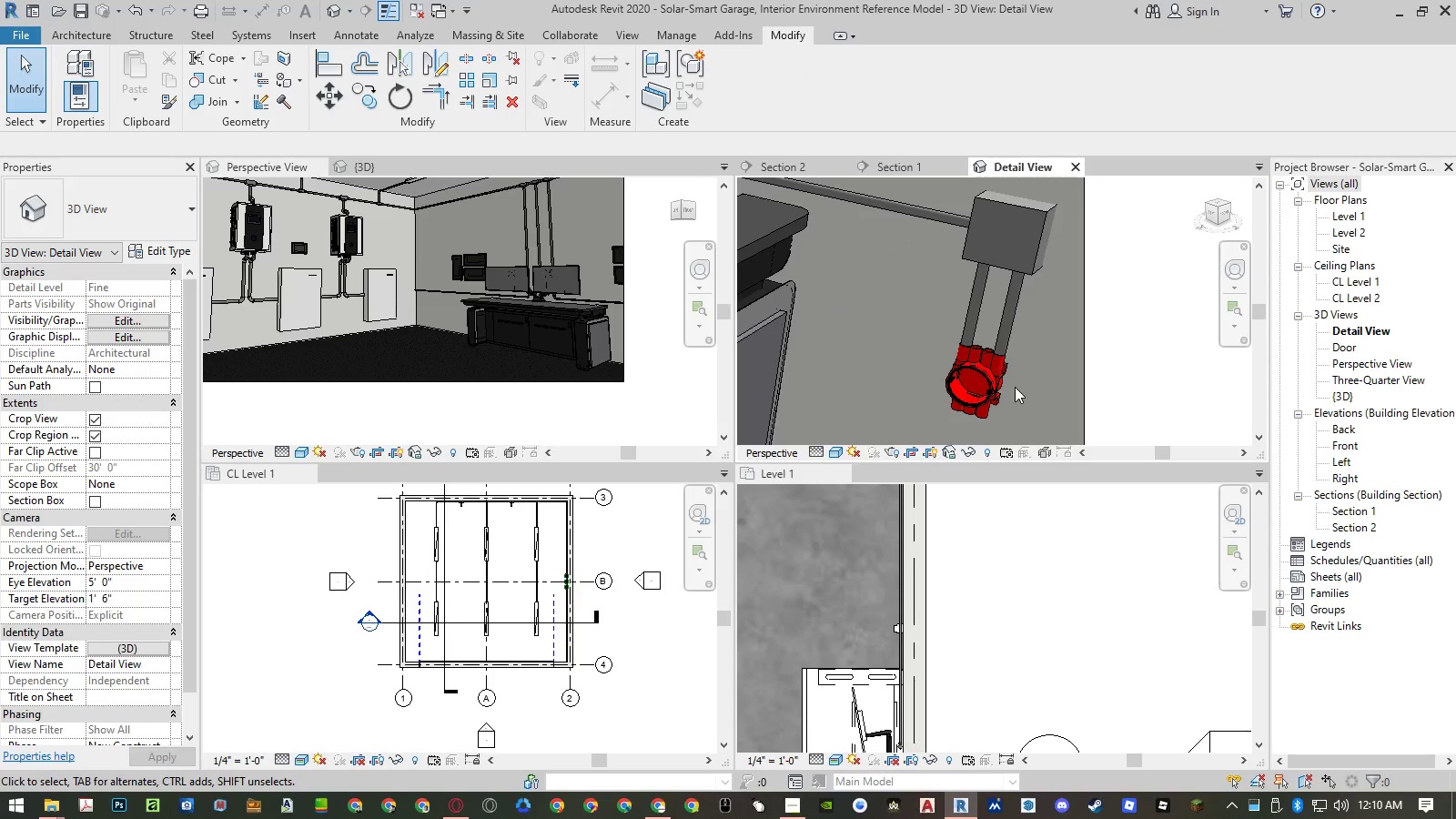 
scroll: coordinate [1013, 383], scroll_direction: down, amount: 3.0
 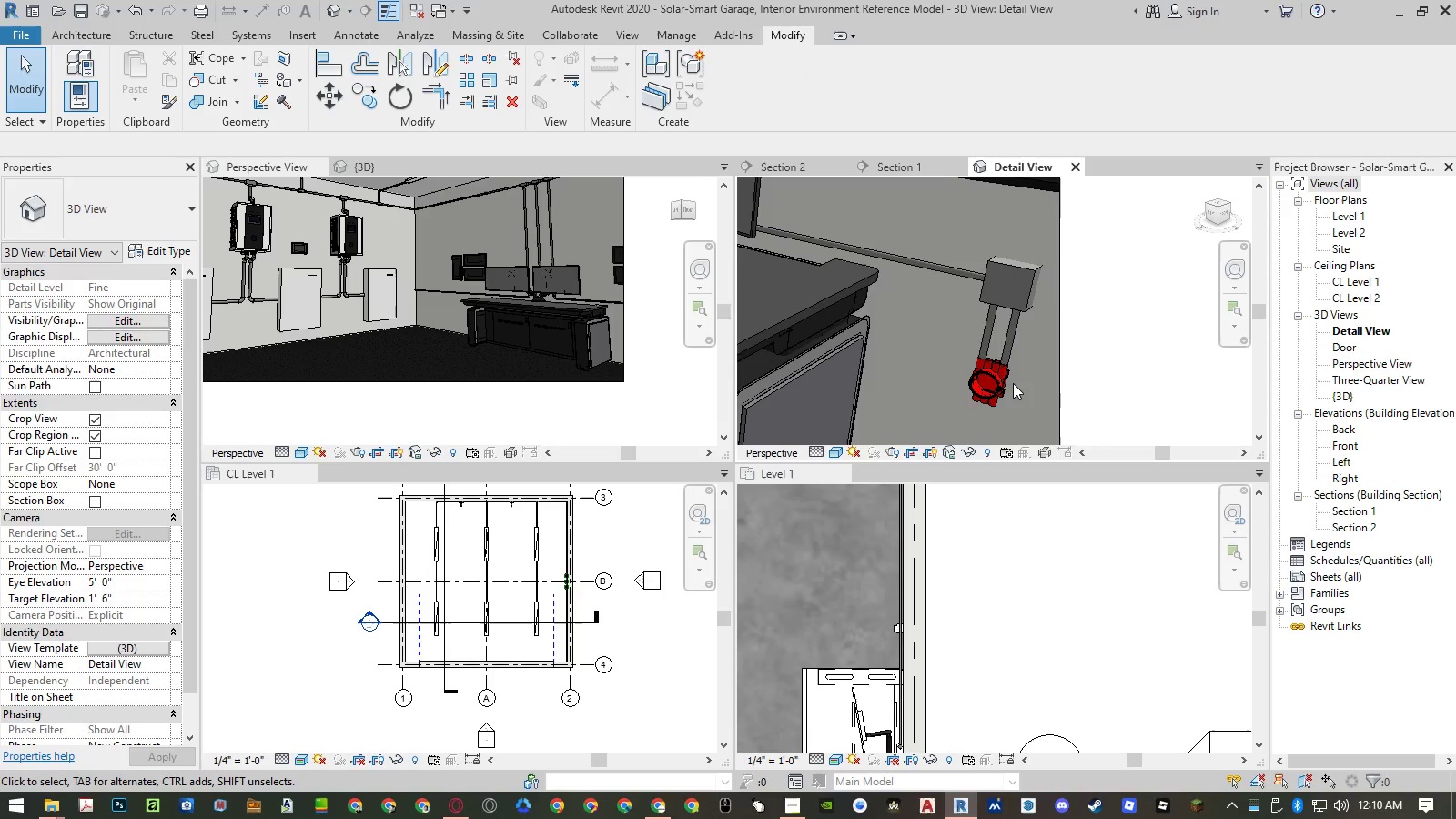 
key(Control+Z)
 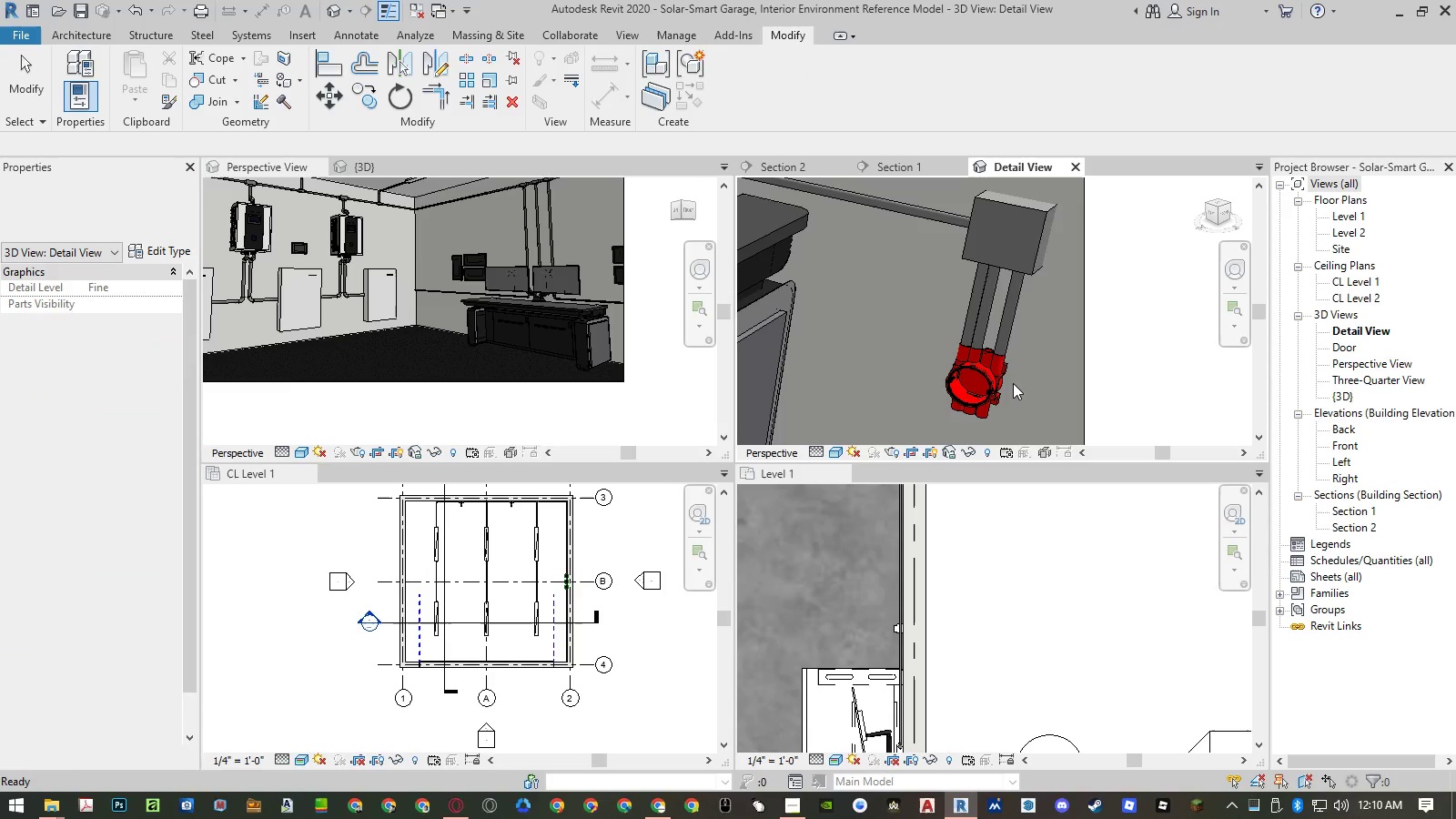 
key(Control+ControlLeft)
 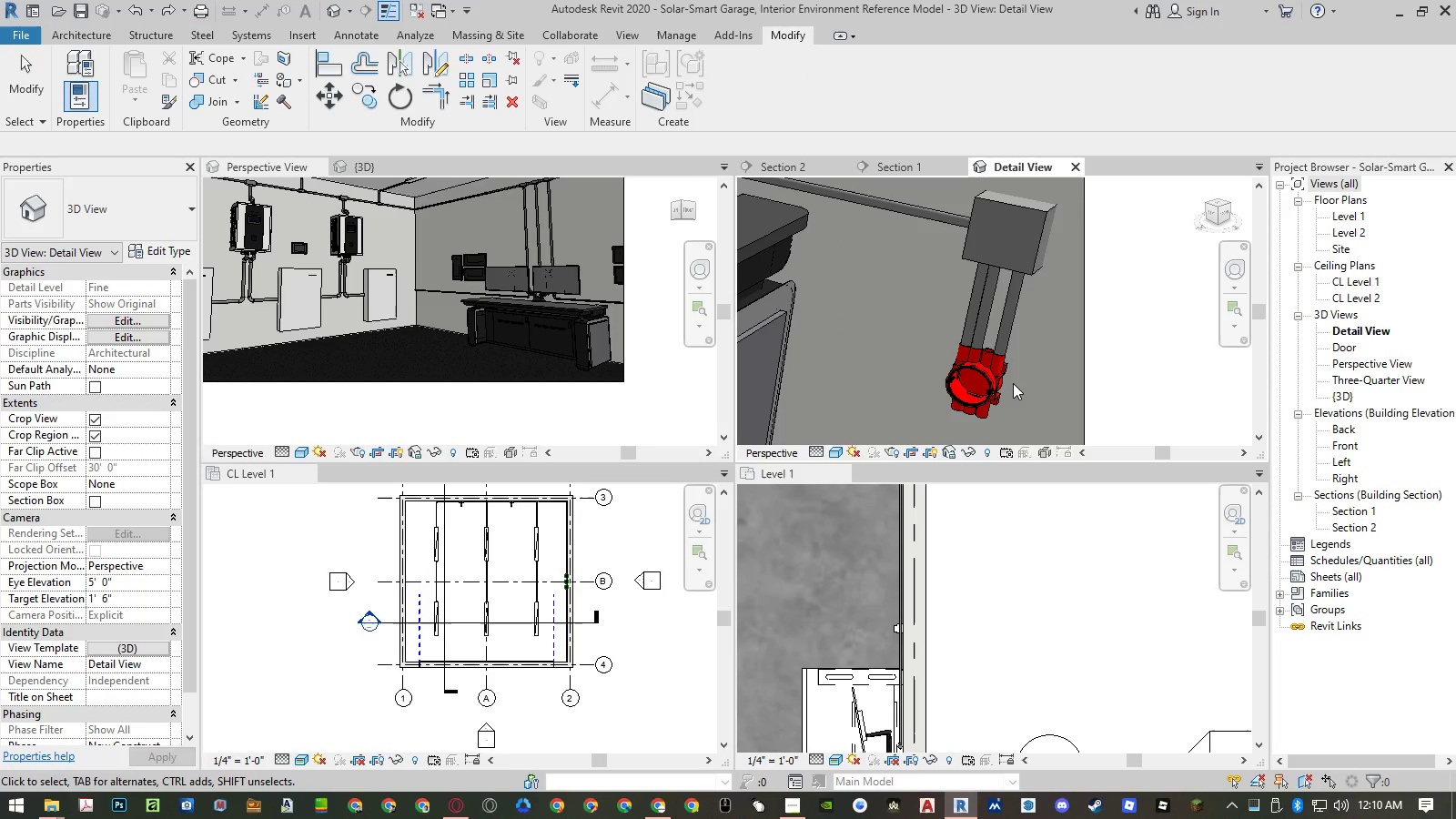 
key(Control+Z)
 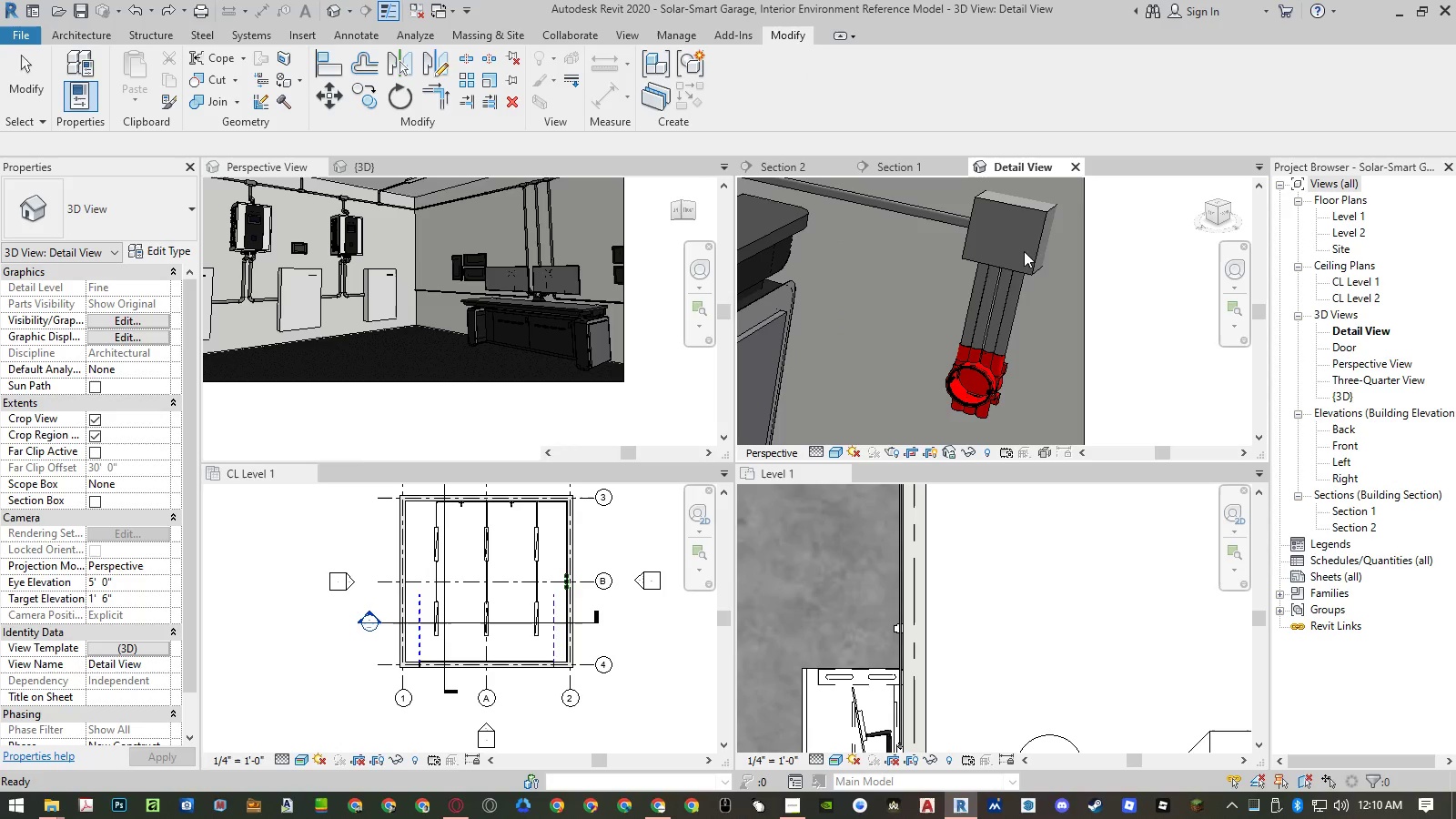 
left_click([1034, 251])
 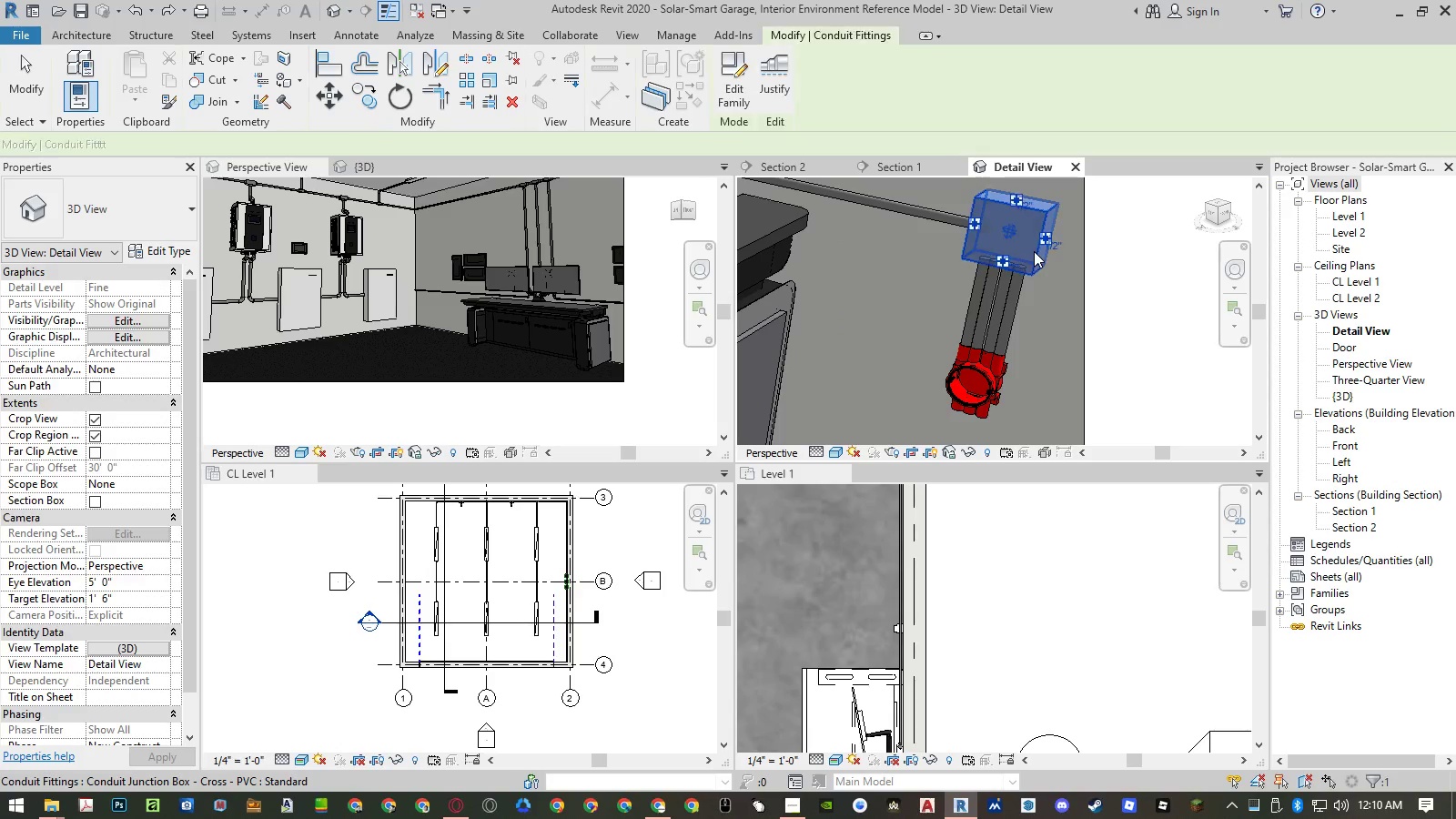 
left_click([1034, 251])
 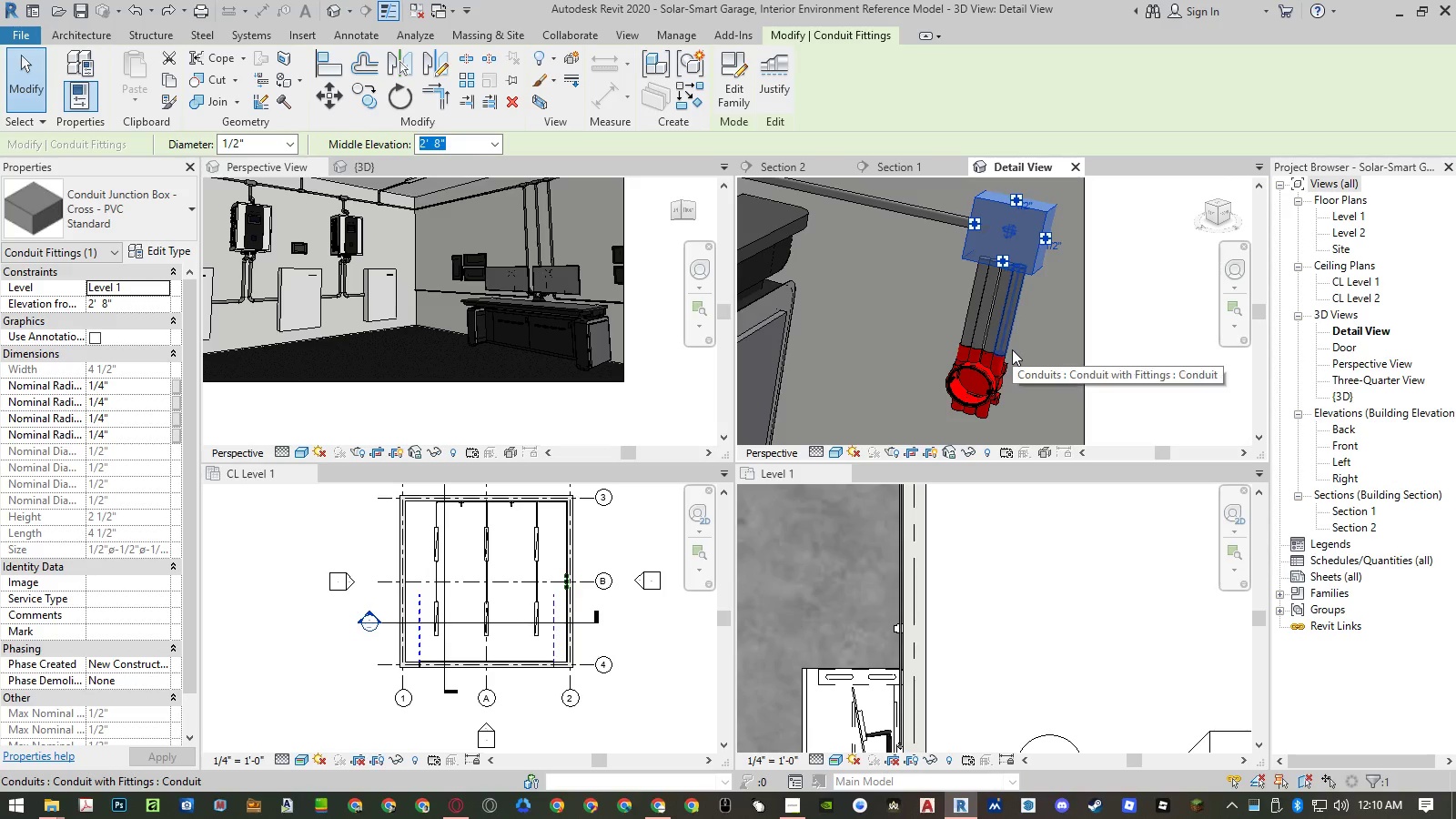 
key(Escape)
 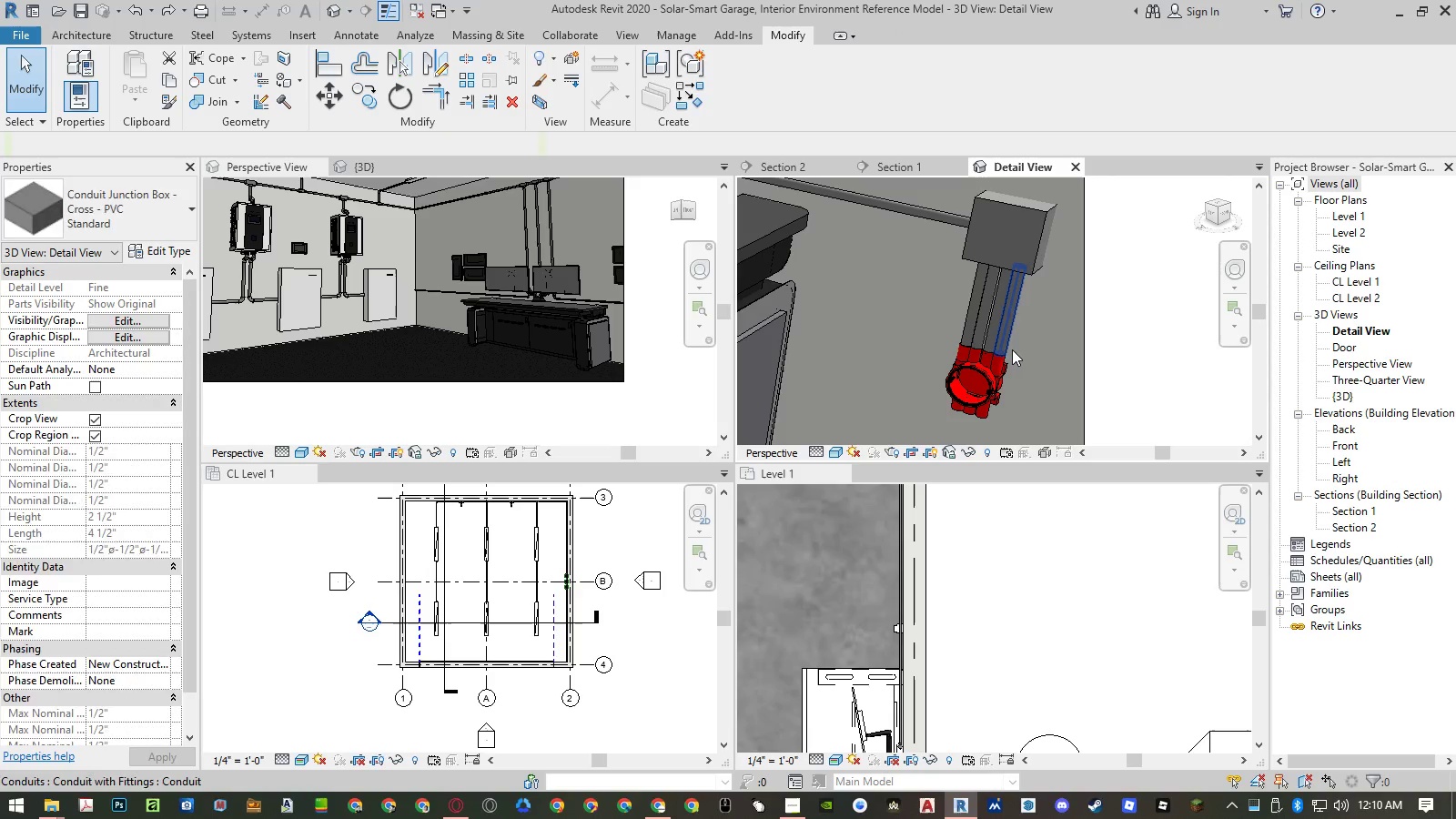 
key(Escape)
 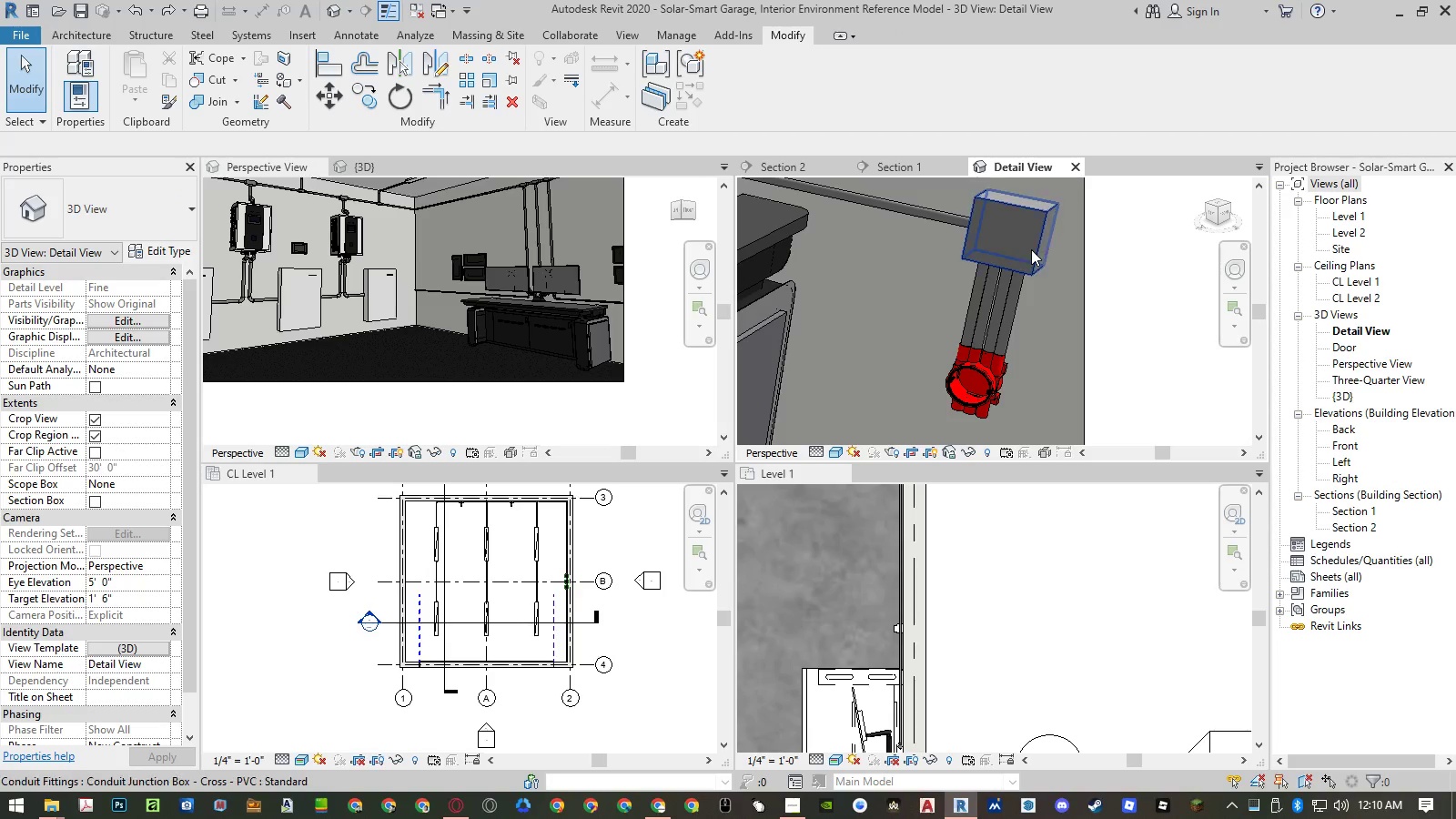 
left_click([1031, 248])
 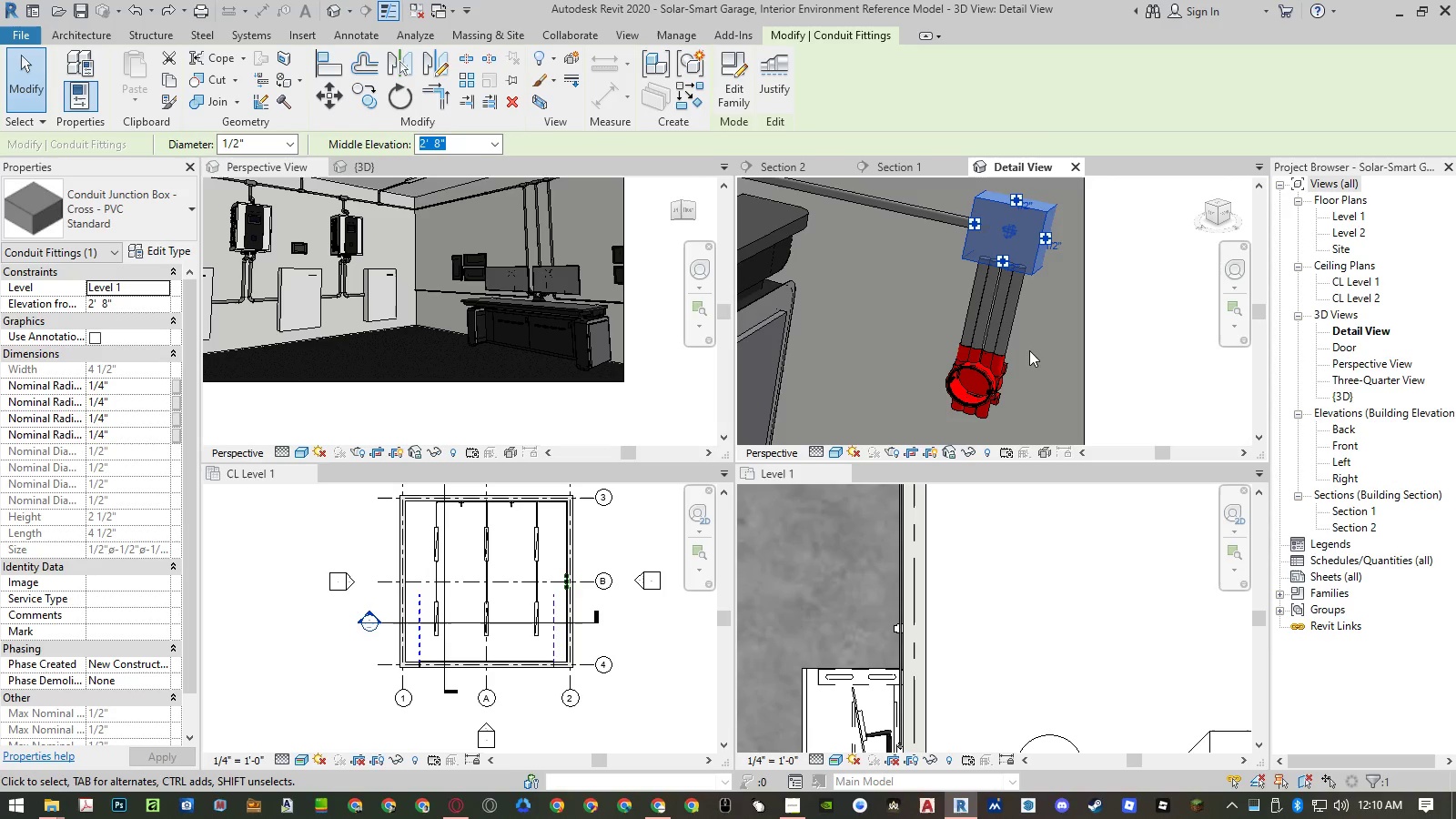 
key(Escape)
 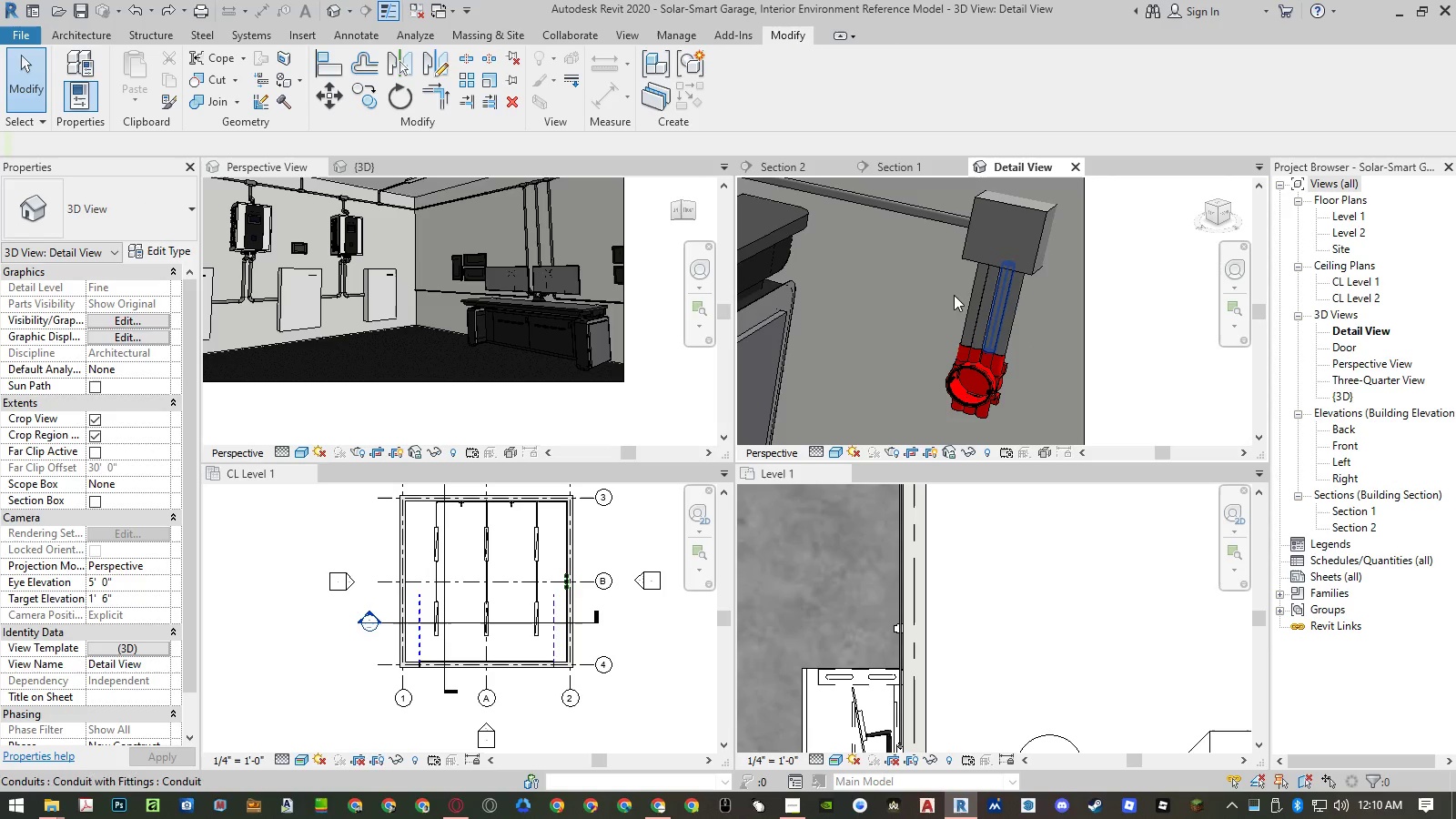 
left_click([793, 169])
 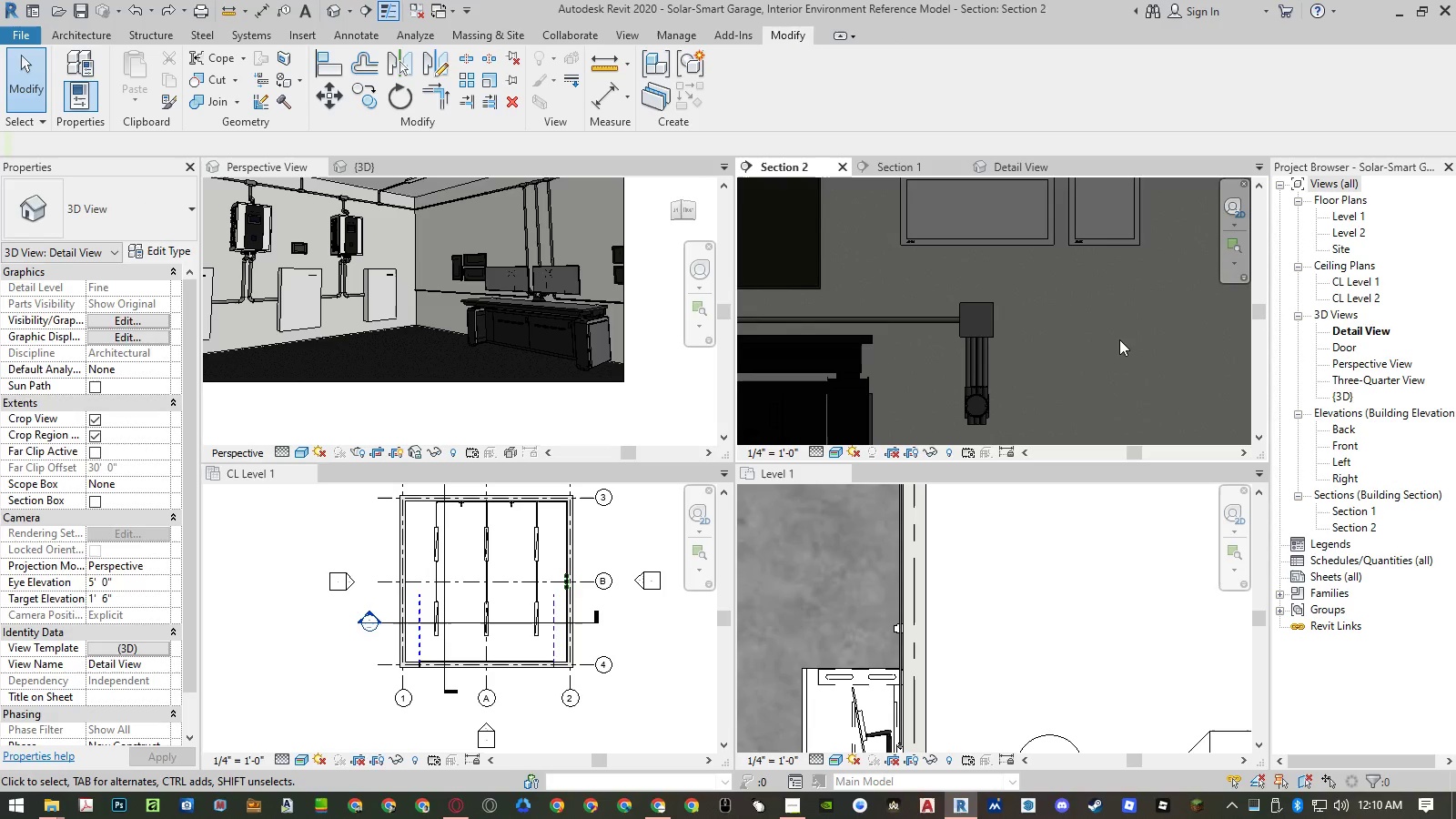 
scroll: coordinate [1121, 341], scroll_direction: down, amount: 9.0
 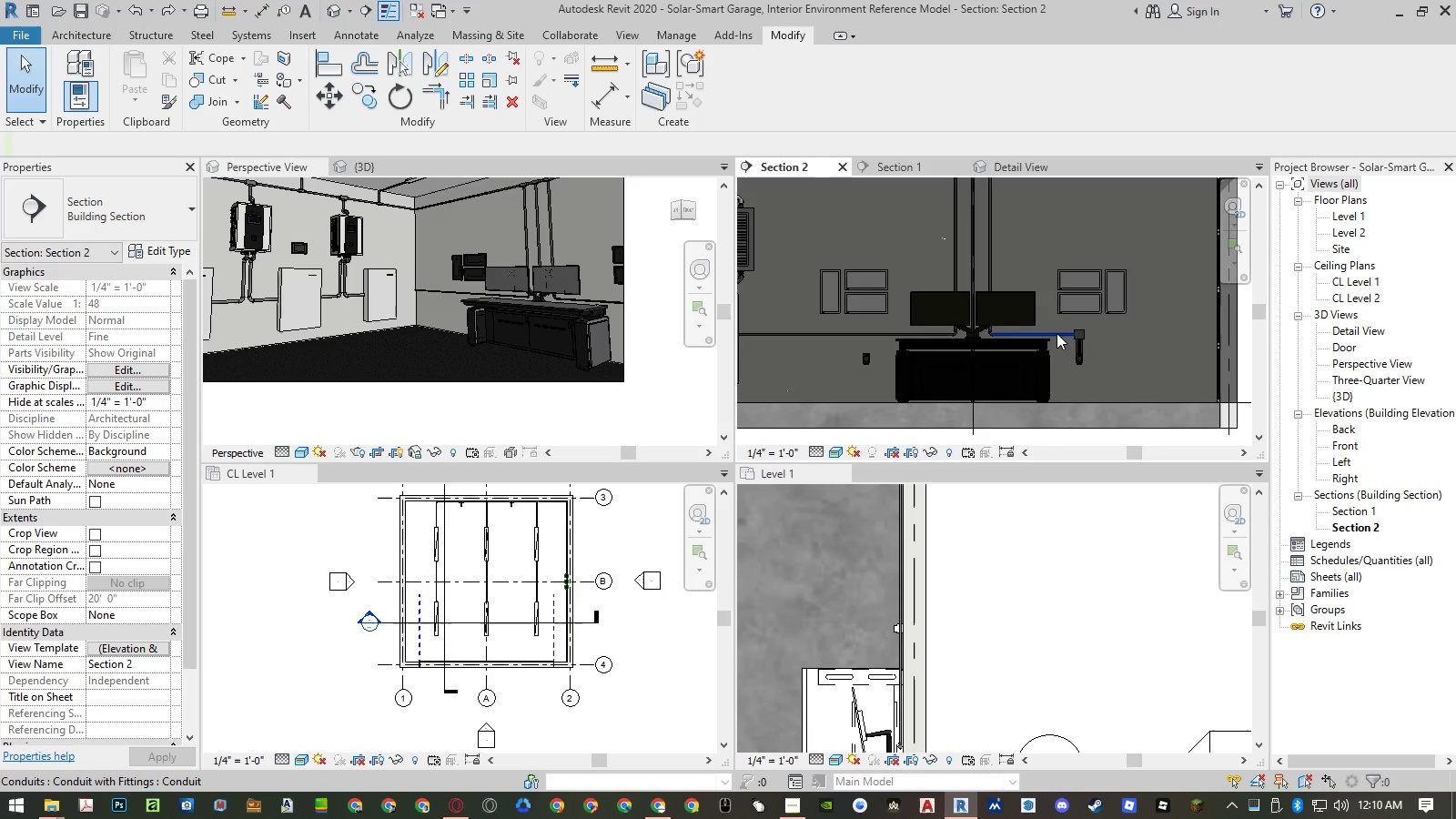 
scroll: coordinate [1057, 332], scroll_direction: up, amount: 4.0
 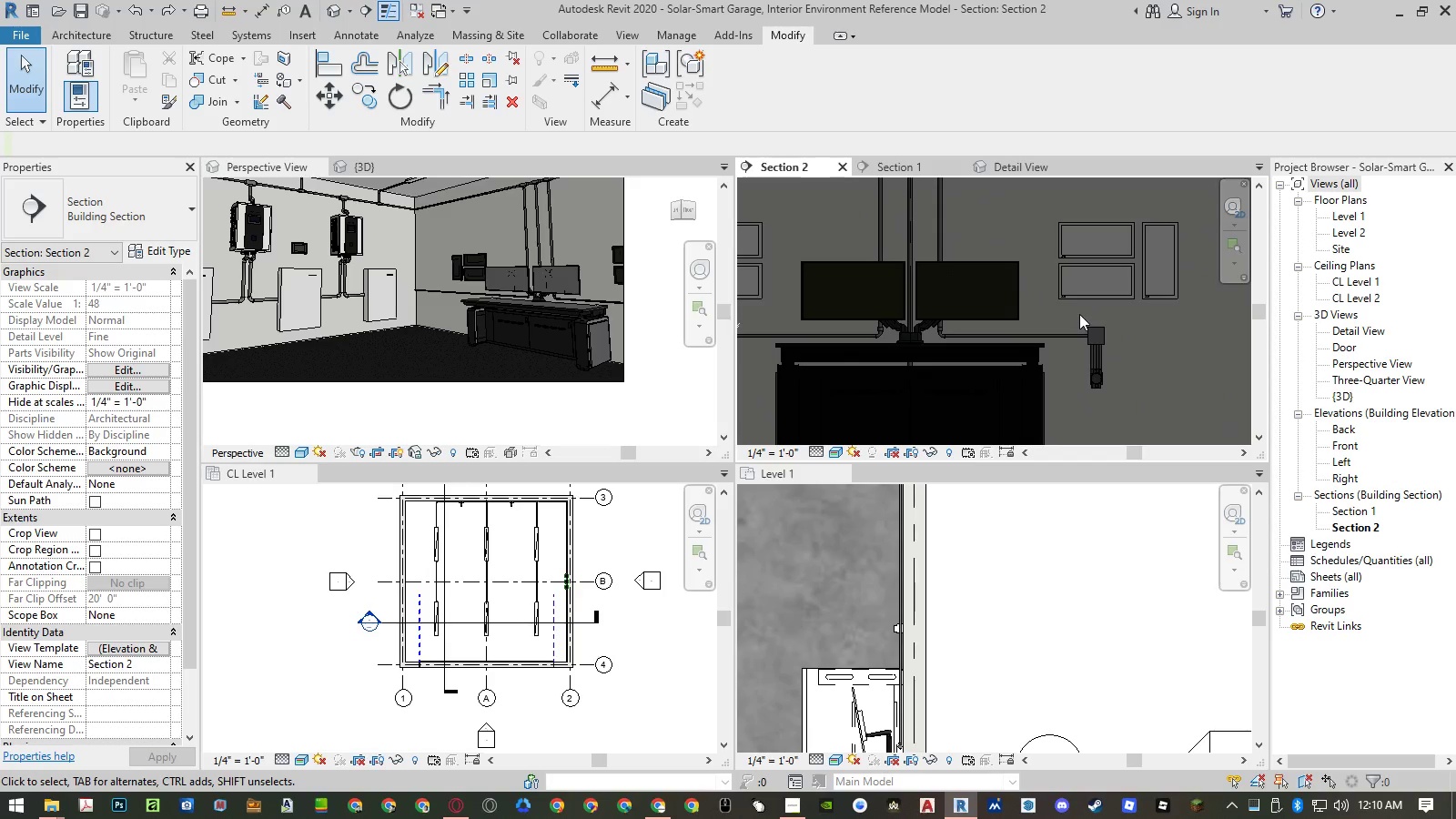 
left_click_drag(start_coordinate=[1079, 314], to_coordinate=[1115, 374])
 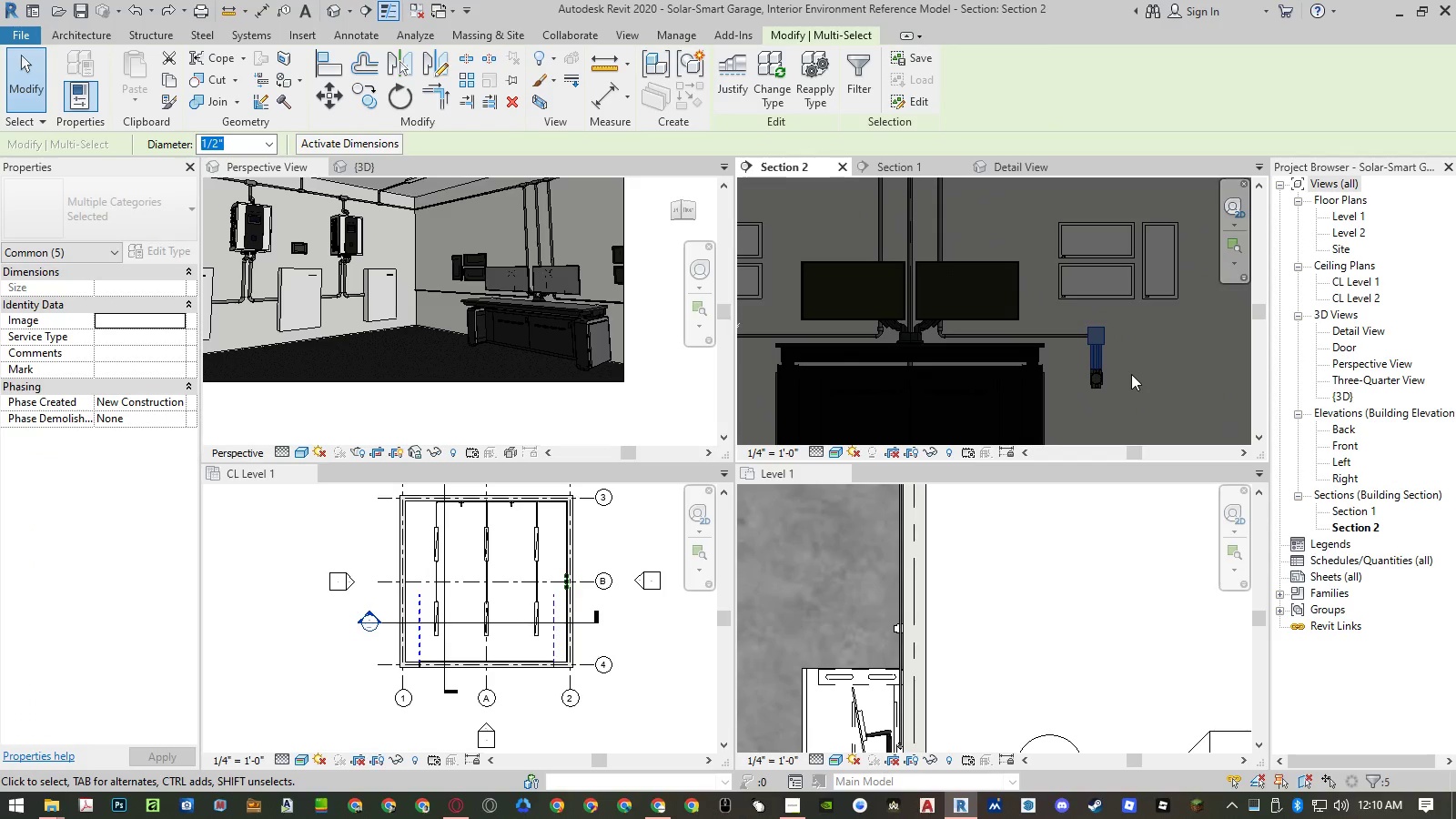 
type(mm)
 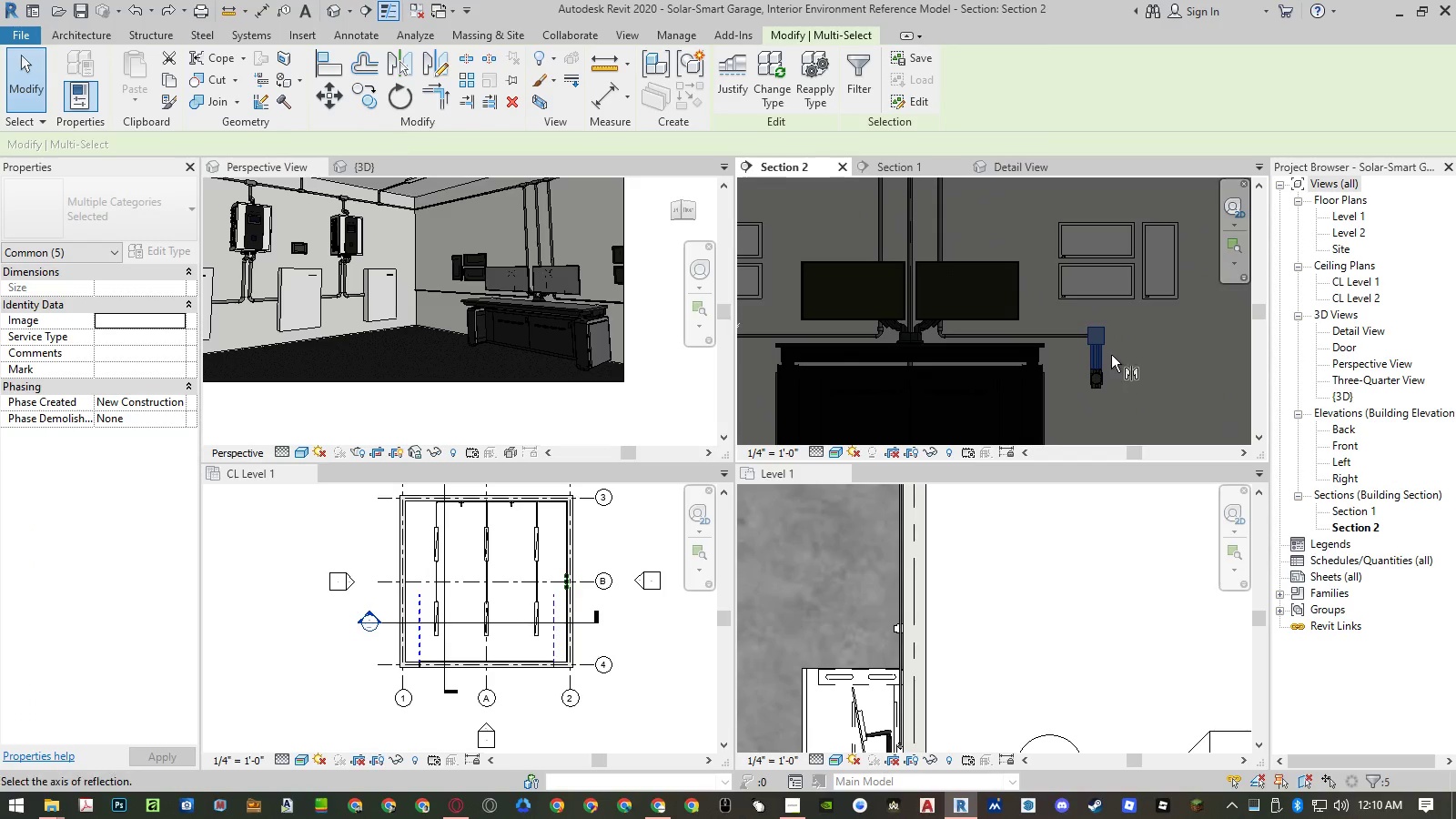 
scroll: coordinate [1109, 352], scroll_direction: down, amount: 6.0
 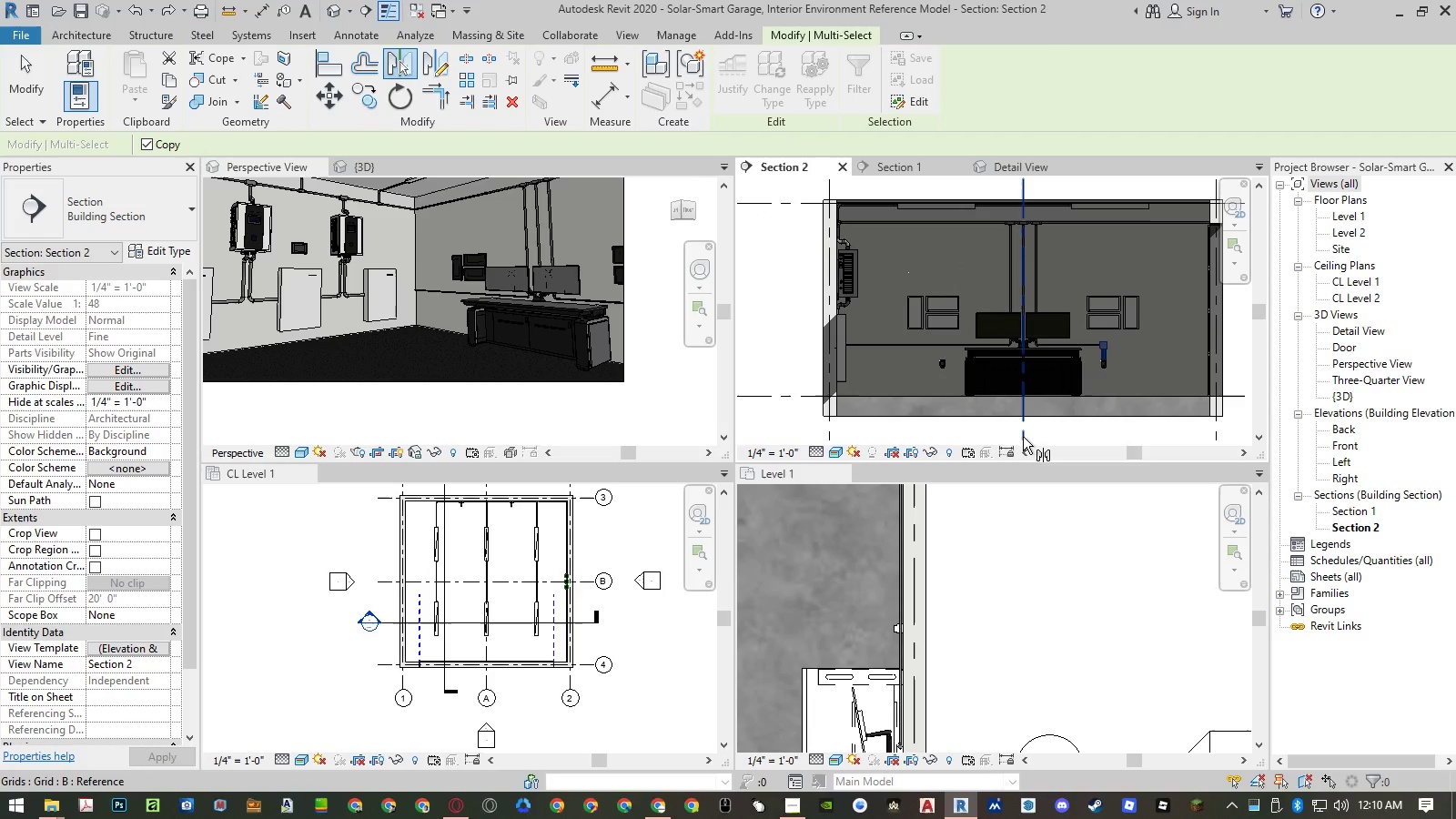 
left_click([1024, 435])
 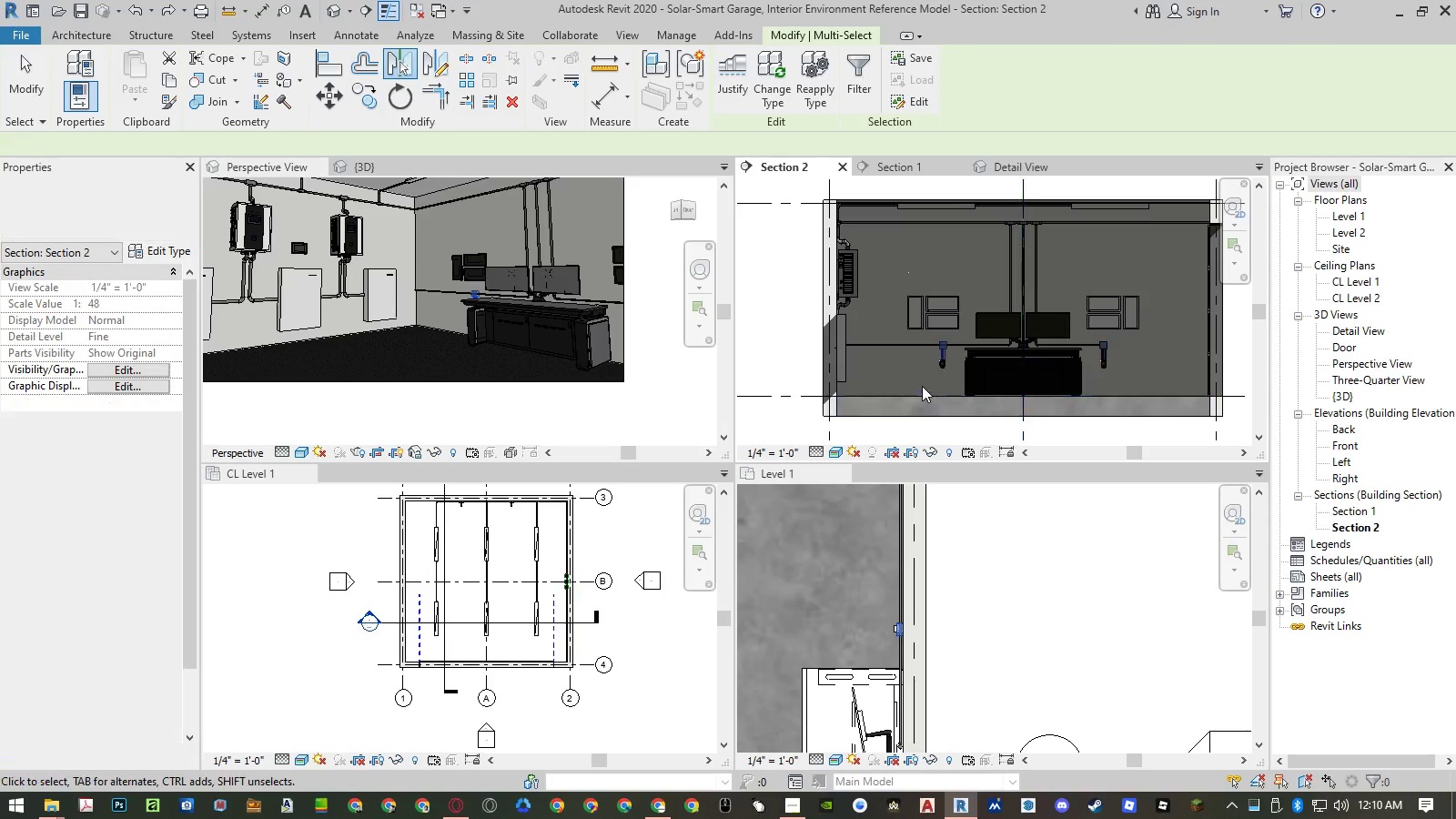 
key(Escape)
 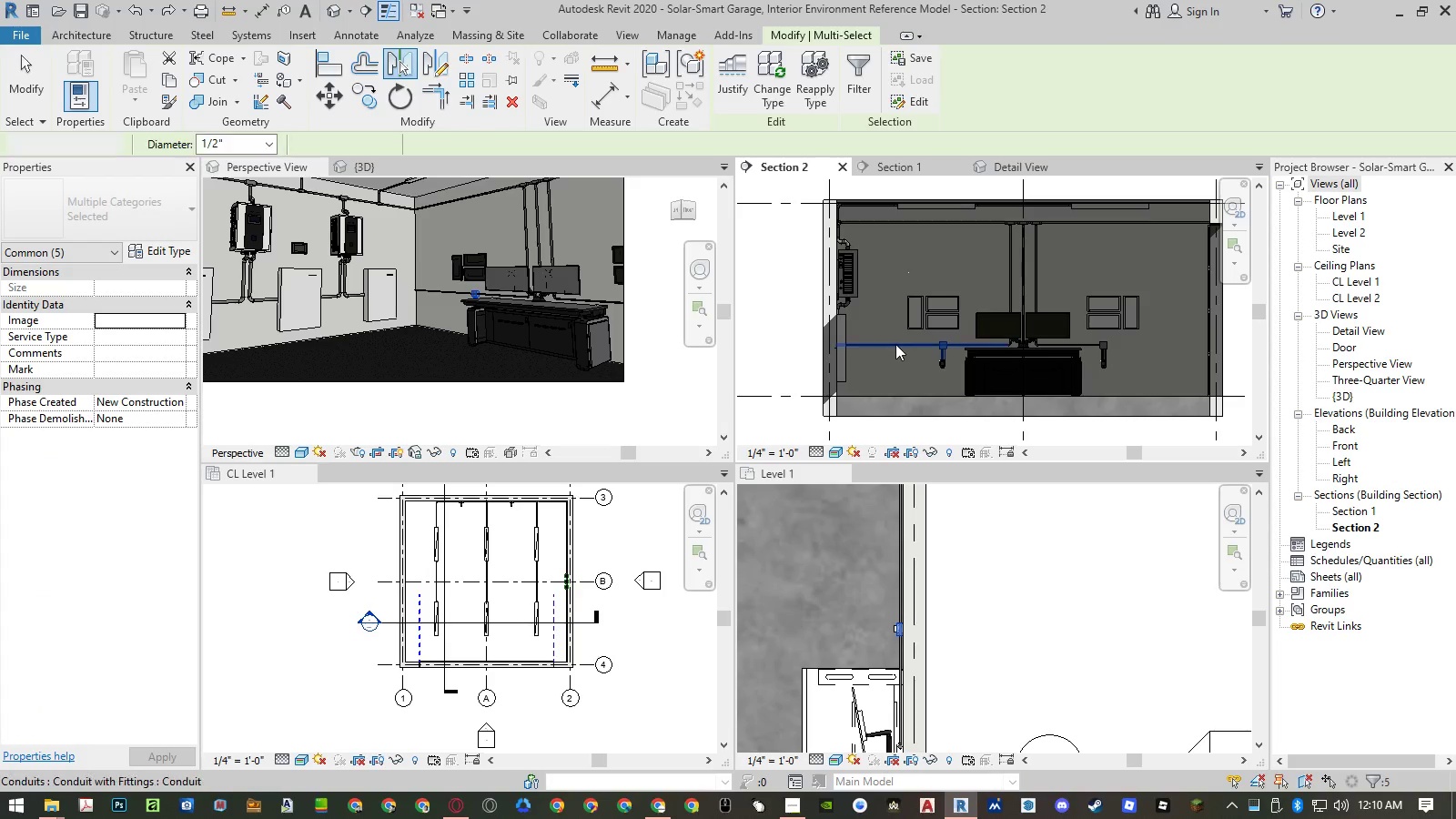 
key(Escape)
 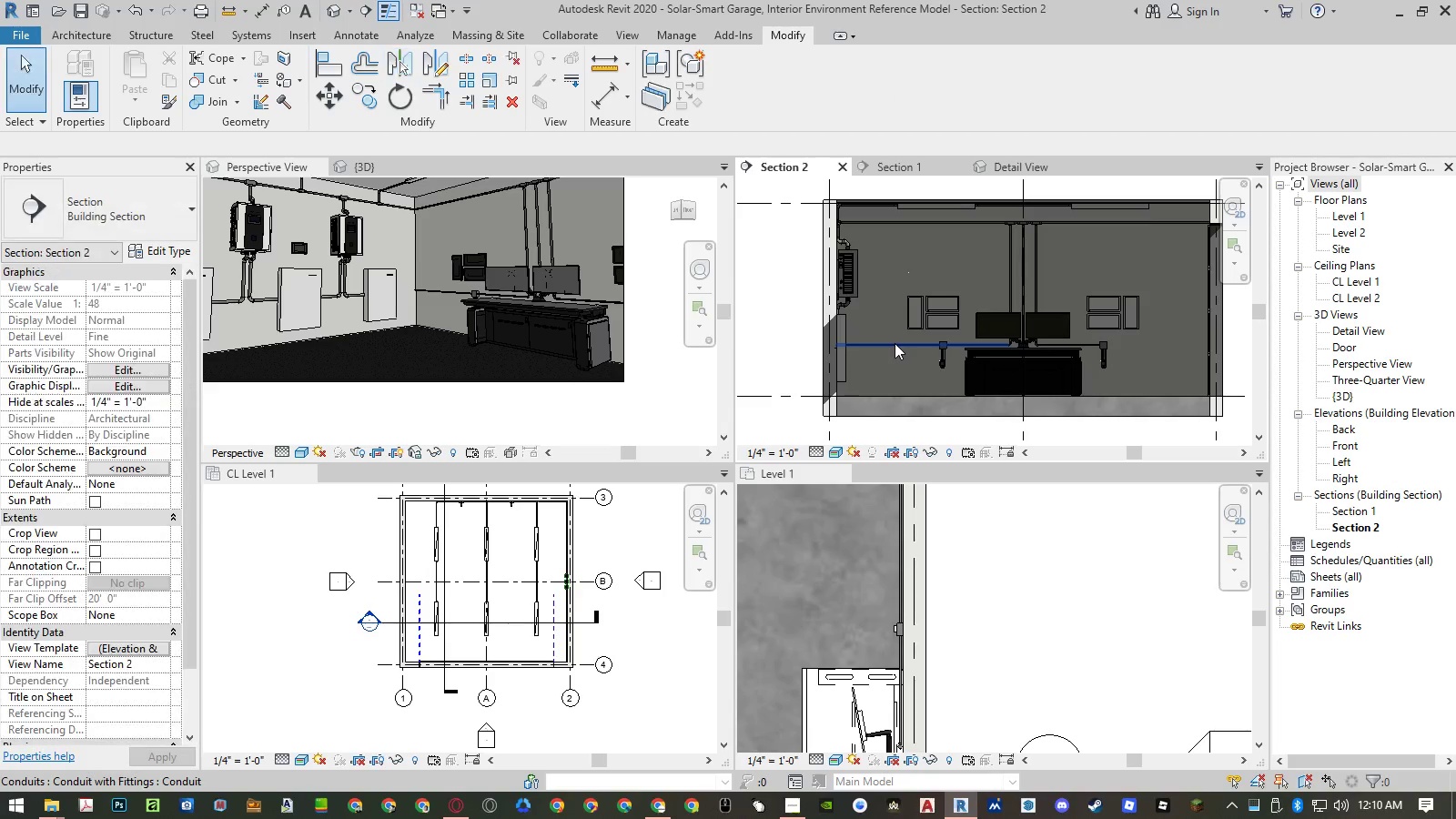 
left_click([895, 343])
 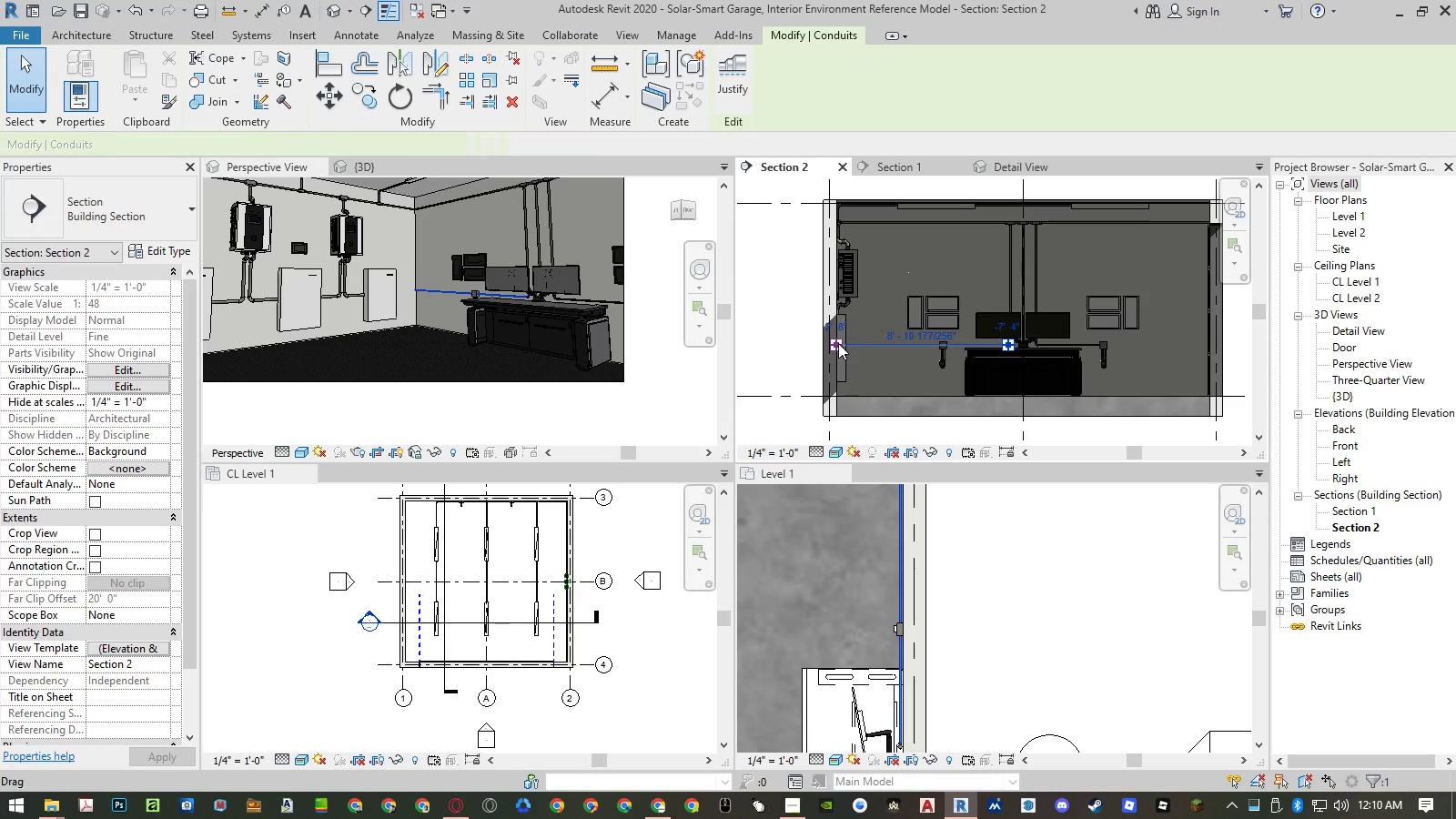 
left_click_drag(start_coordinate=[838, 343], to_coordinate=[928, 340])
 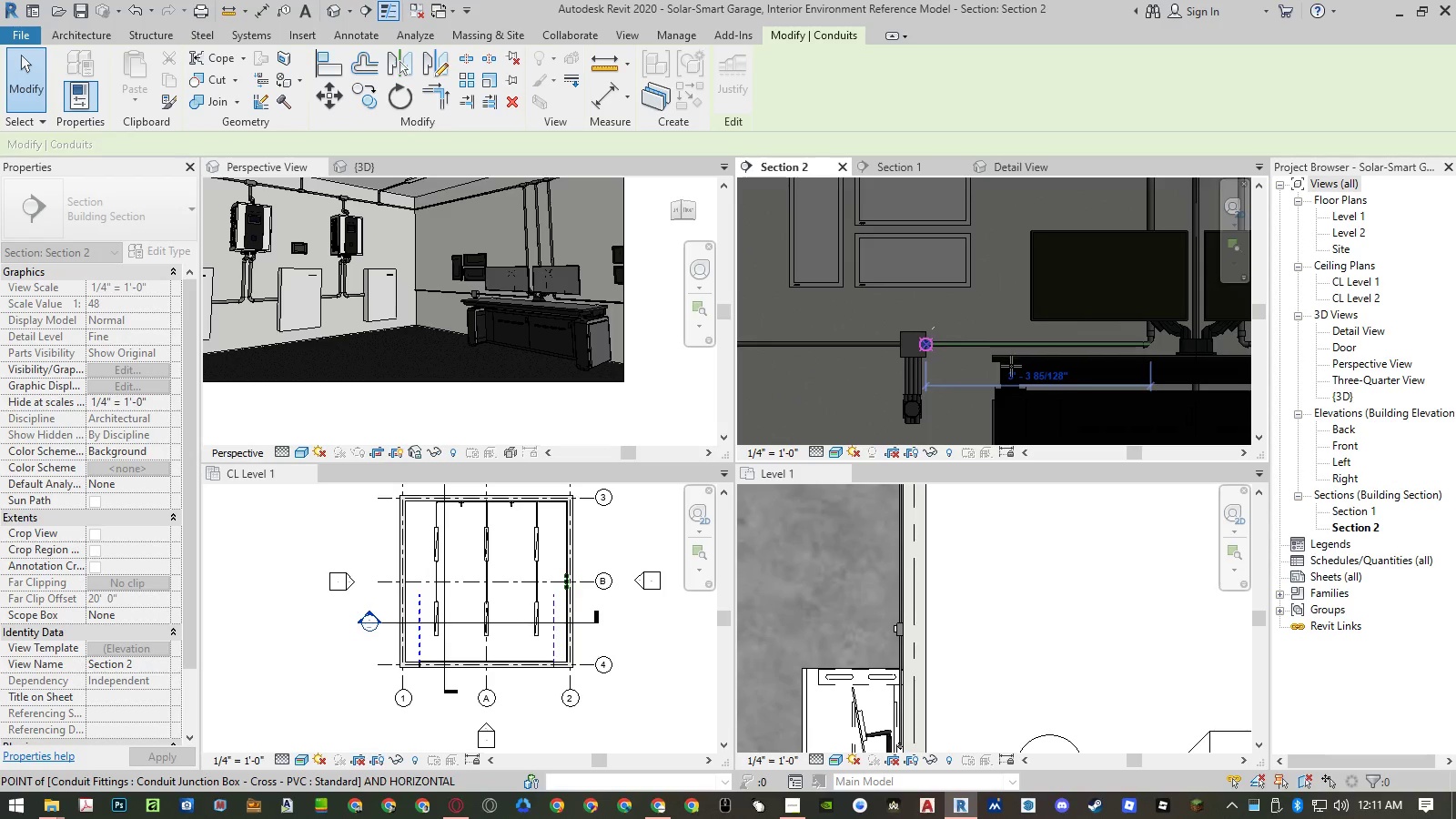 
scroll: coordinate [955, 345], scroll_direction: up, amount: 9.0
 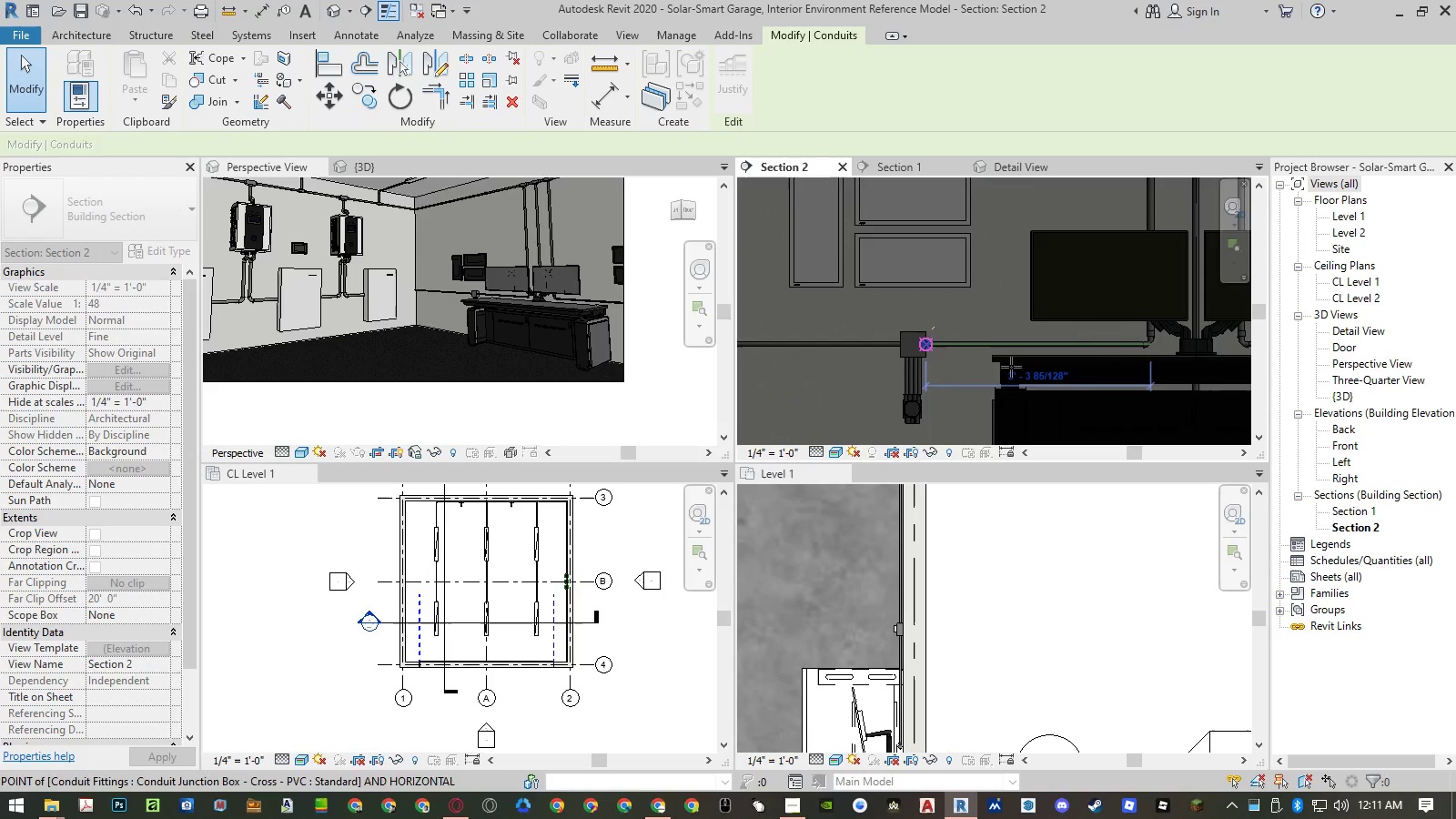 
key(Escape)
 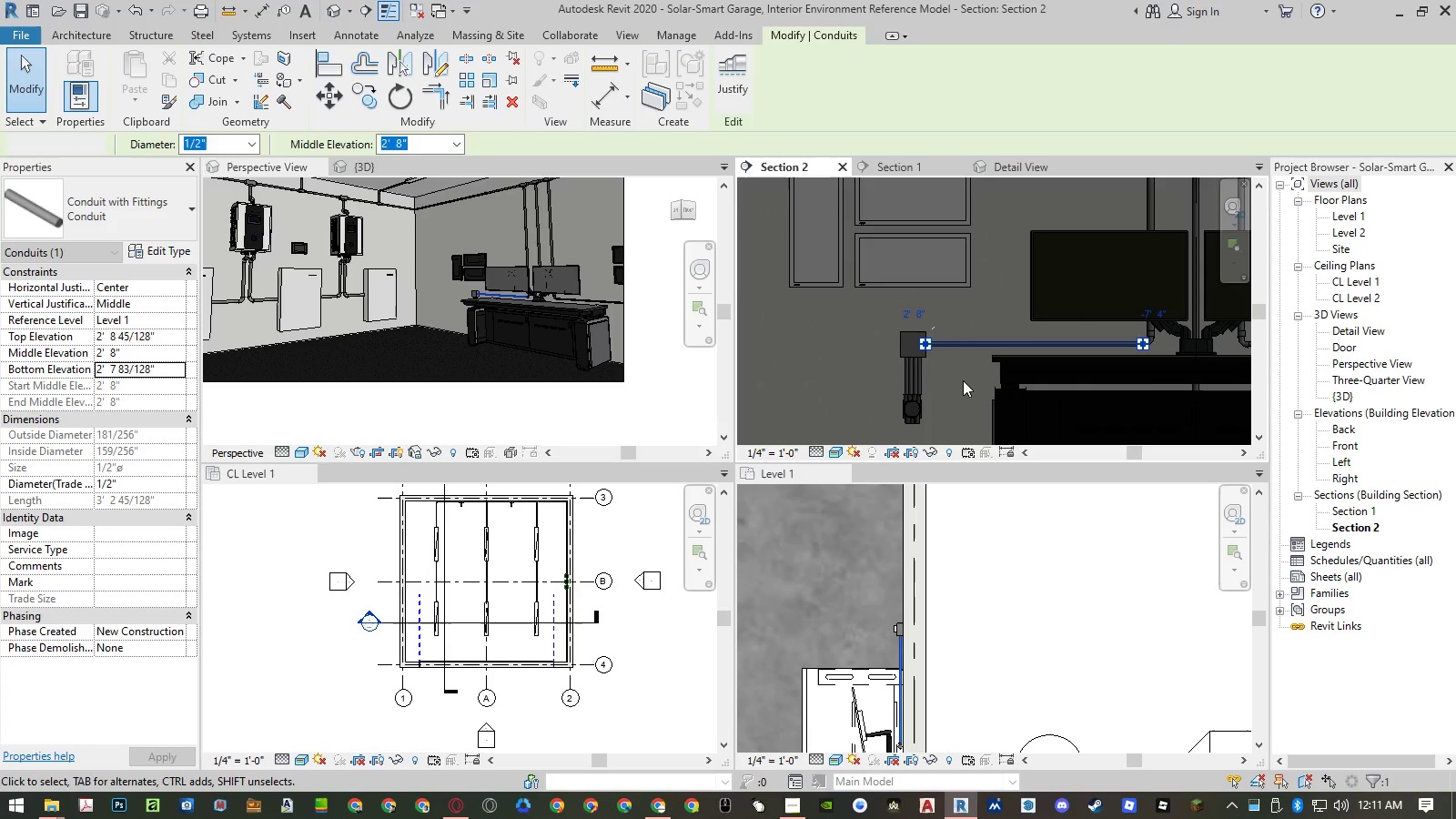 
key(Escape)
 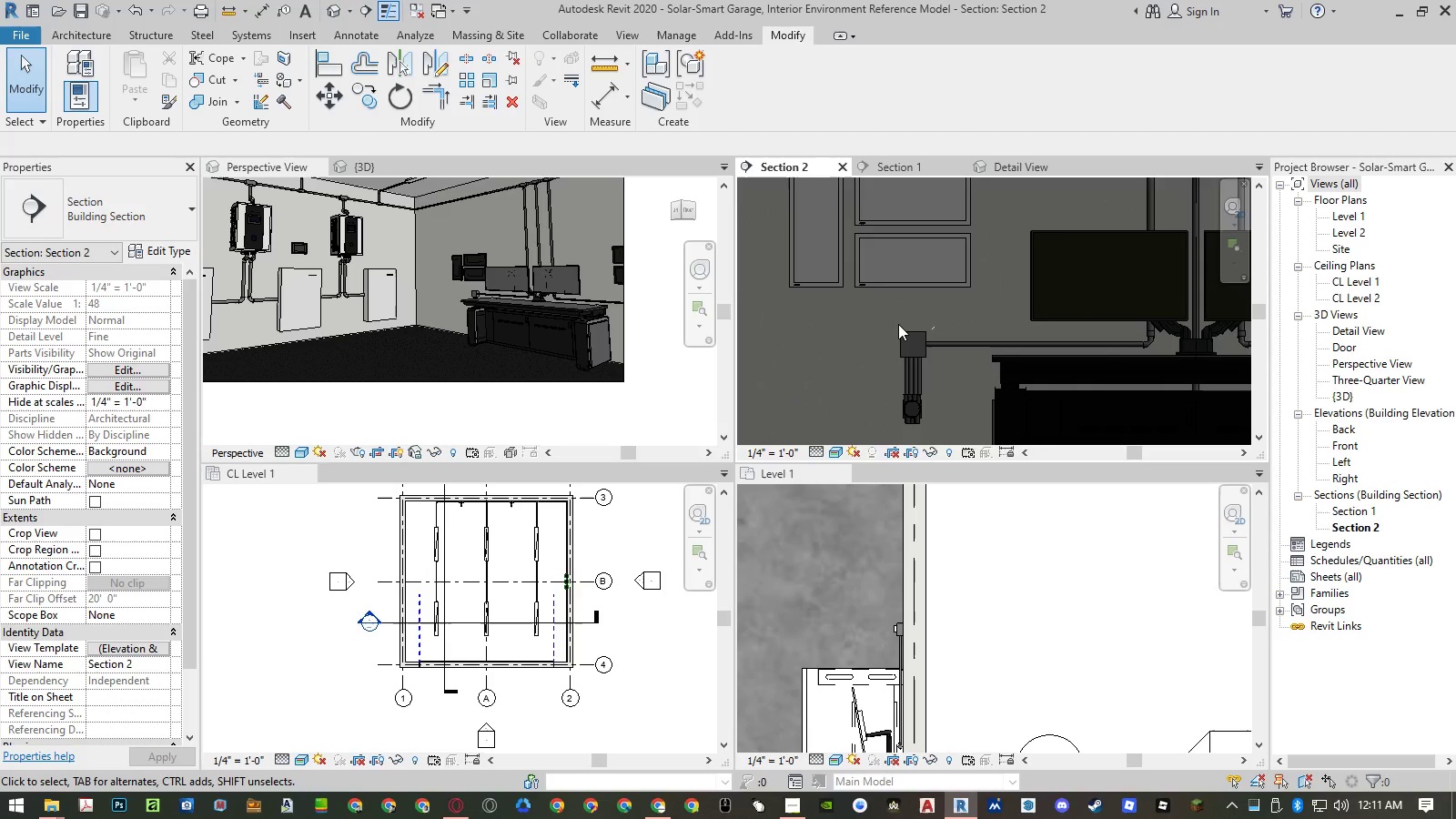 
scroll: coordinate [926, 397], scroll_direction: up, amount: 10.0
 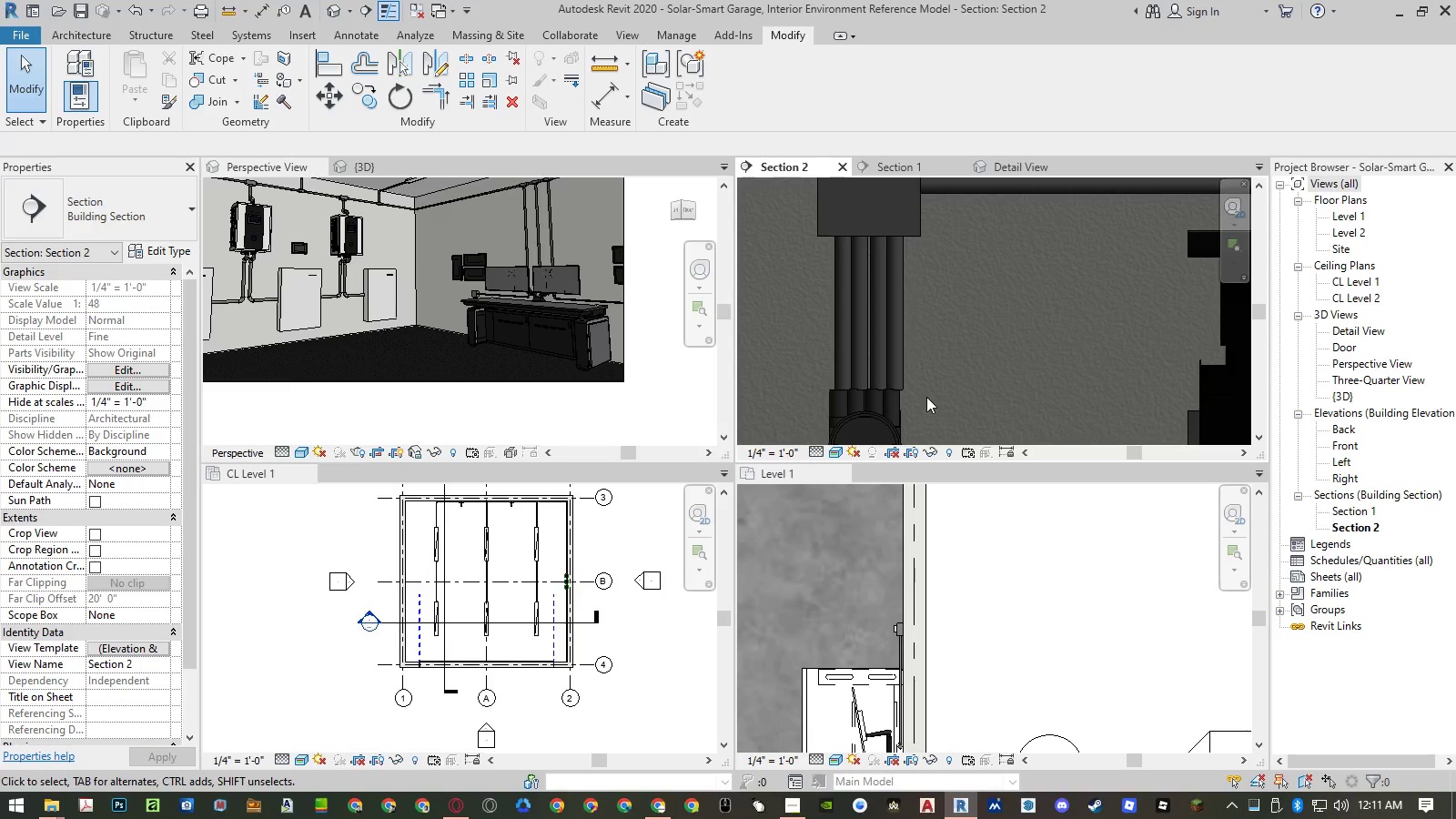 
scroll: coordinate [809, 317], scroll_direction: down, amount: 12.0
 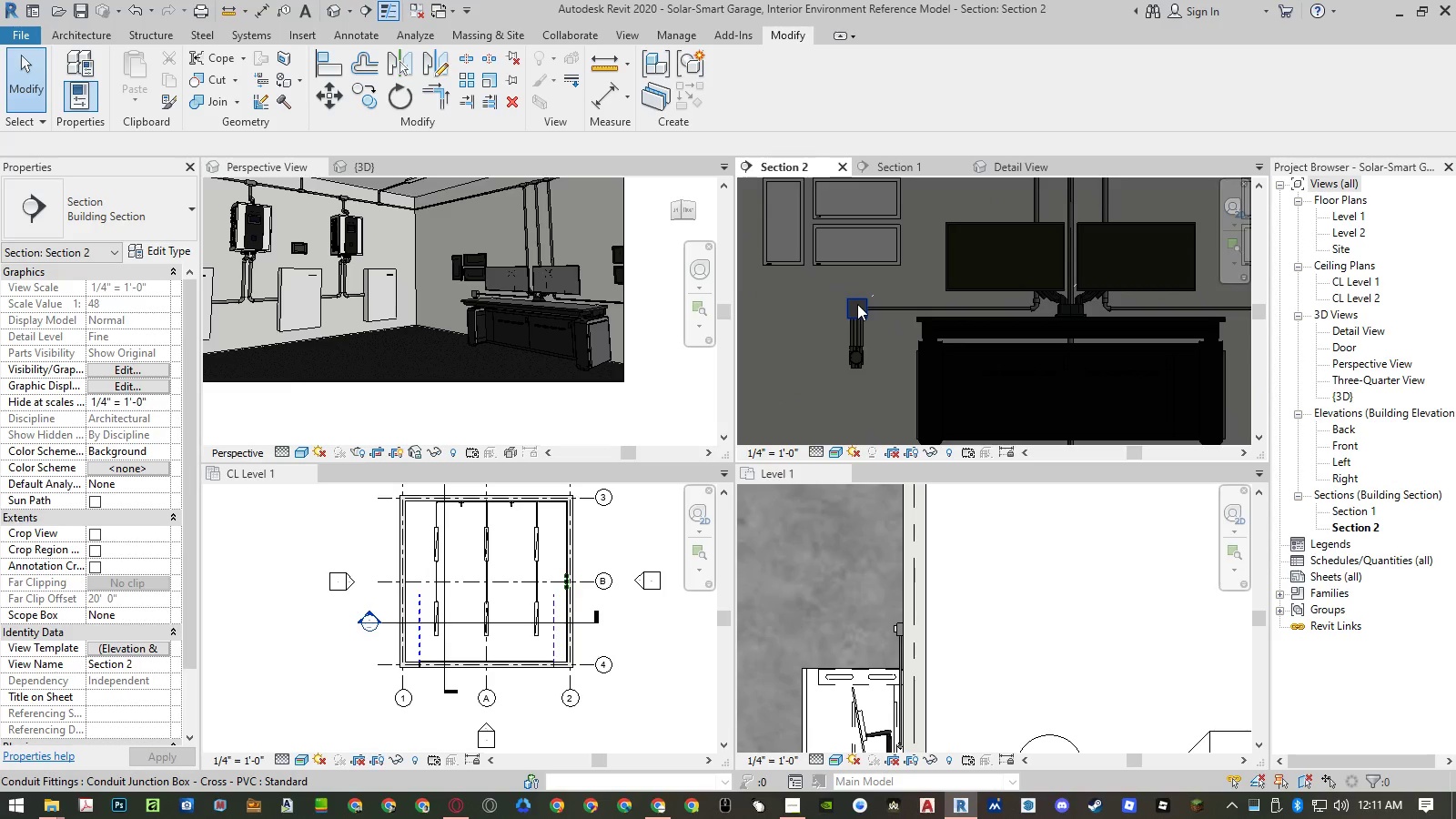 
type(al)
 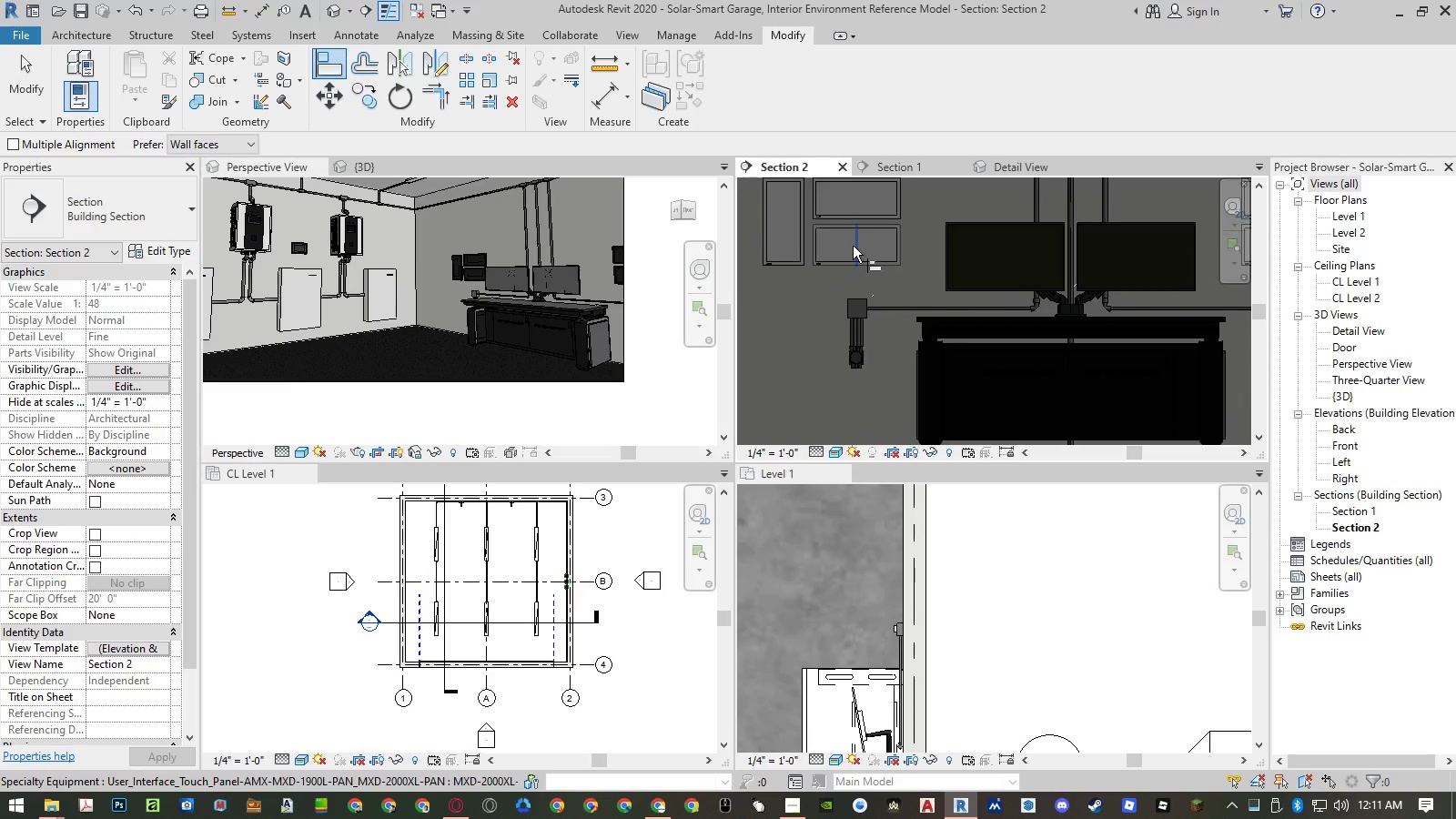 
key(Escape)
 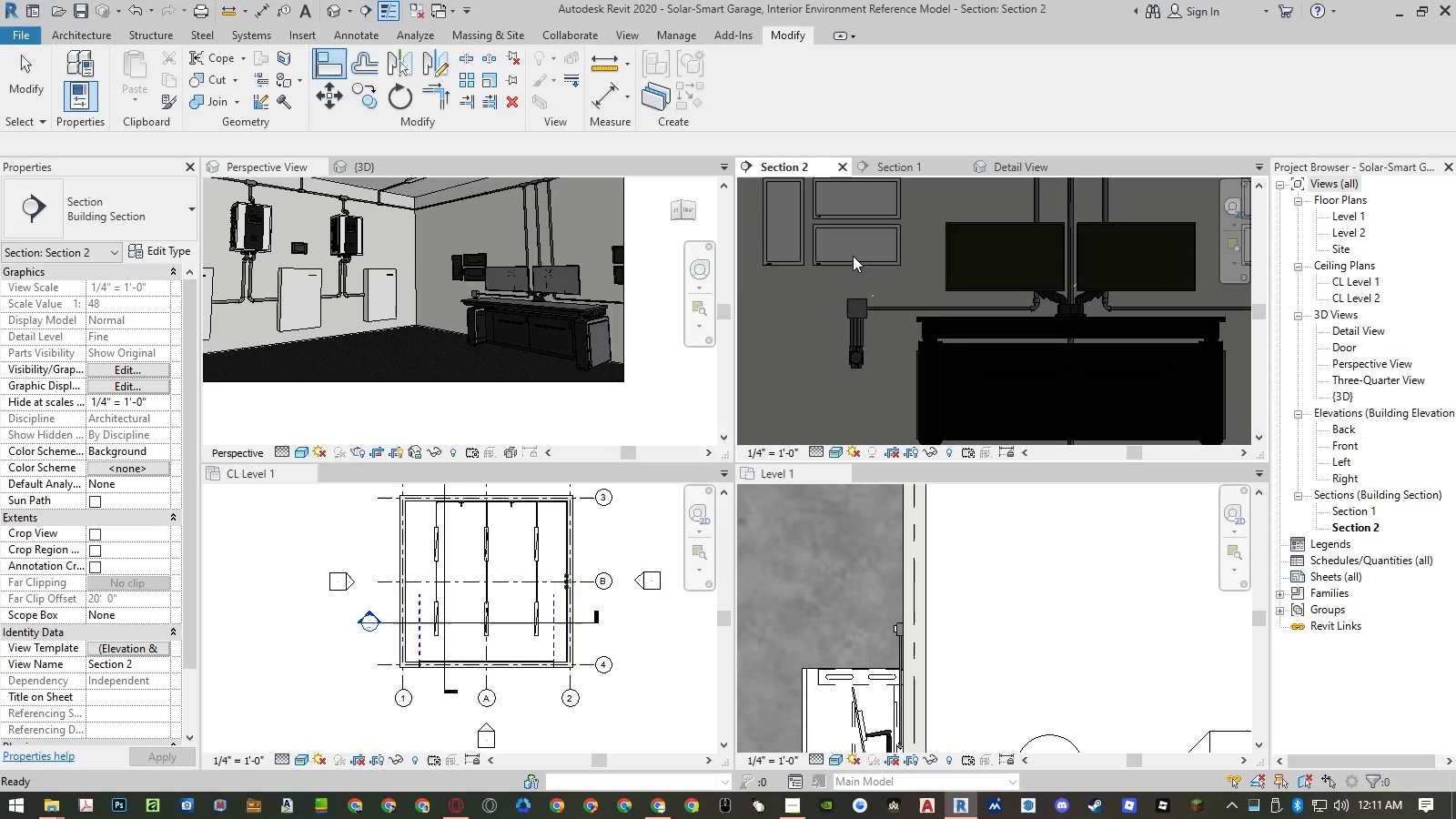 
key(Escape)
 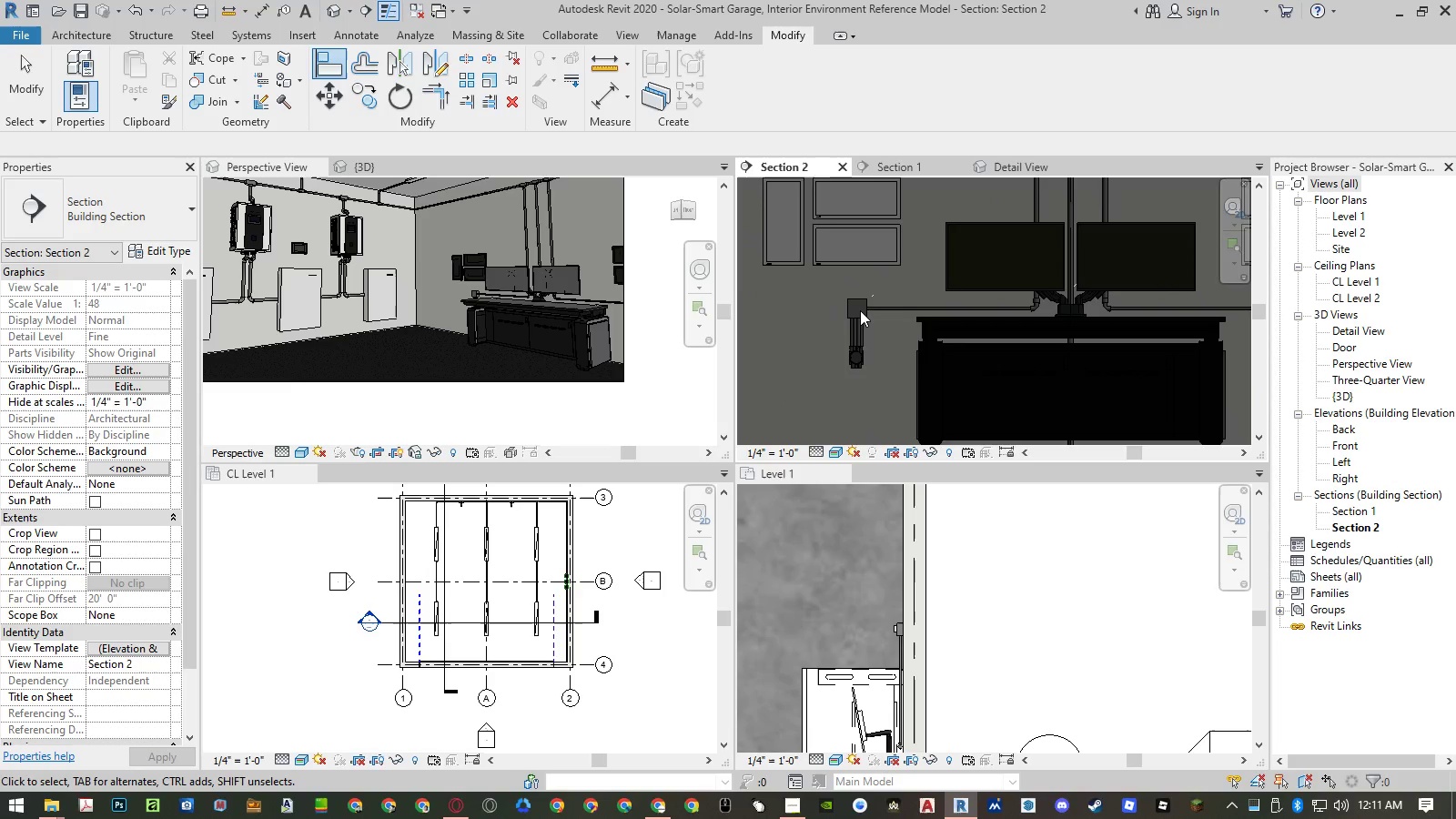 
key(Control+ControlLeft)
 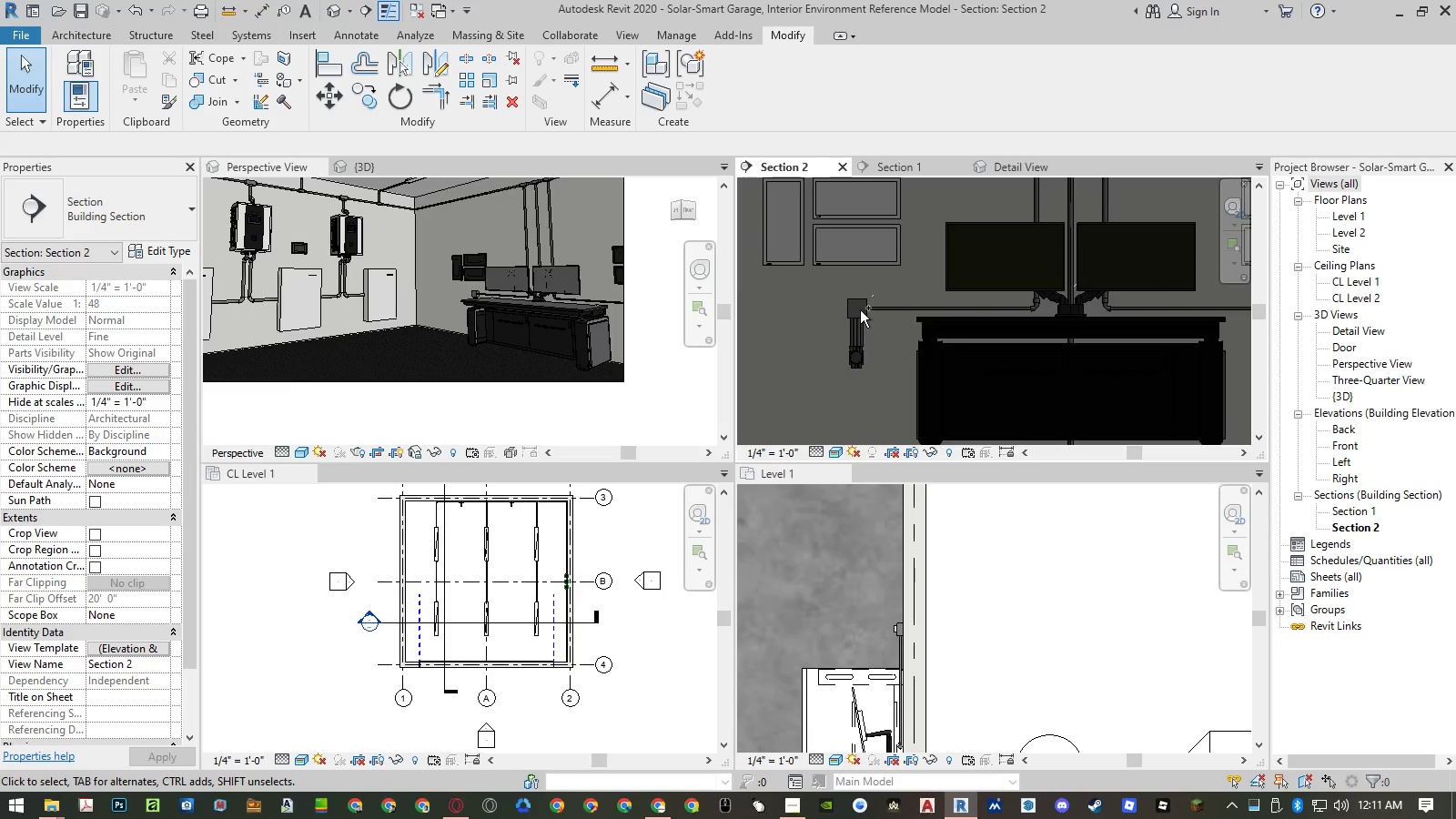 
key(Control+Z)
 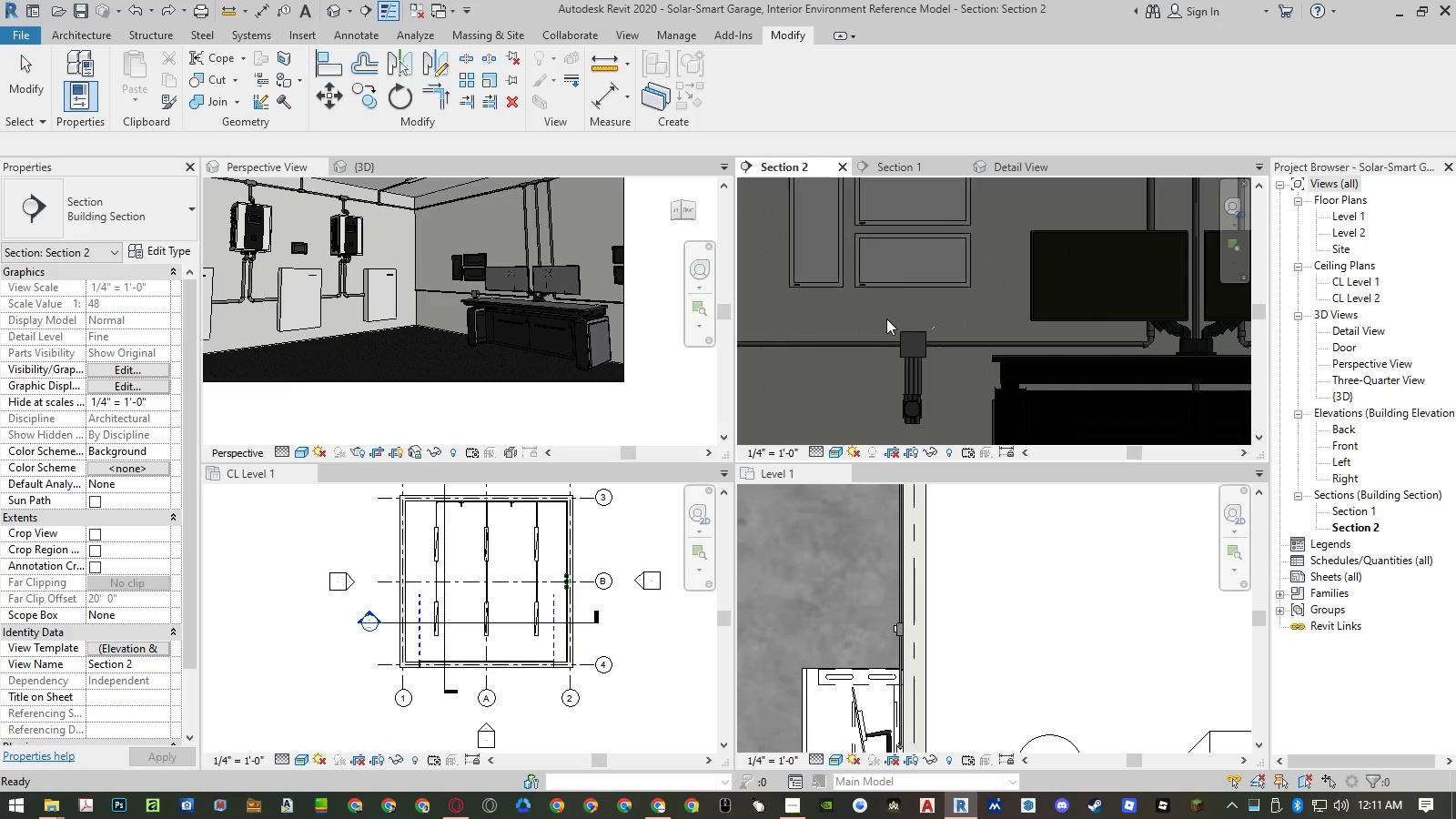 
key(Control+ControlLeft)
 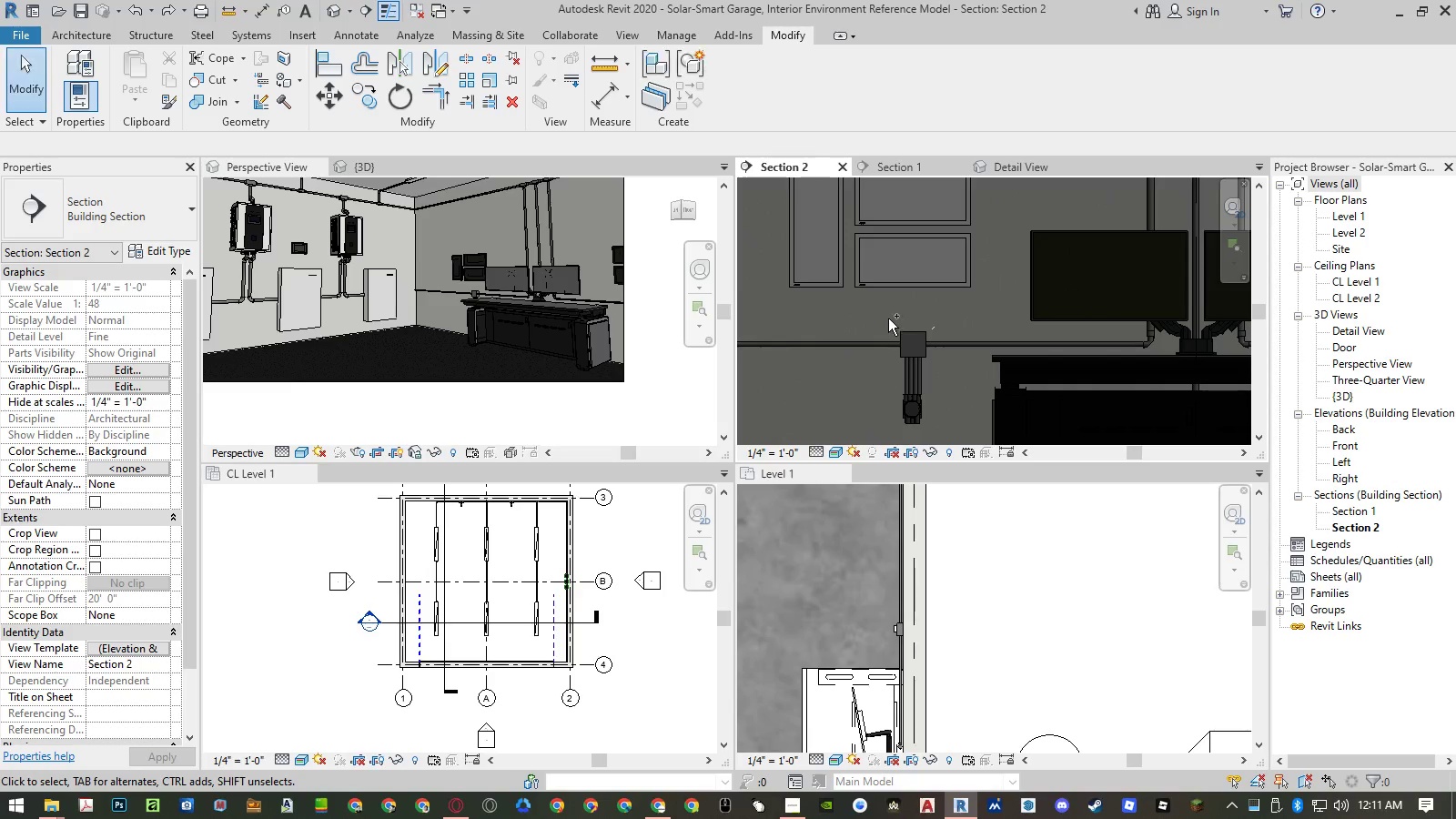 
key(Control+Z)
 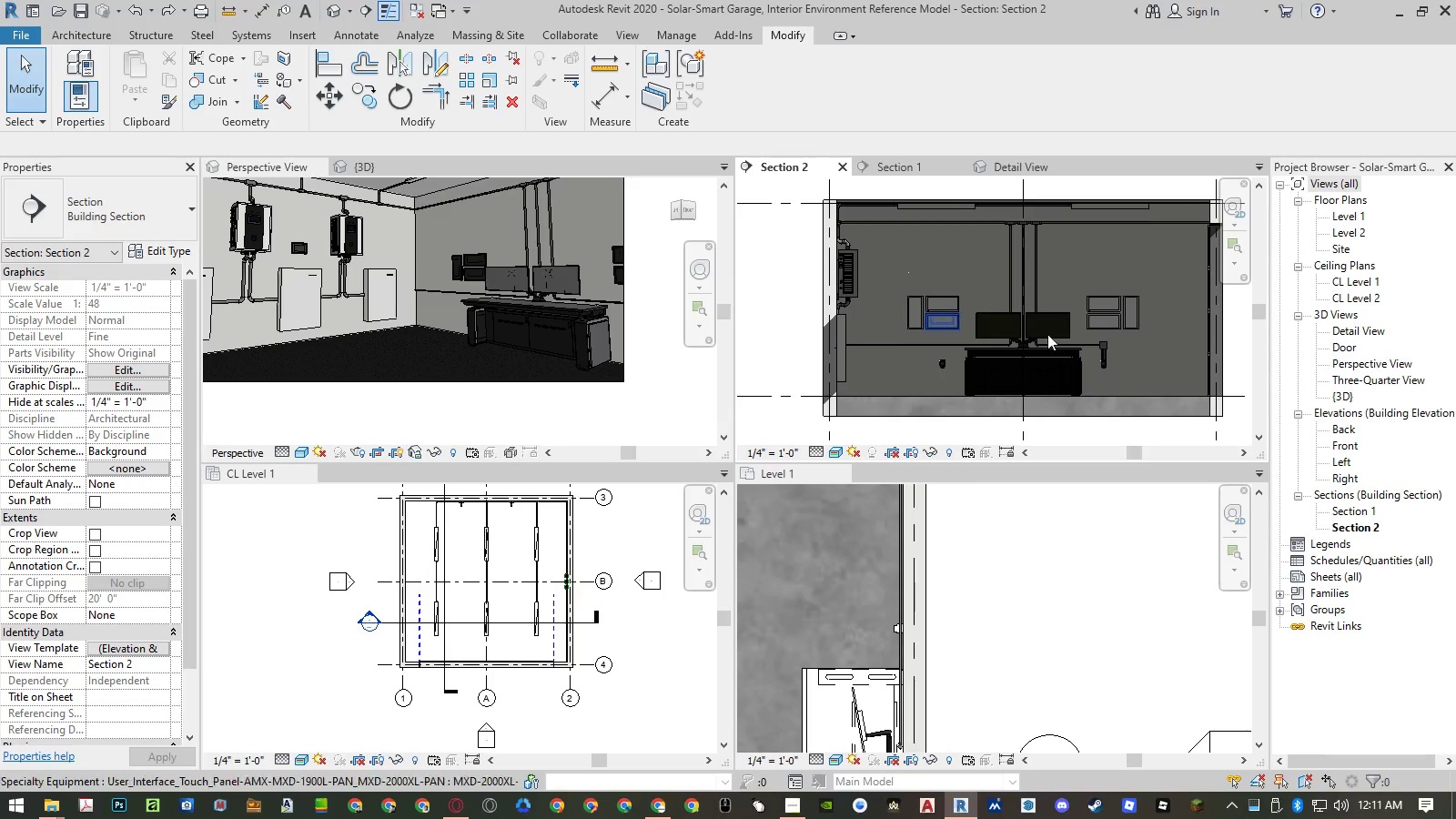 
scroll: coordinate [1090, 329], scroll_direction: up, amount: 8.0
 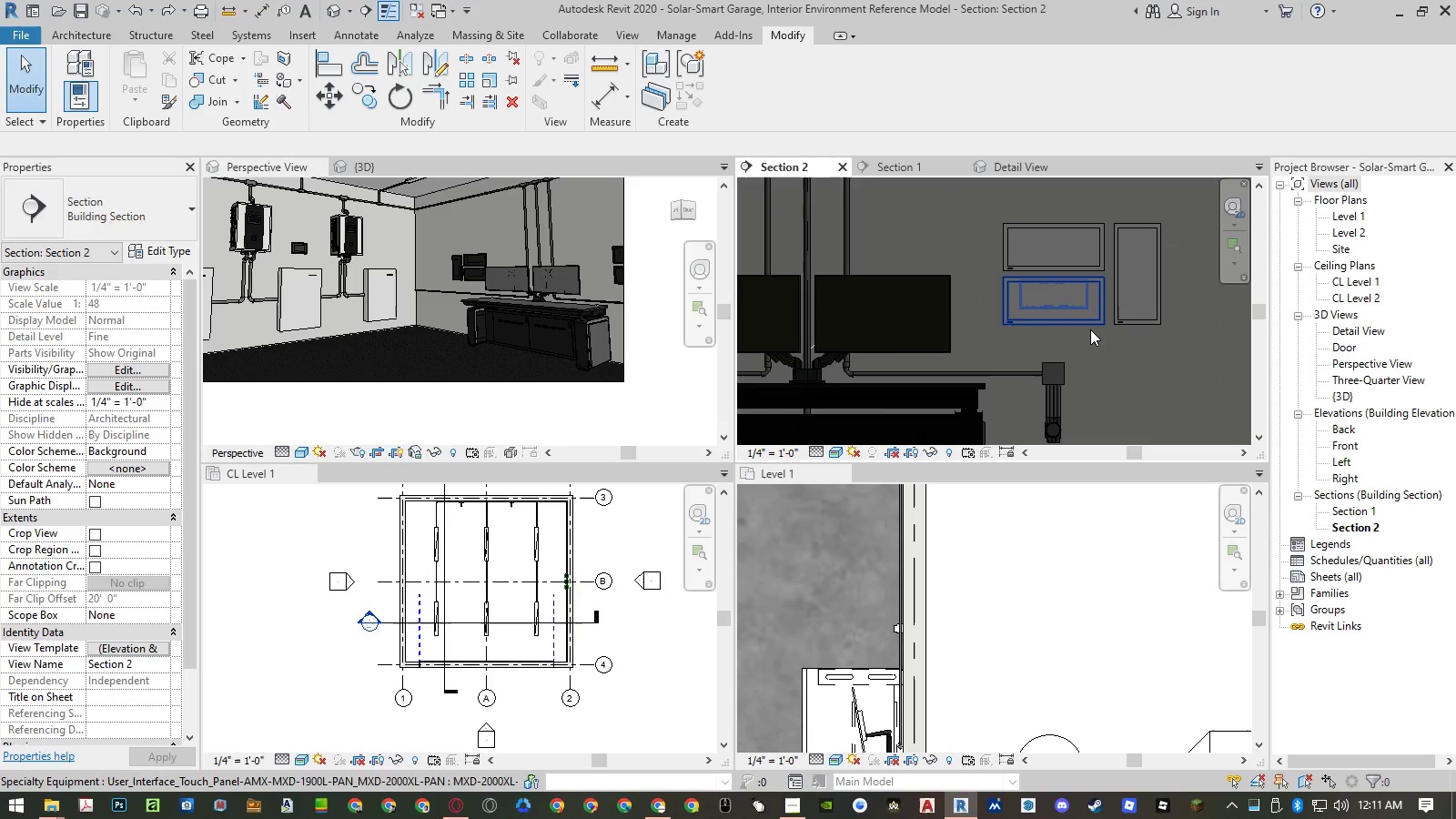 
type(al)
 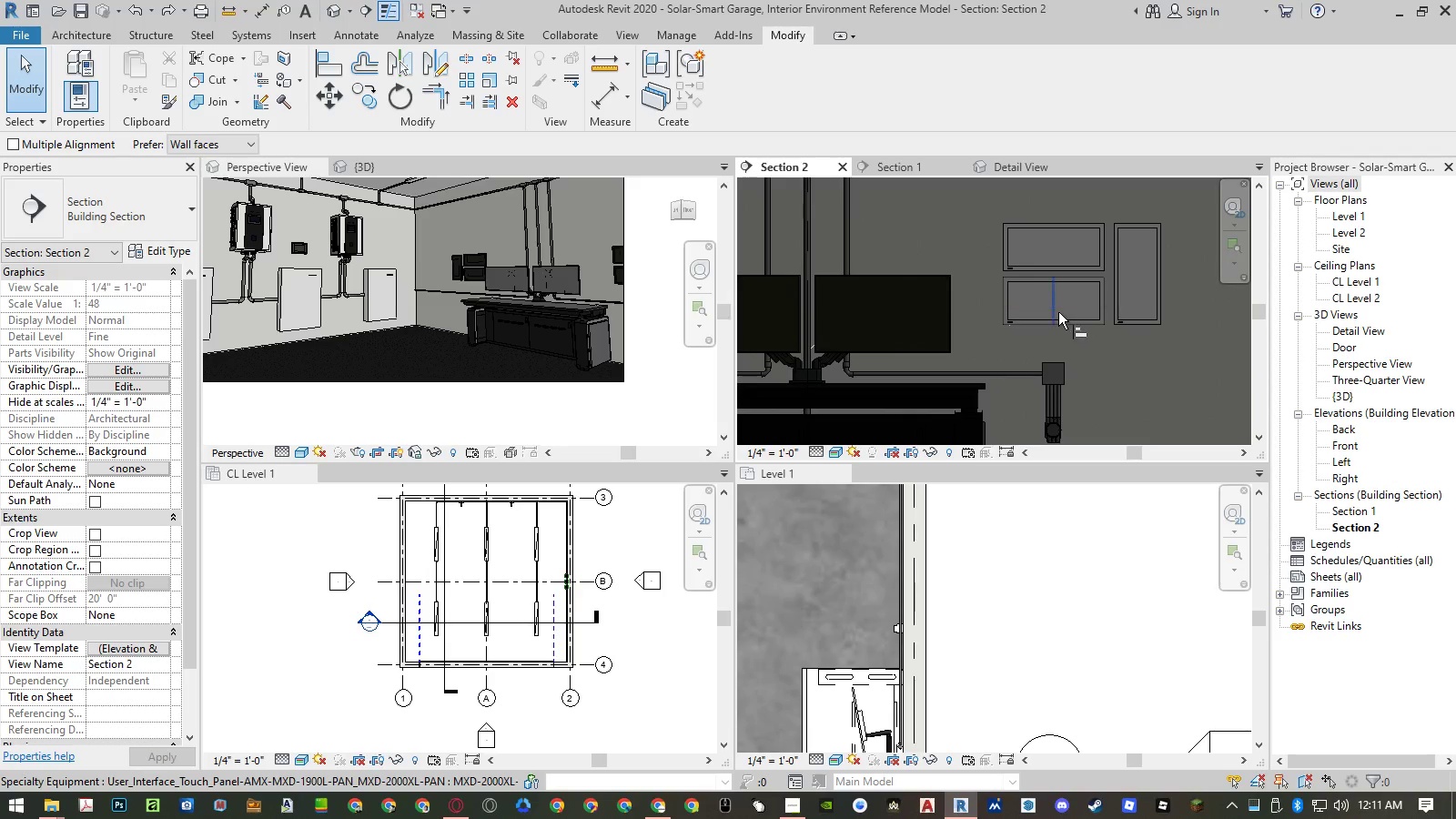 
left_click([1058, 311])
 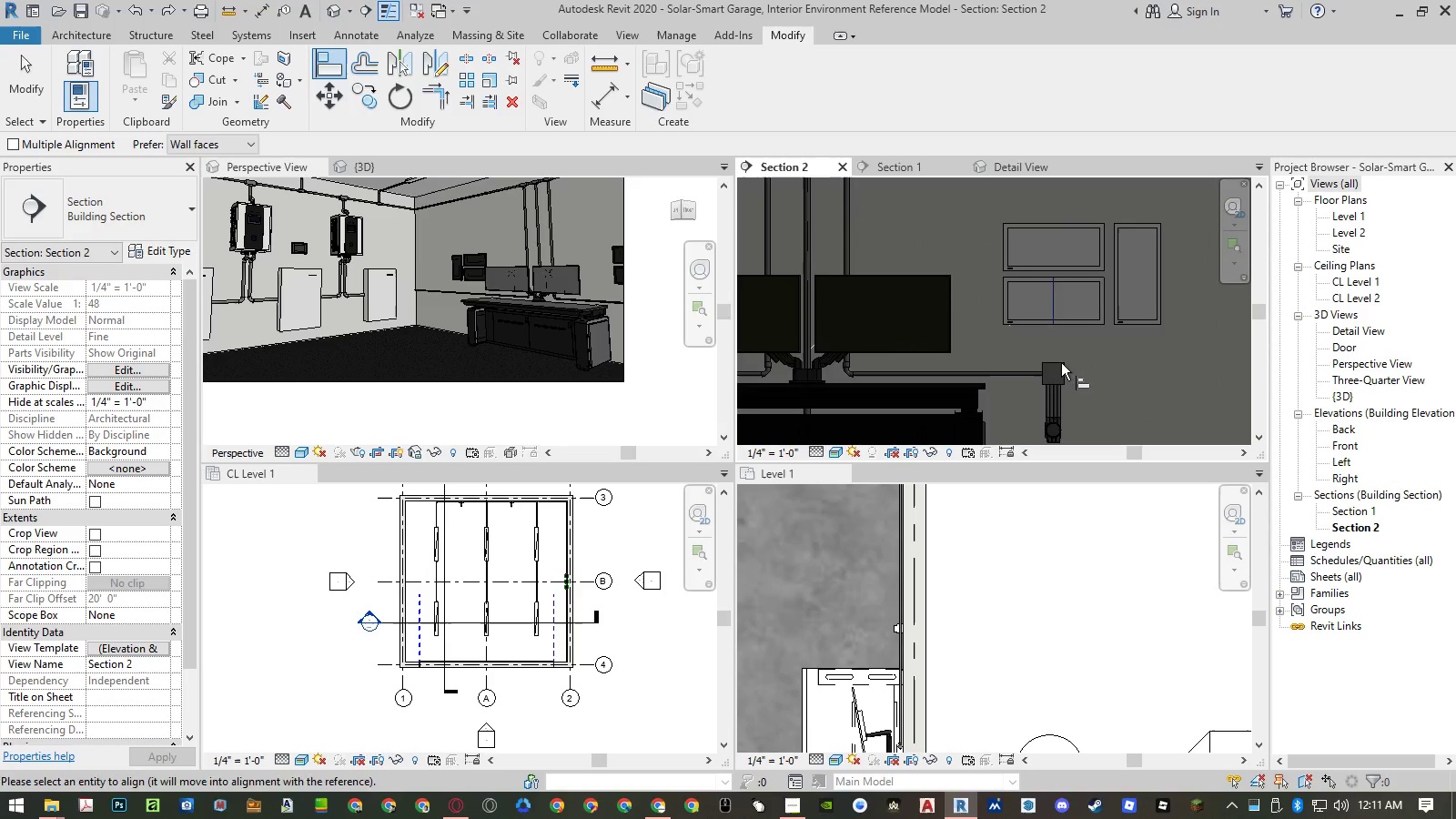 
scroll: coordinate [1061, 369], scroll_direction: up, amount: 5.0
 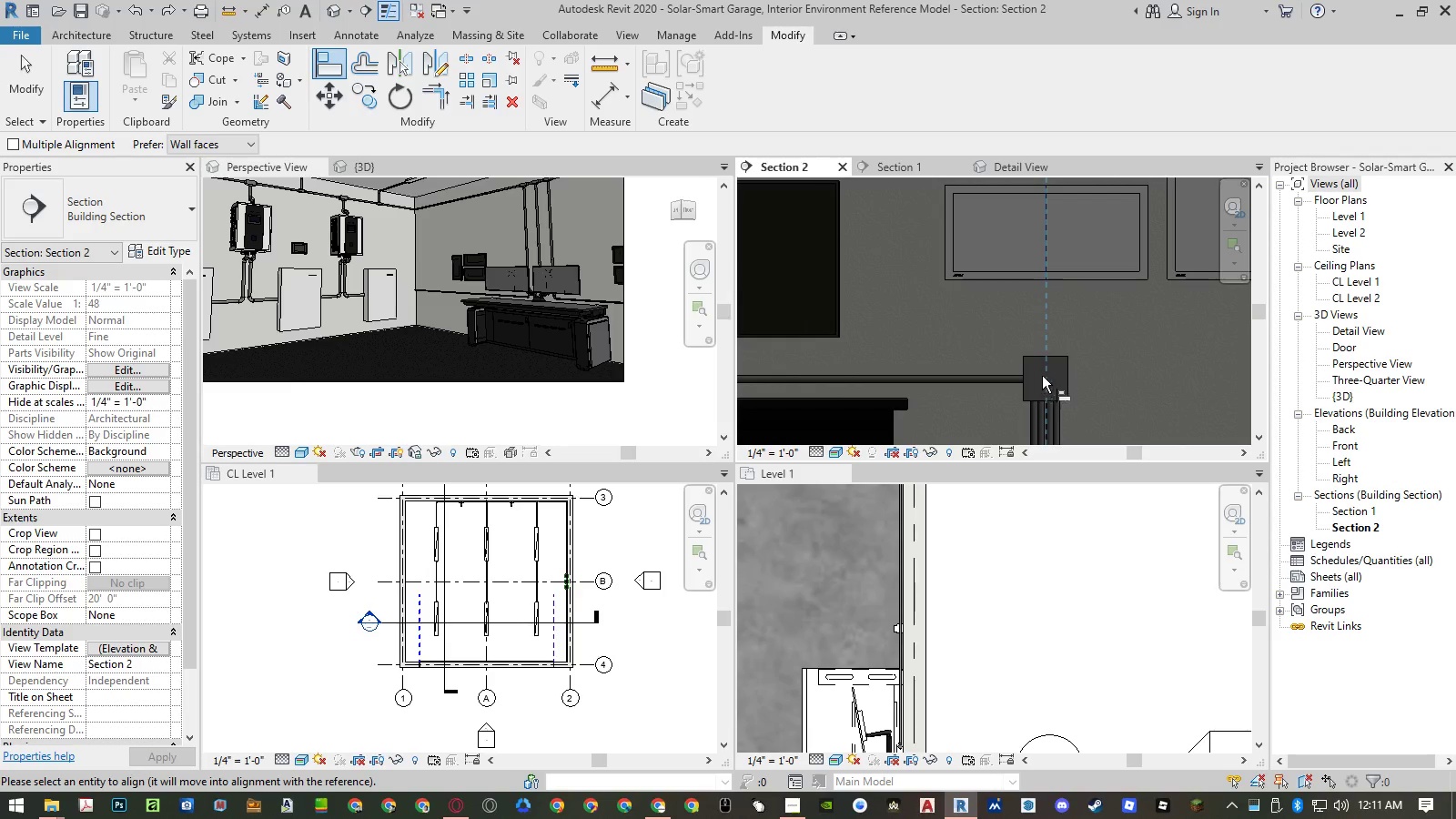 
key(Escape)
 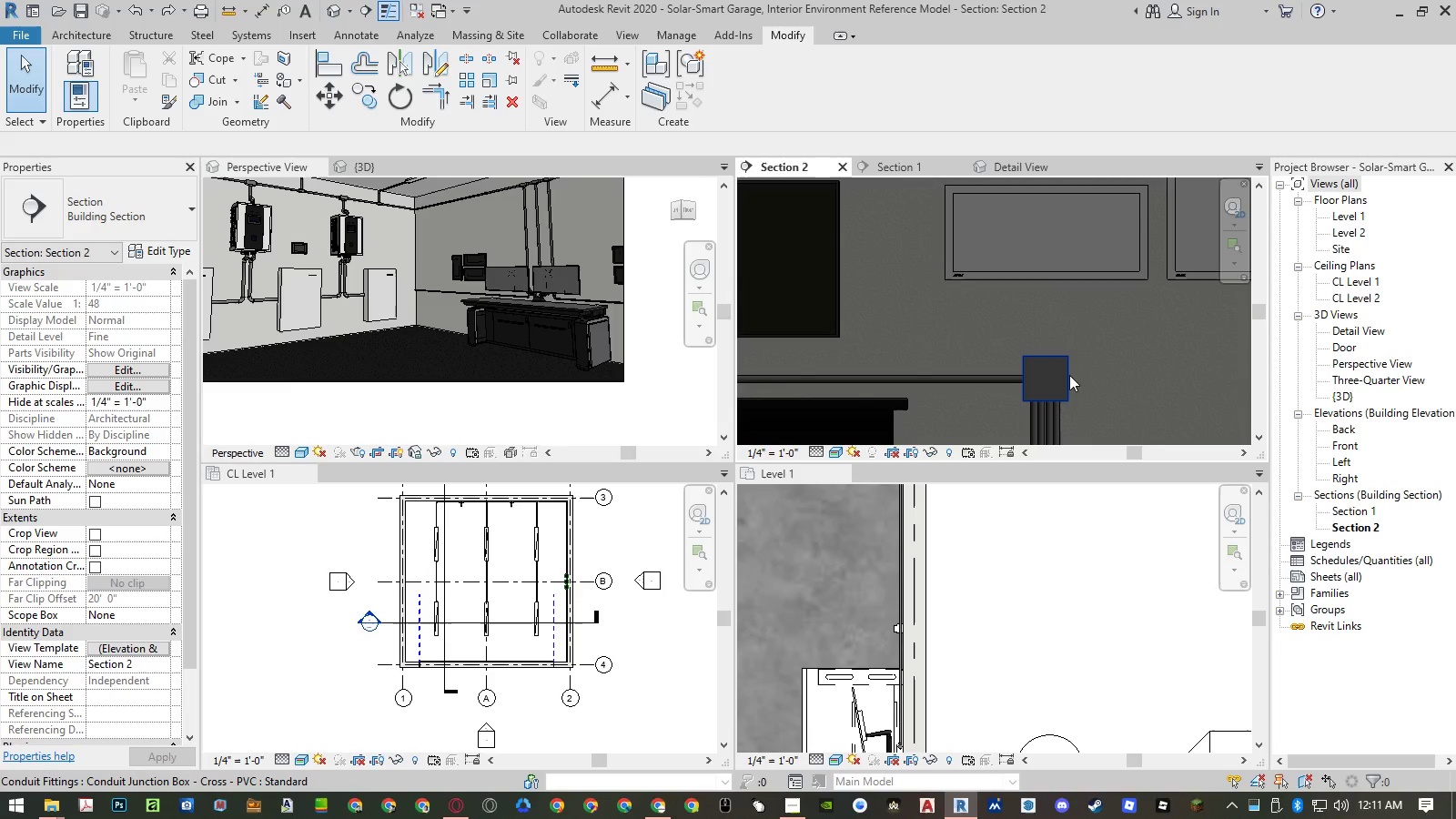 
left_click([1068, 375])
 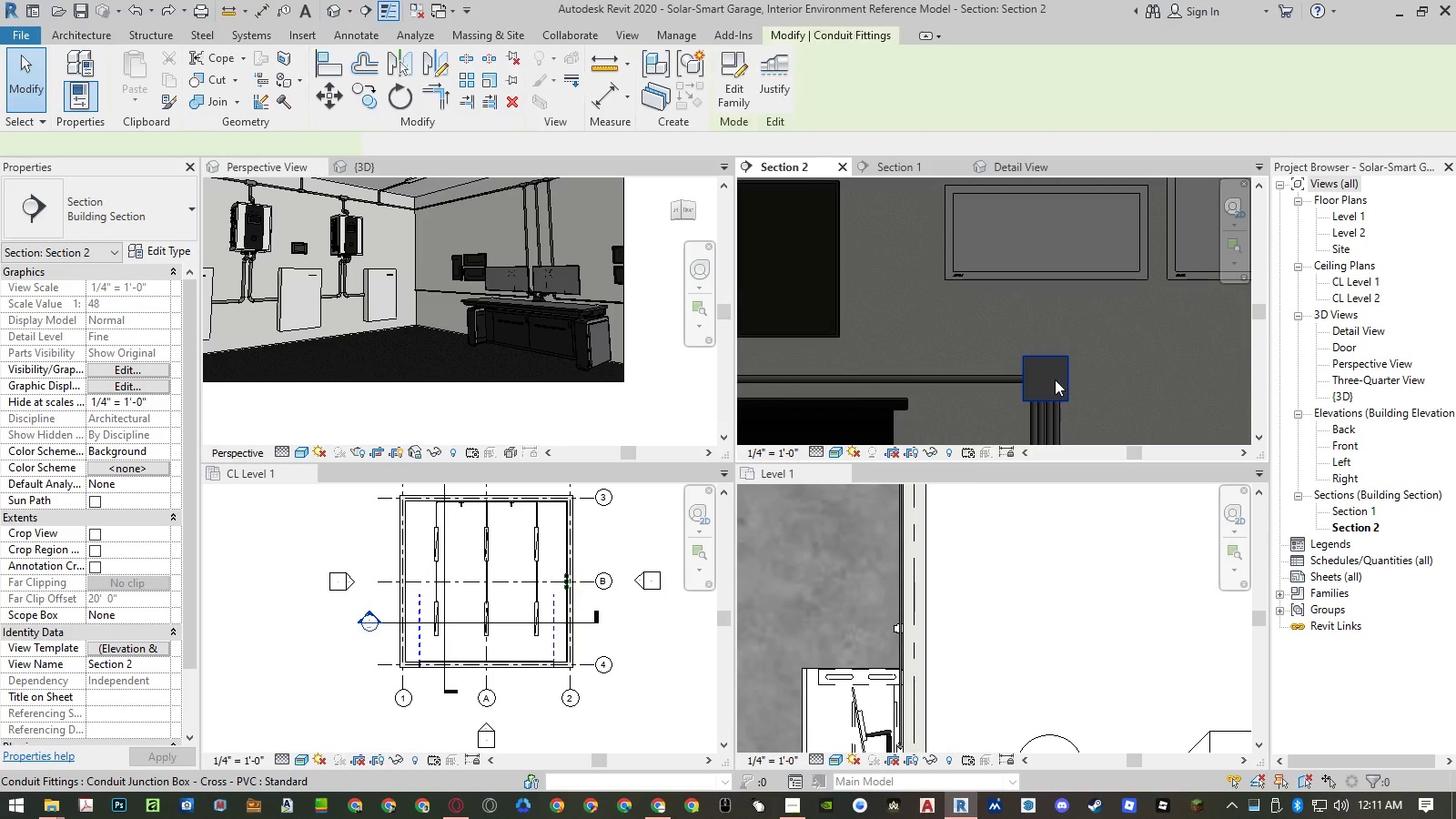 
key(Escape)
key(Escape)
type(al)
 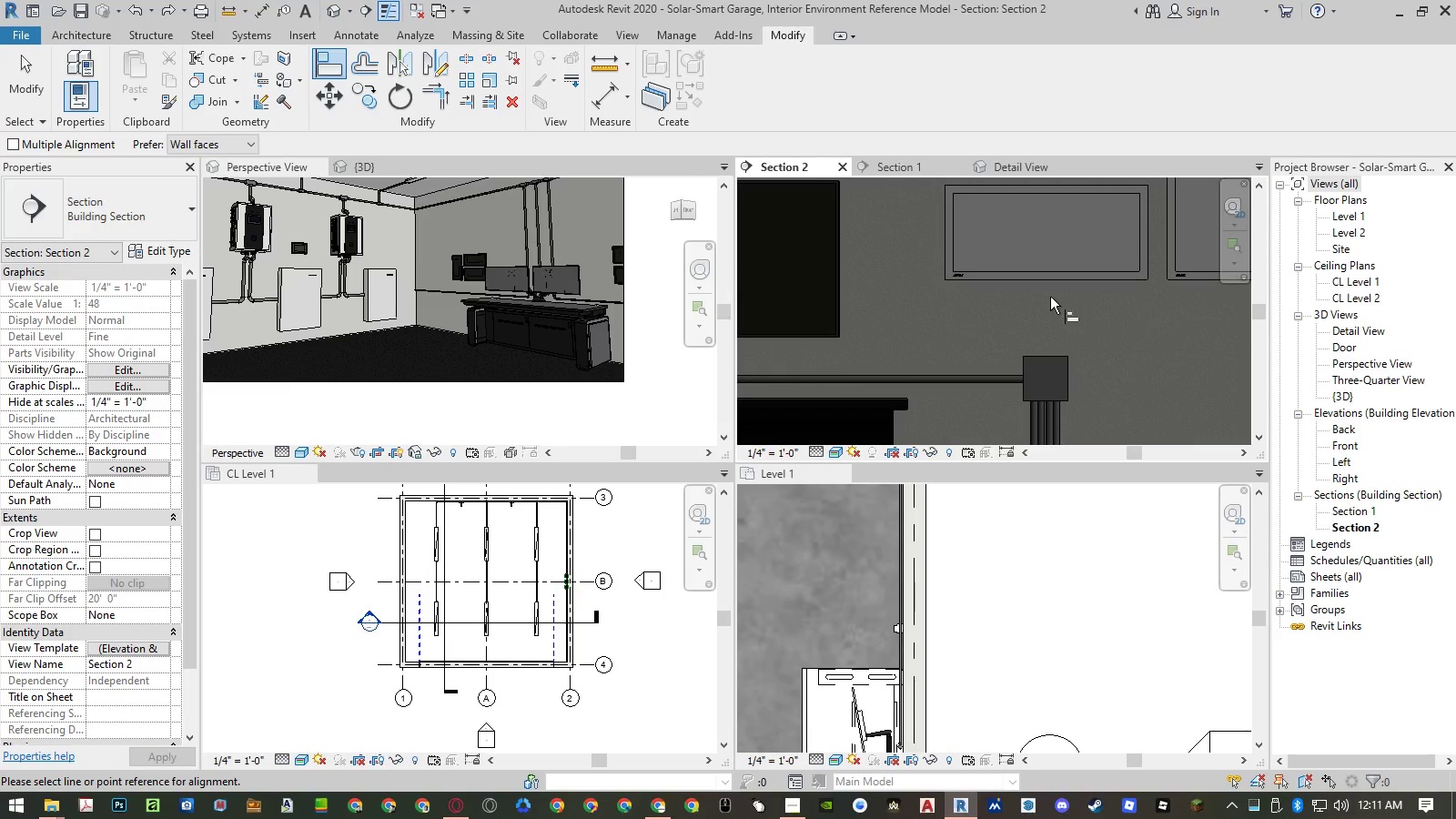 
left_click([1044, 250])
 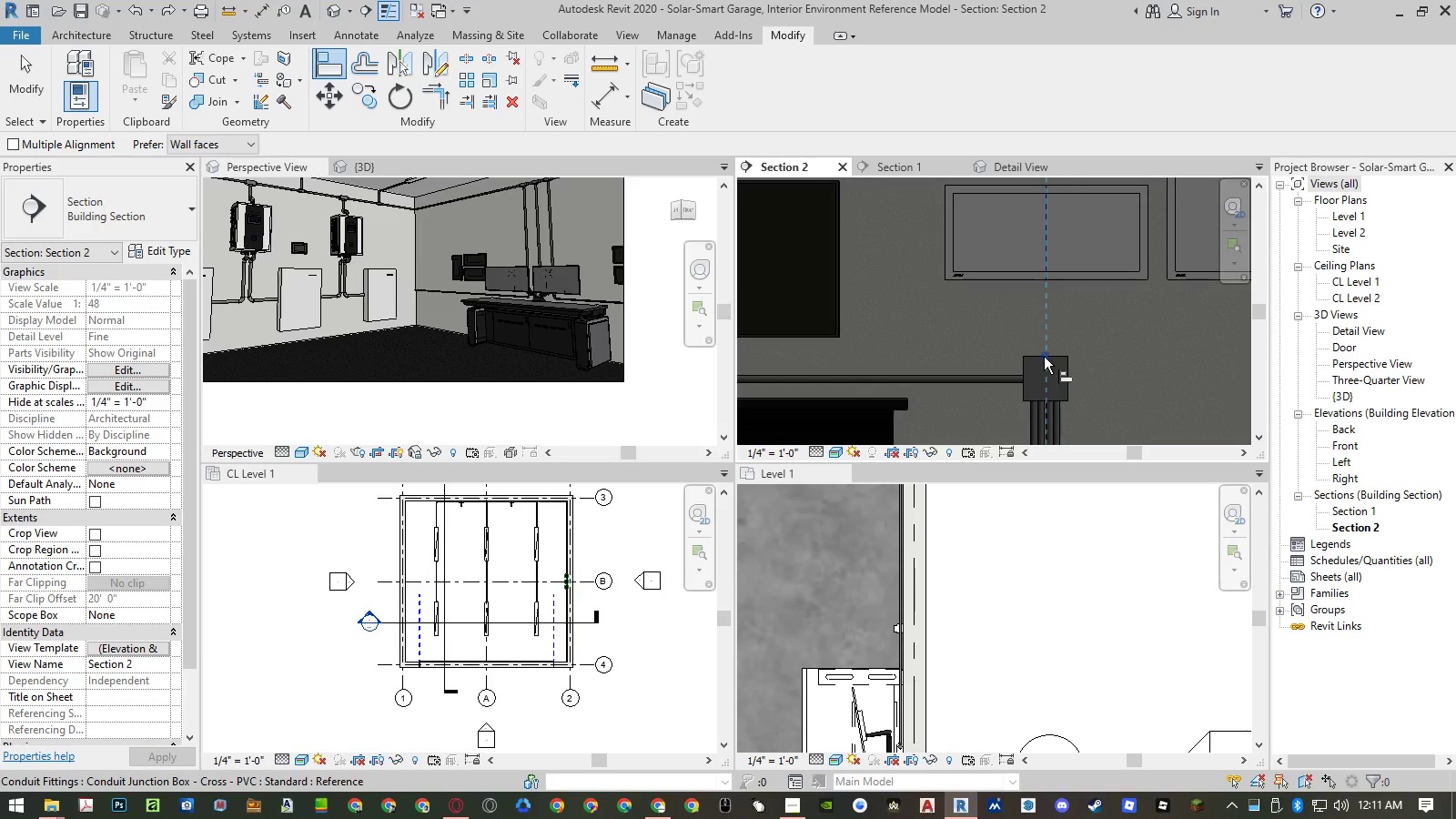 
left_click([1044, 357])
 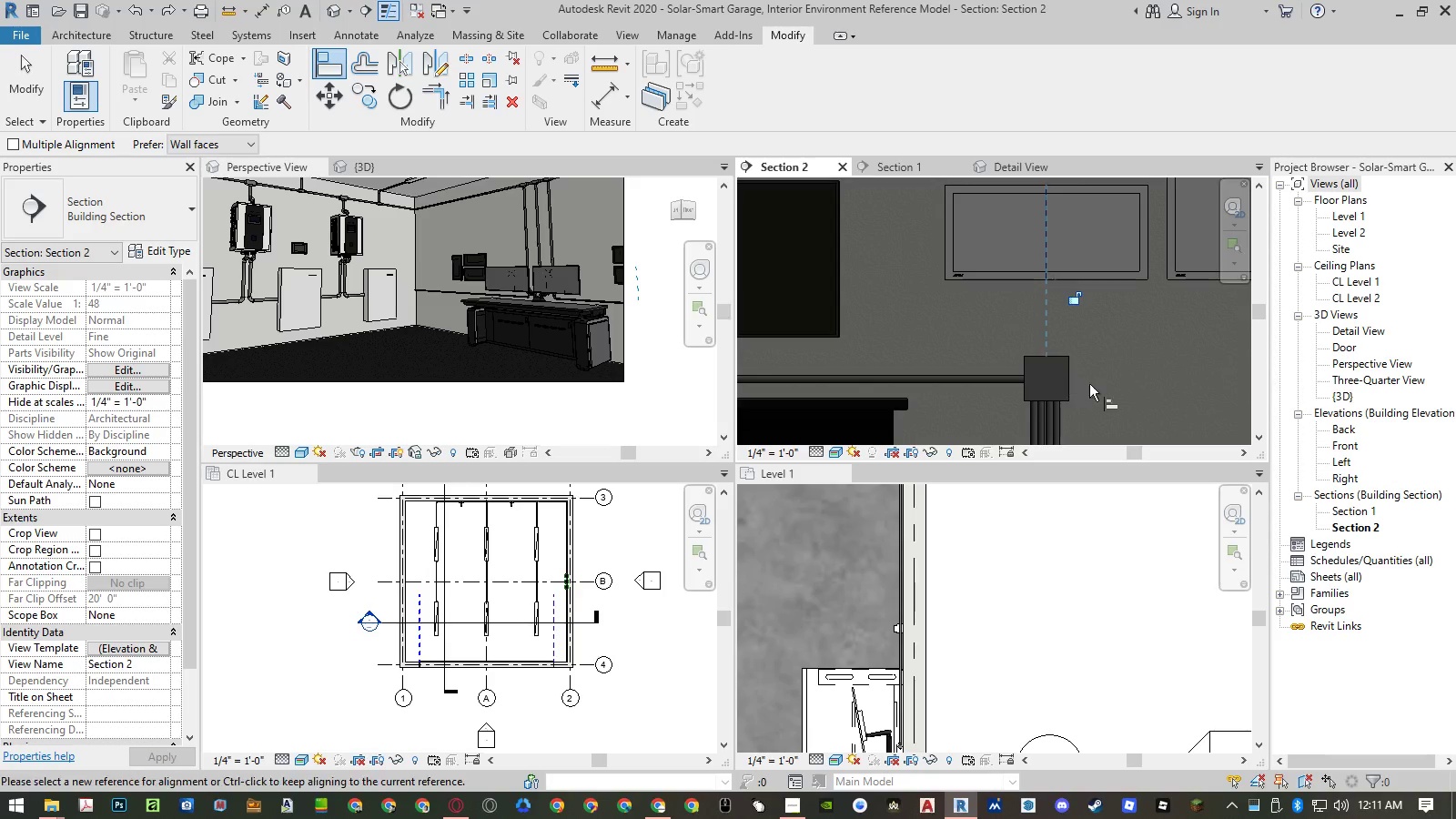 
key(Escape)
 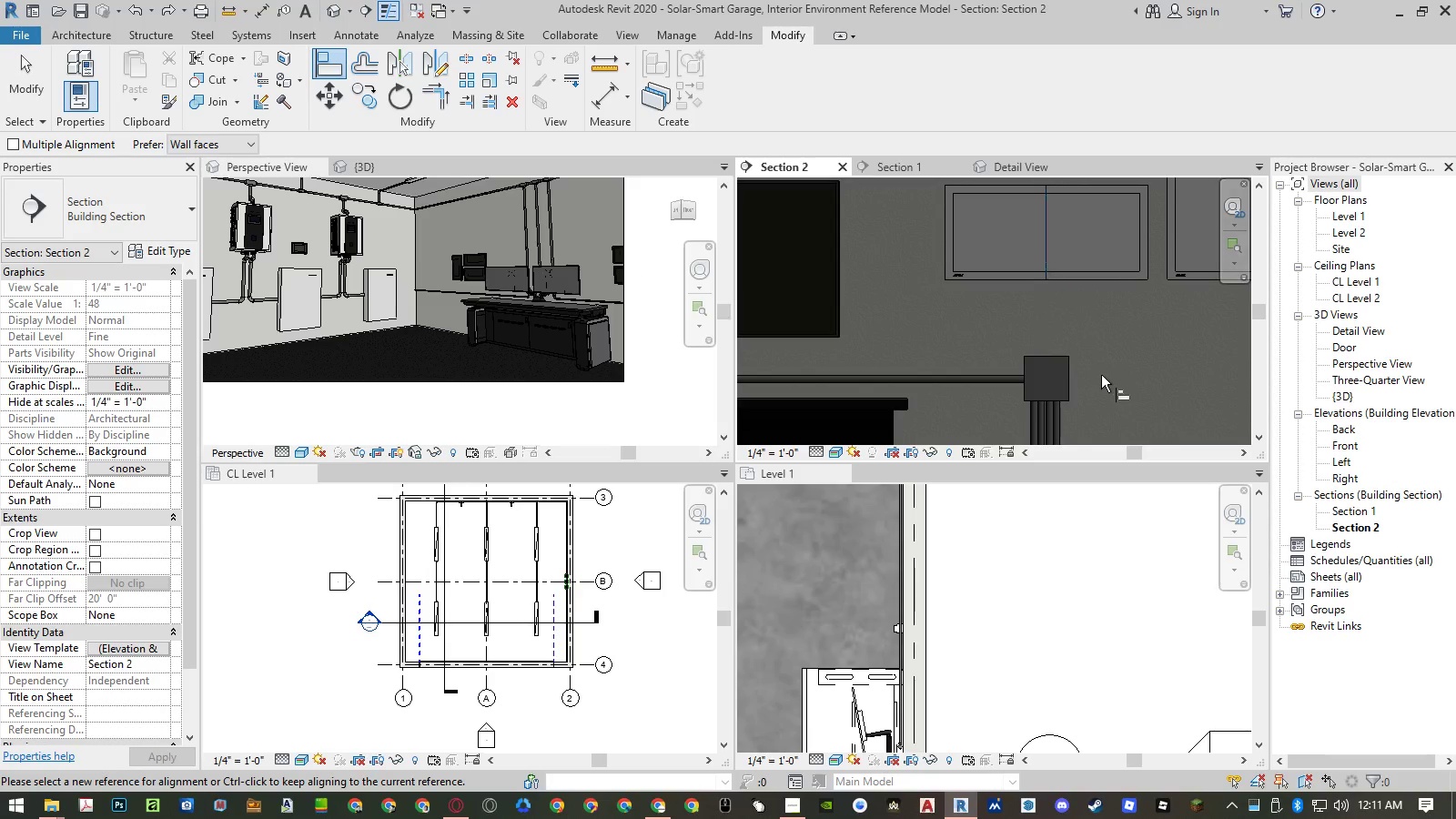 
key(Escape)
 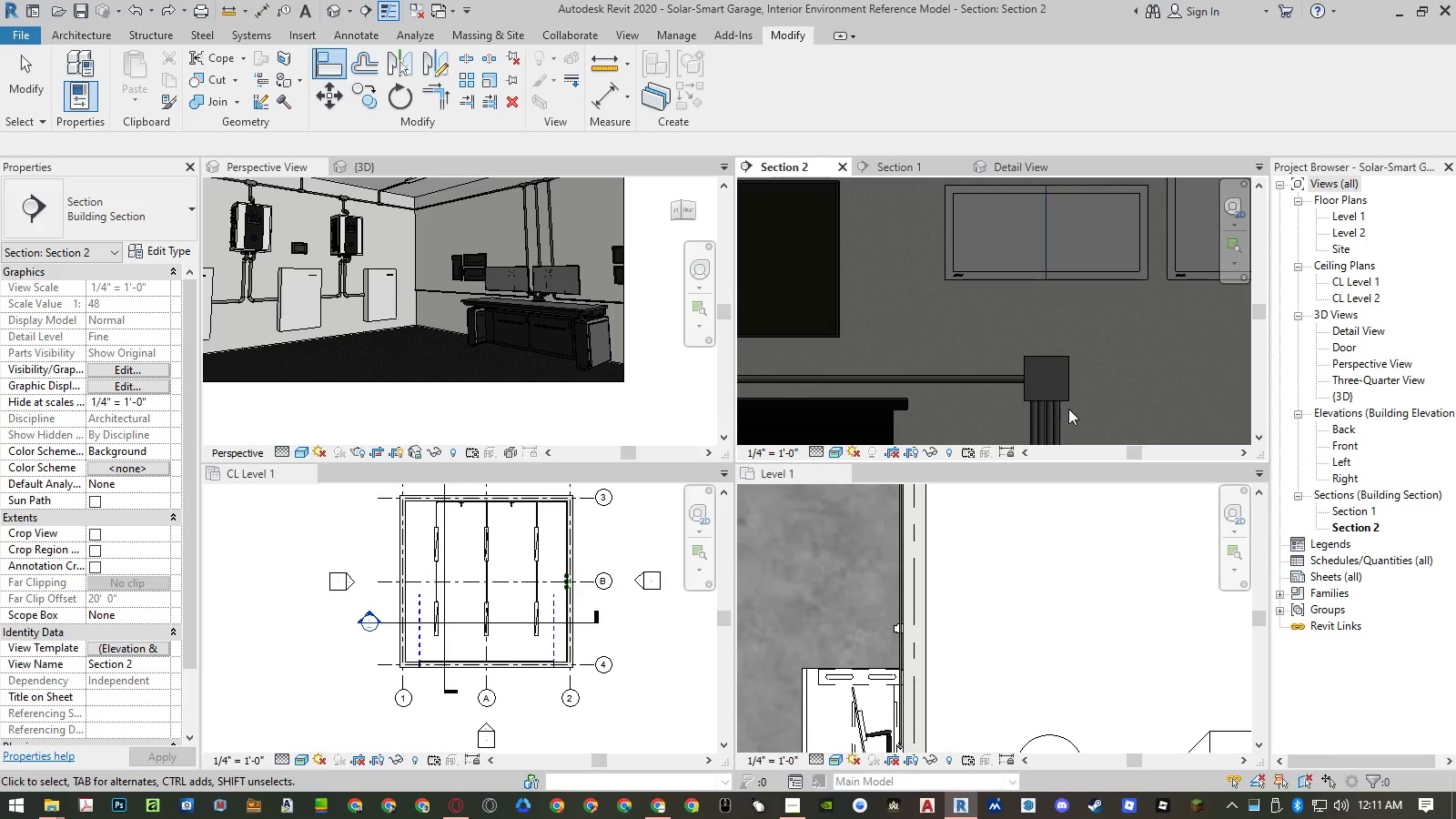 
scroll: coordinate [1058, 412], scroll_direction: up, amount: 5.0
 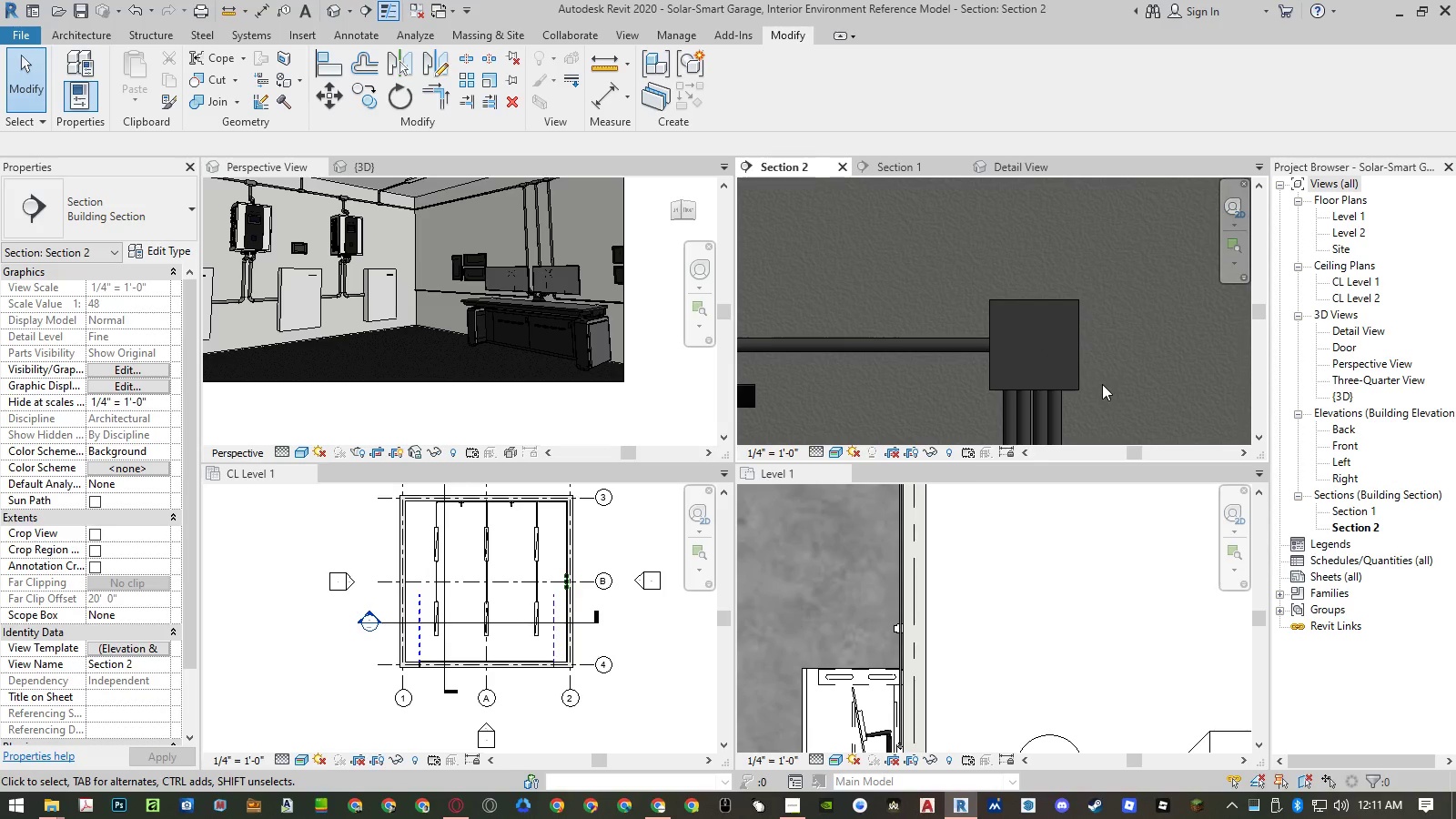 
left_click([1072, 379])
 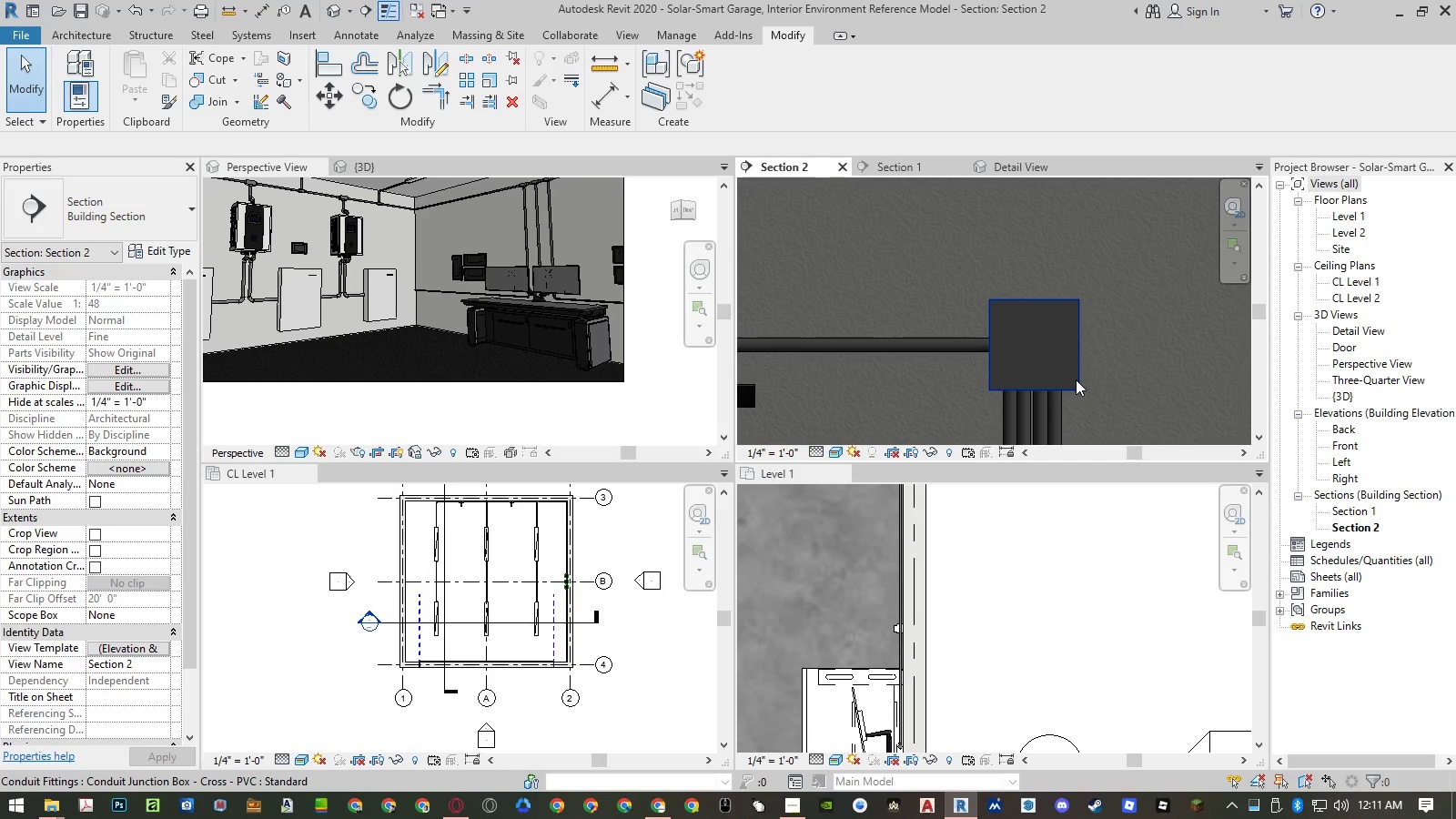 
double_click([1077, 379])
 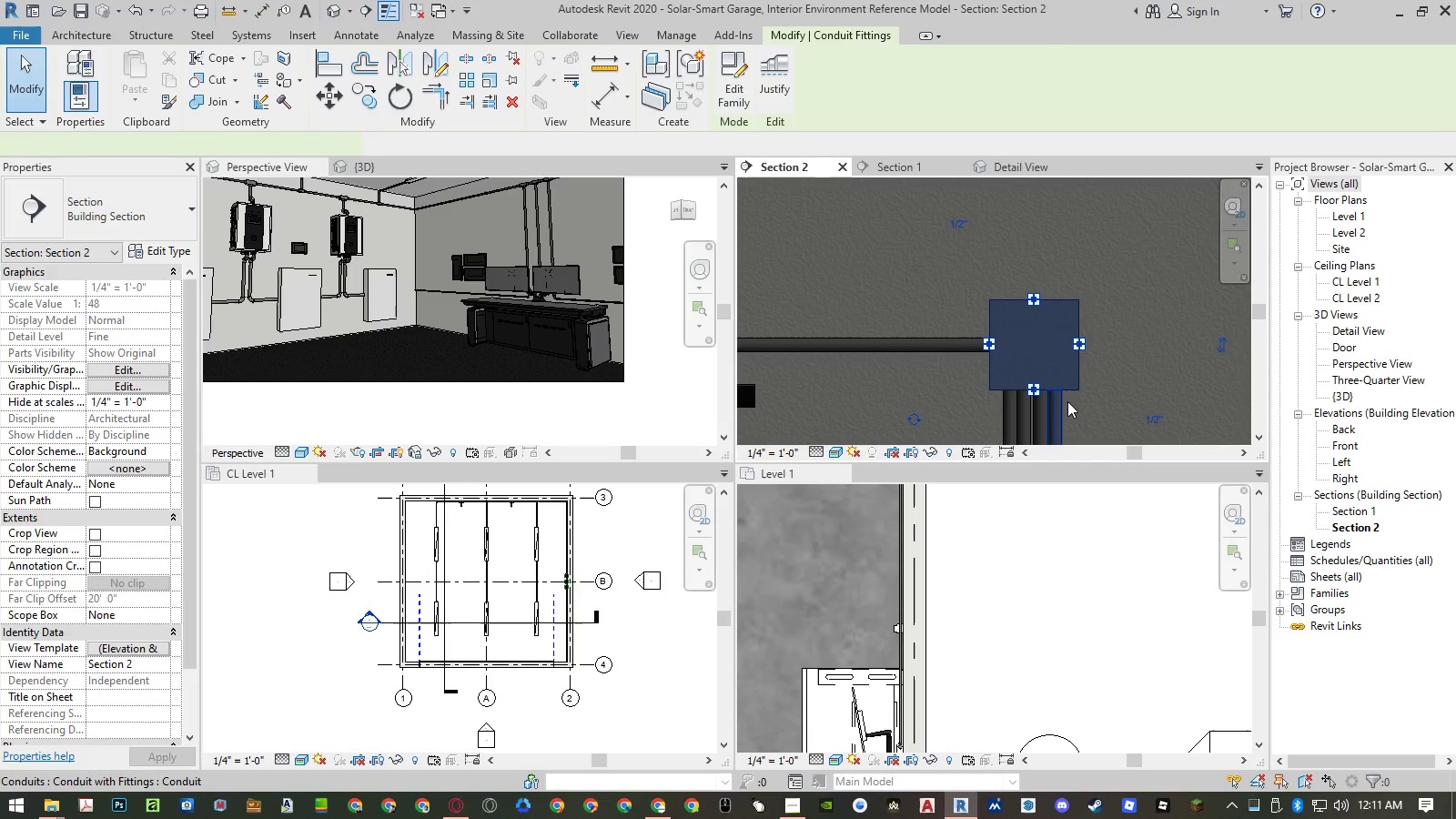 
scroll: coordinate [1041, 406], scroll_direction: up, amount: 6.0
 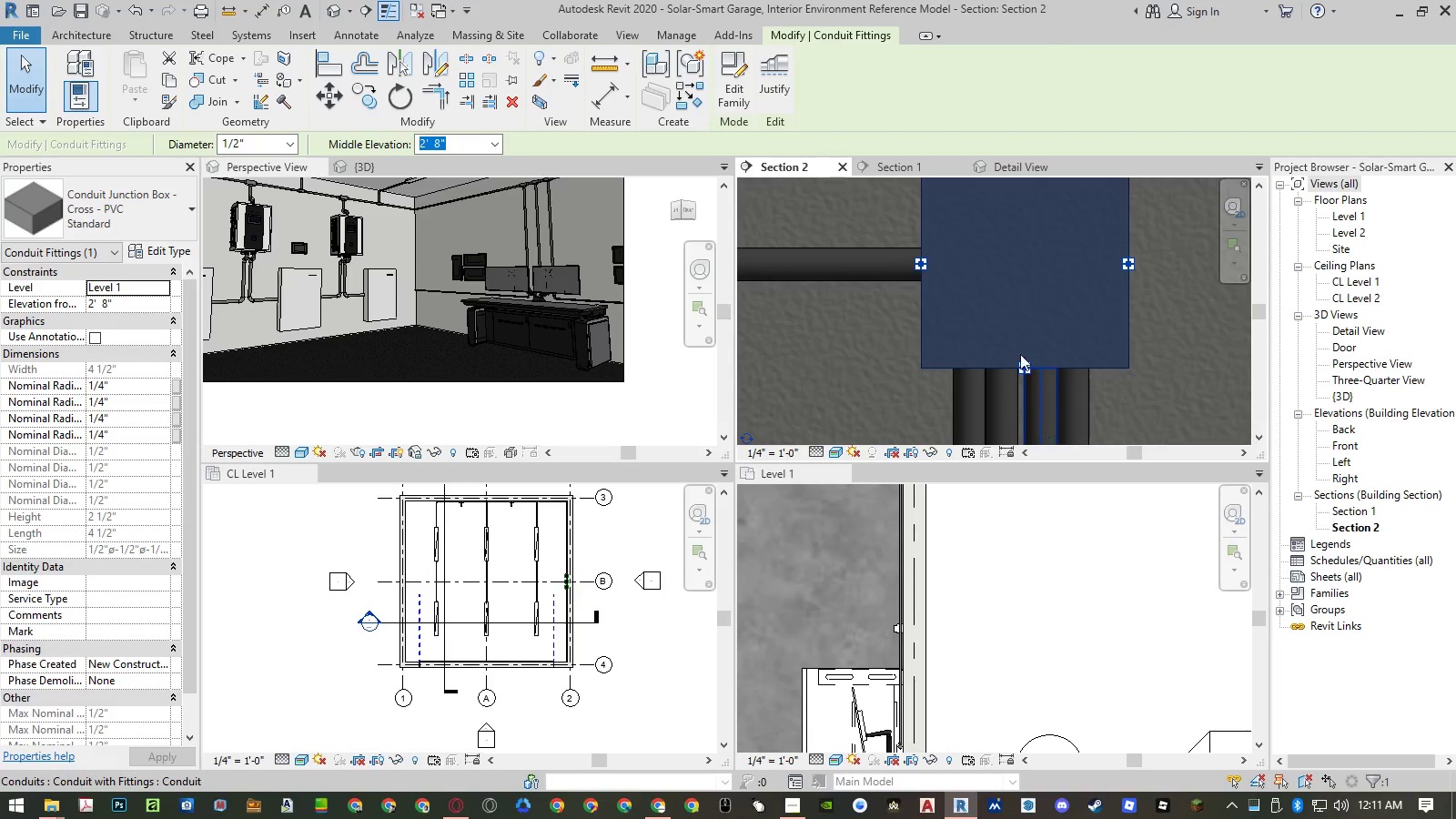 
scroll: coordinate [980, 281], scroll_direction: down, amount: 4.0
 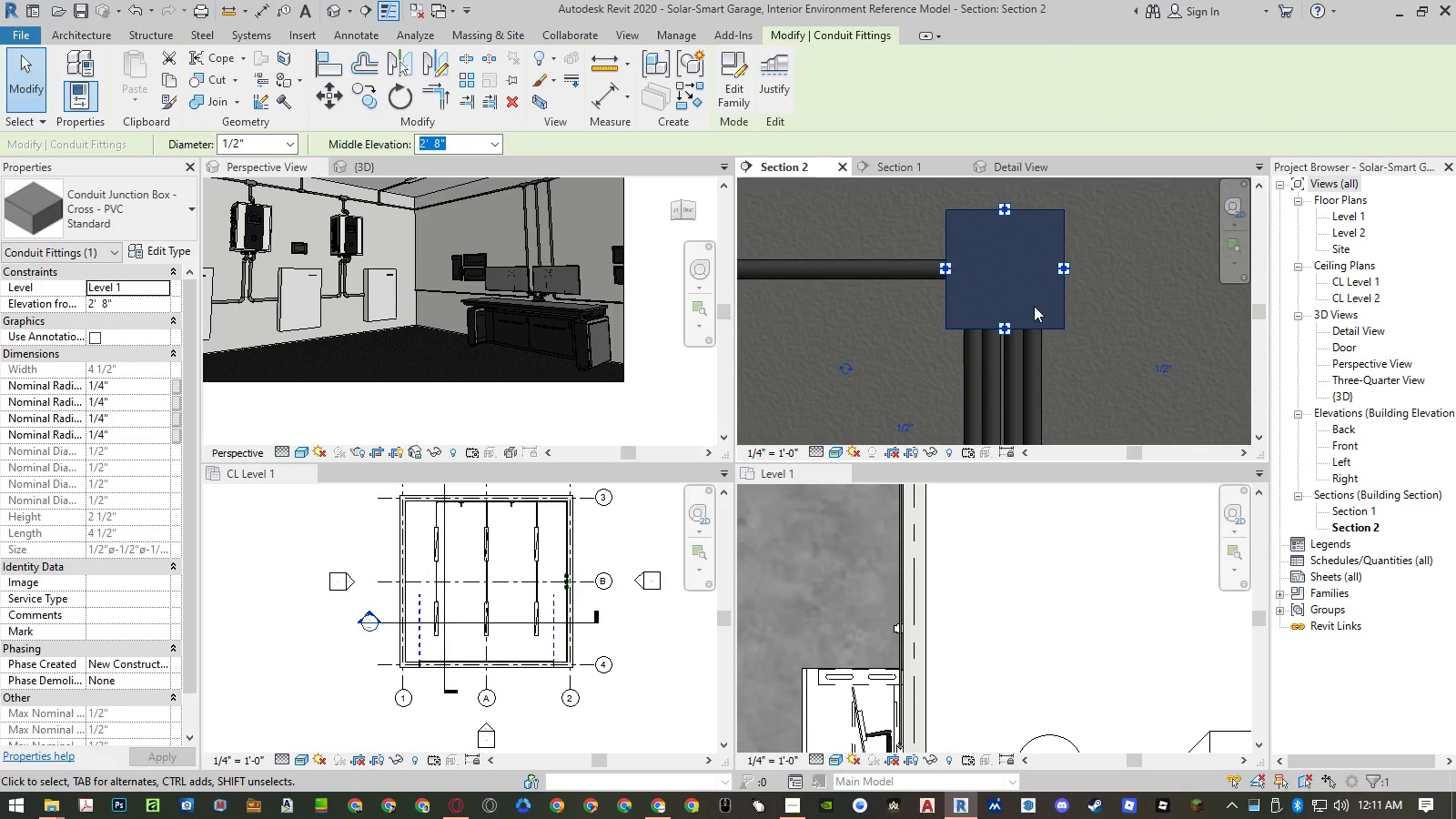 
scroll: coordinate [1019, 324], scroll_direction: up, amount: 4.0
 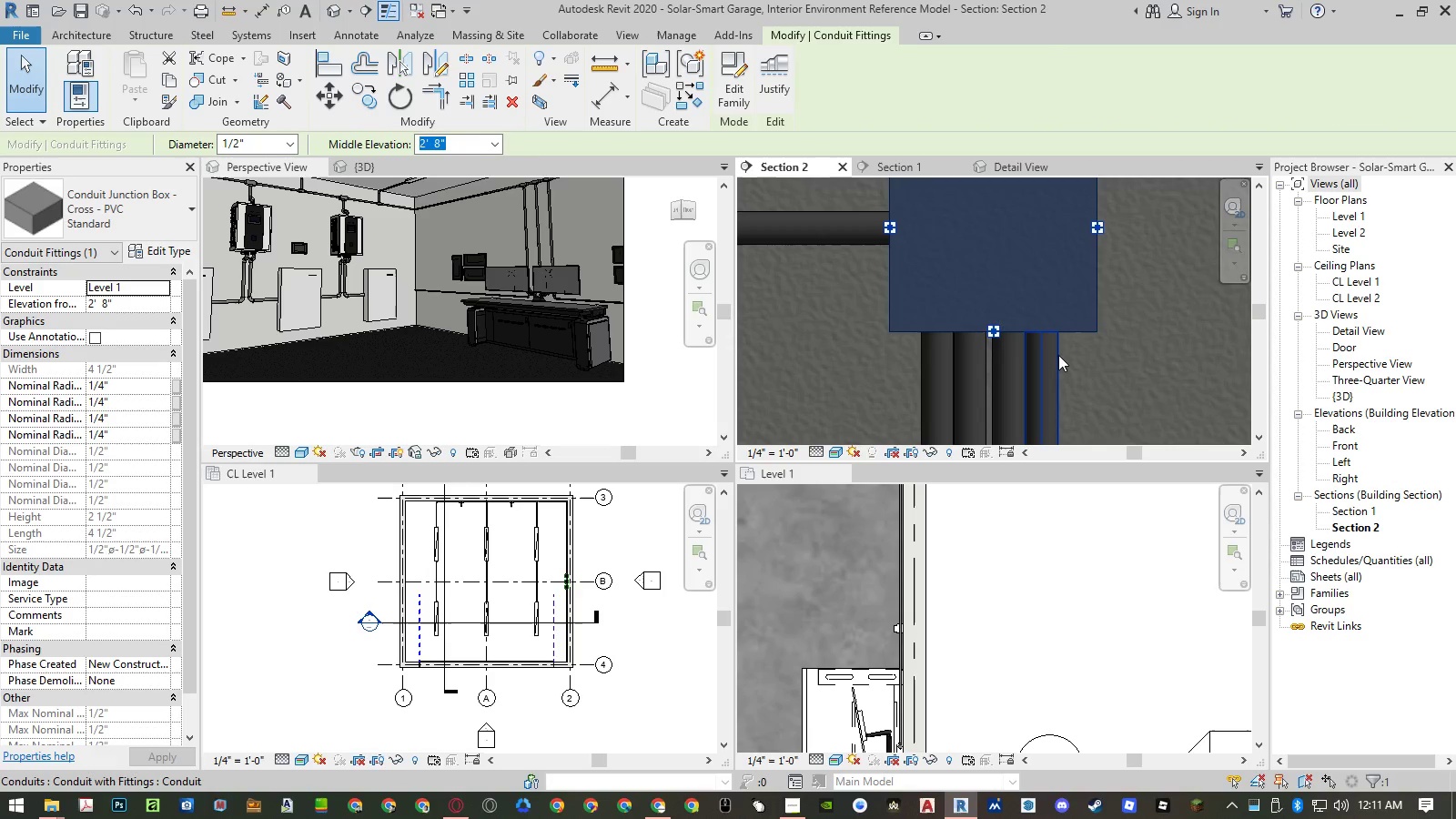 
key(Escape)
 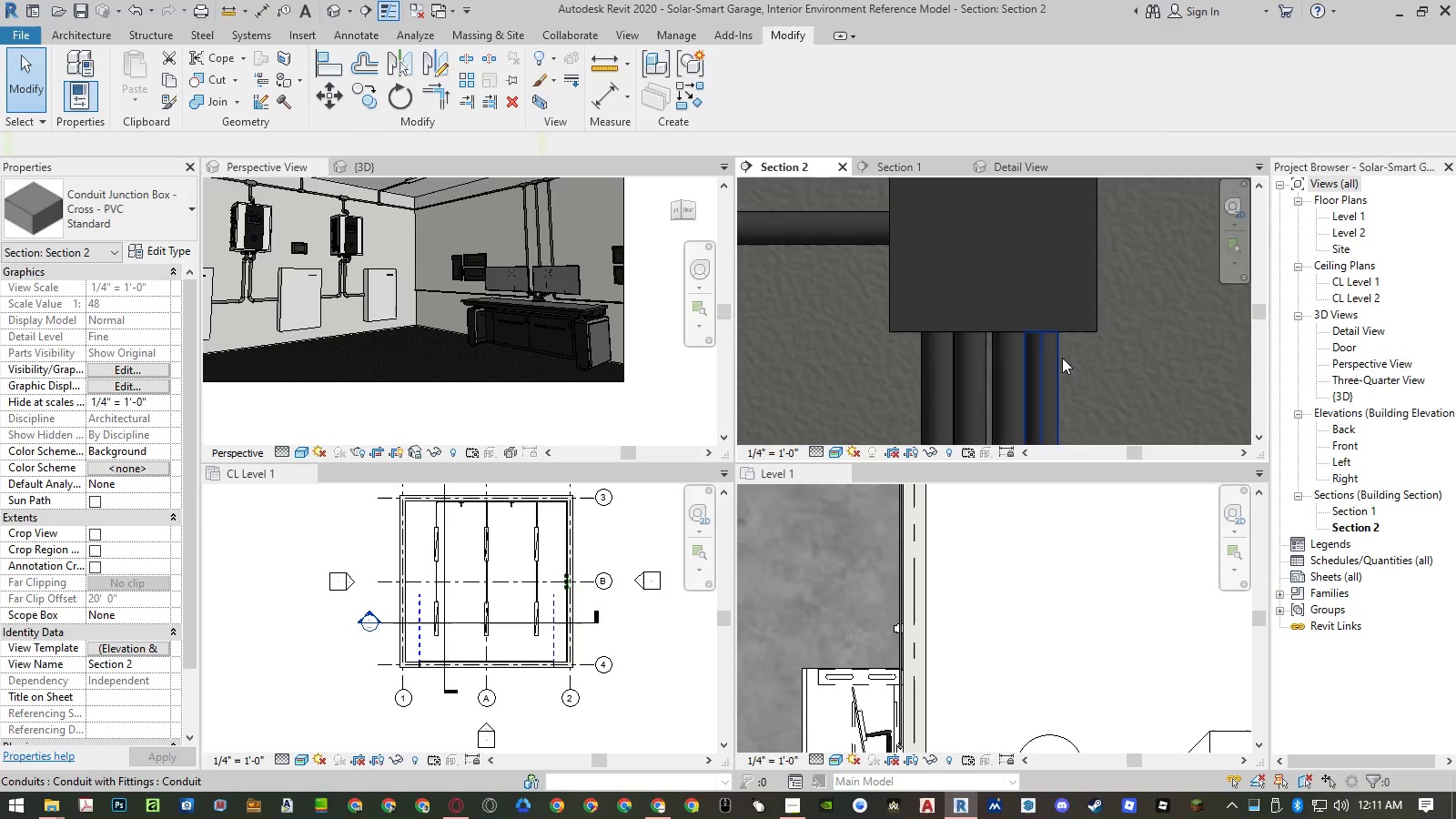 
scroll: coordinate [1104, 352], scroll_direction: down, amount: 19.0
 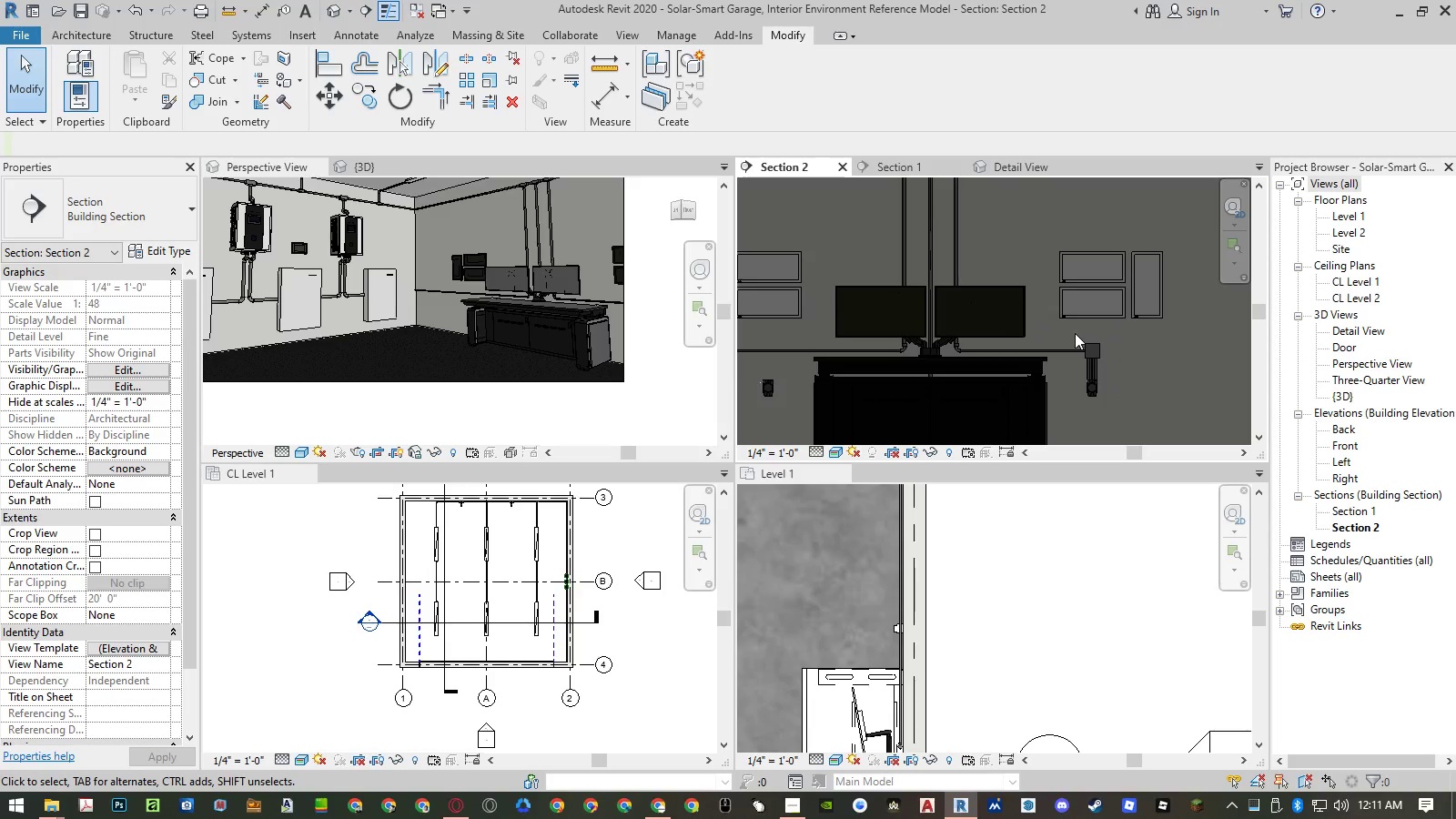 
left_click_drag(start_coordinate=[1075, 333], to_coordinate=[1107, 385])
 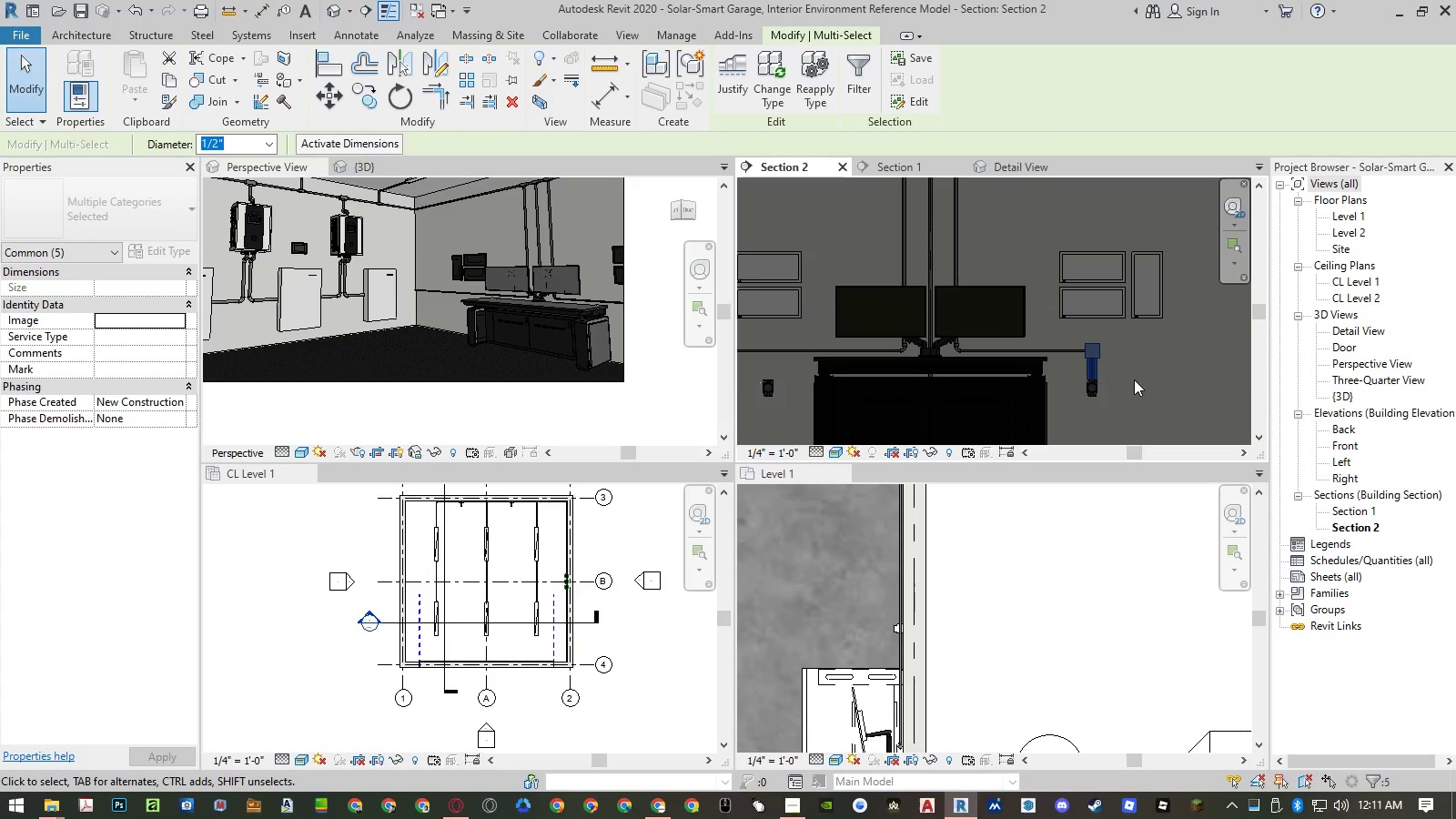 
type(co )
 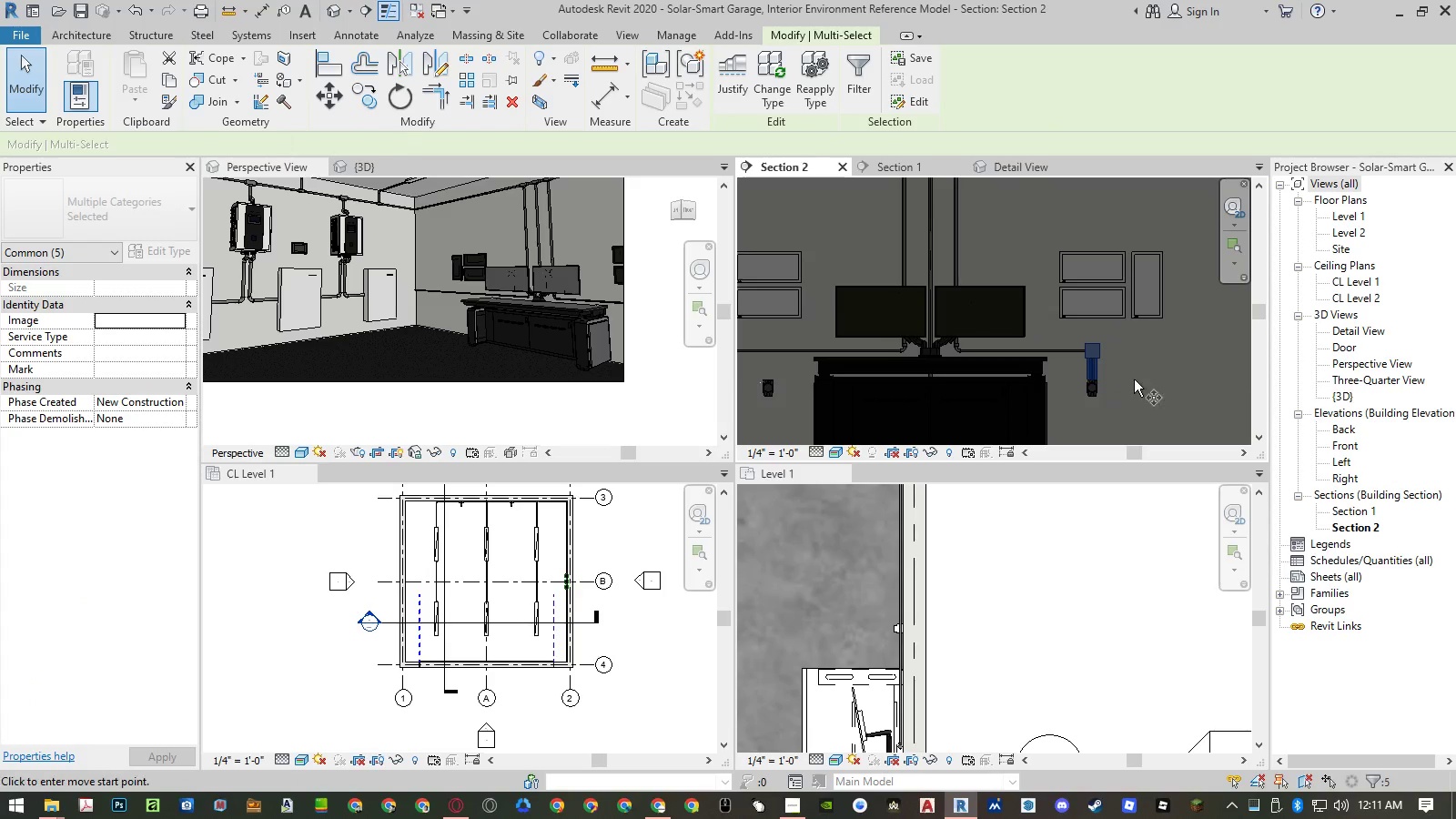 
scroll: coordinate [1138, 378], scroll_direction: down, amount: 3.0
 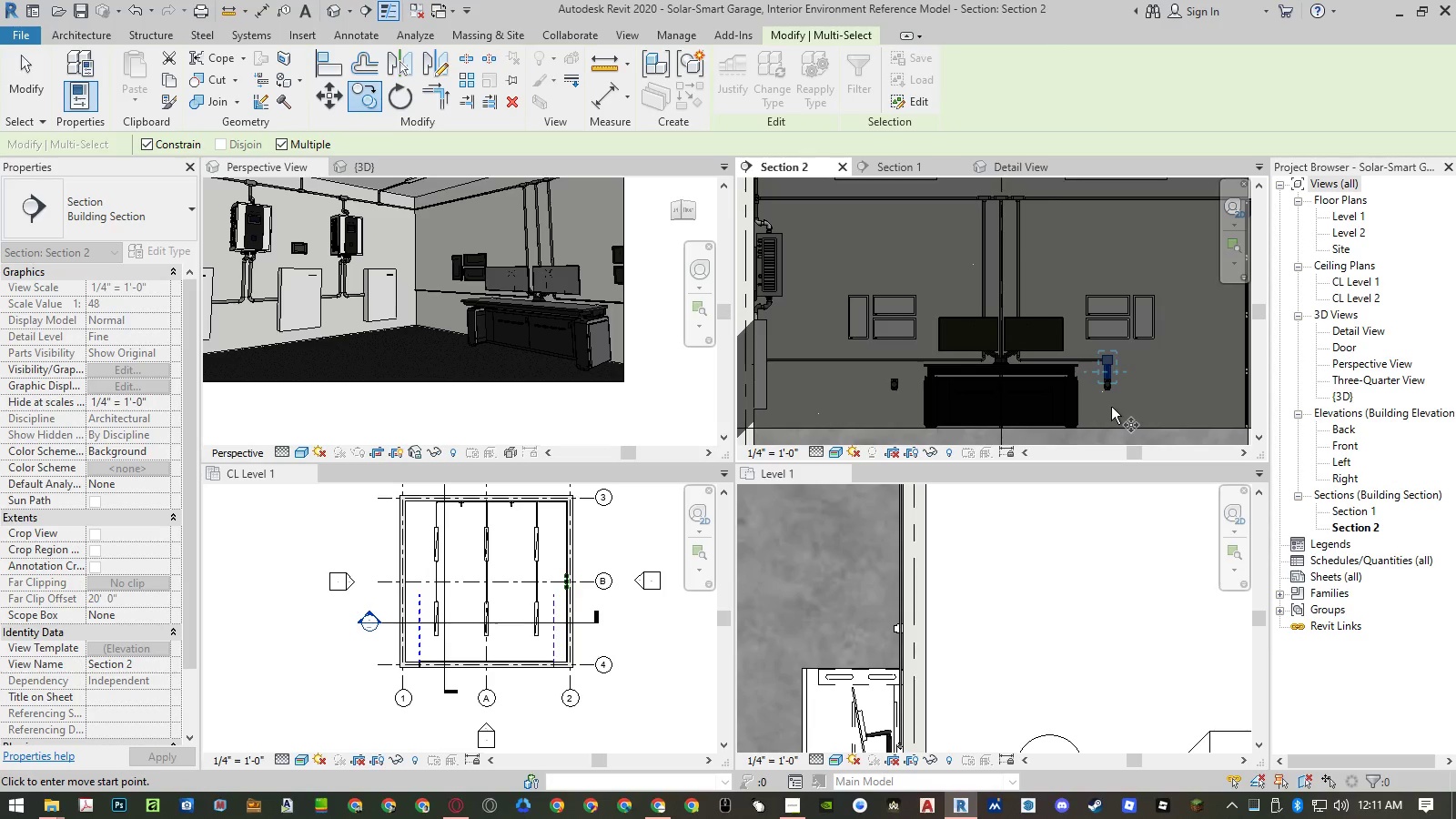 
left_click([1111, 407])
 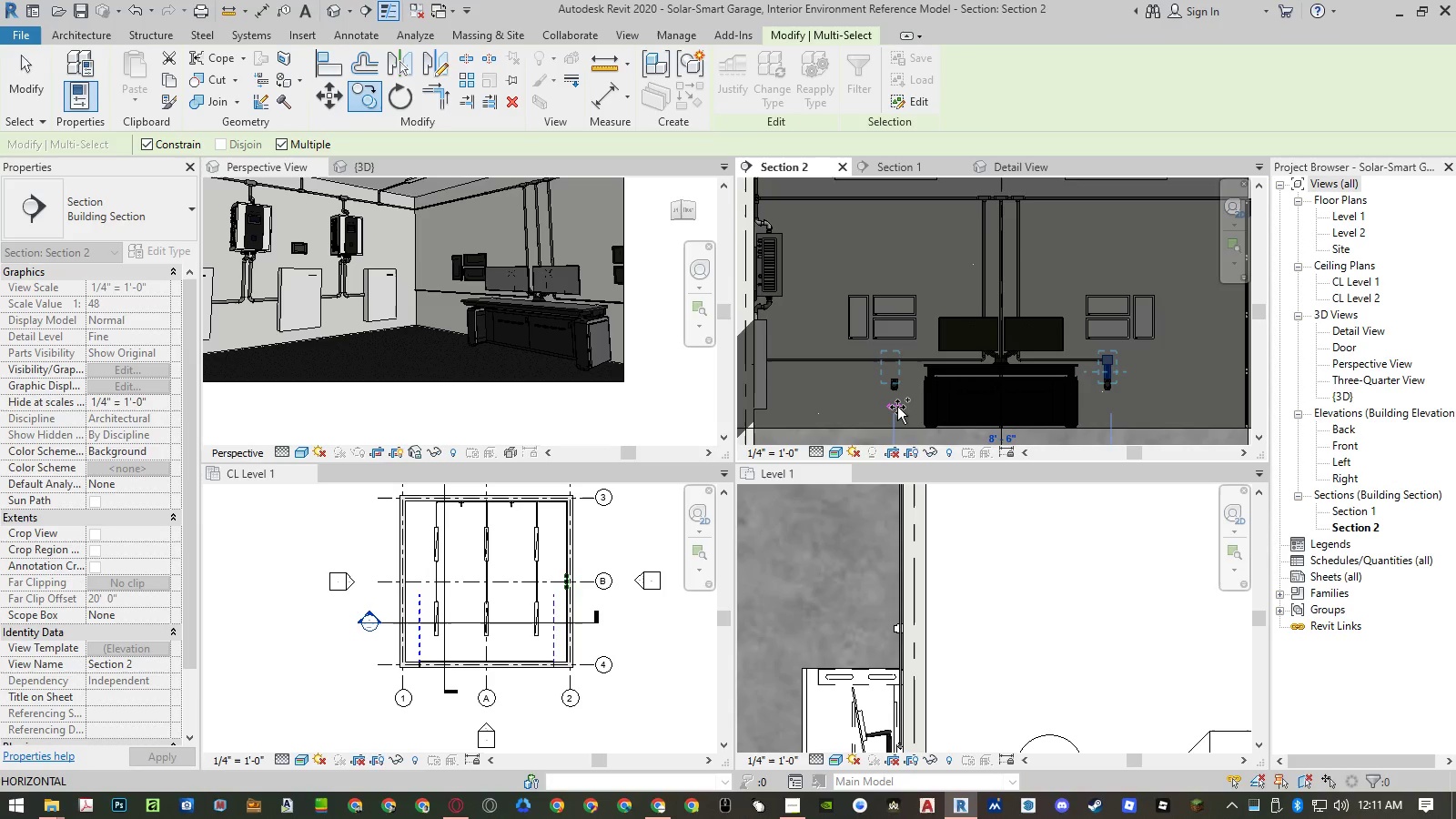 
left_click([886, 407])
 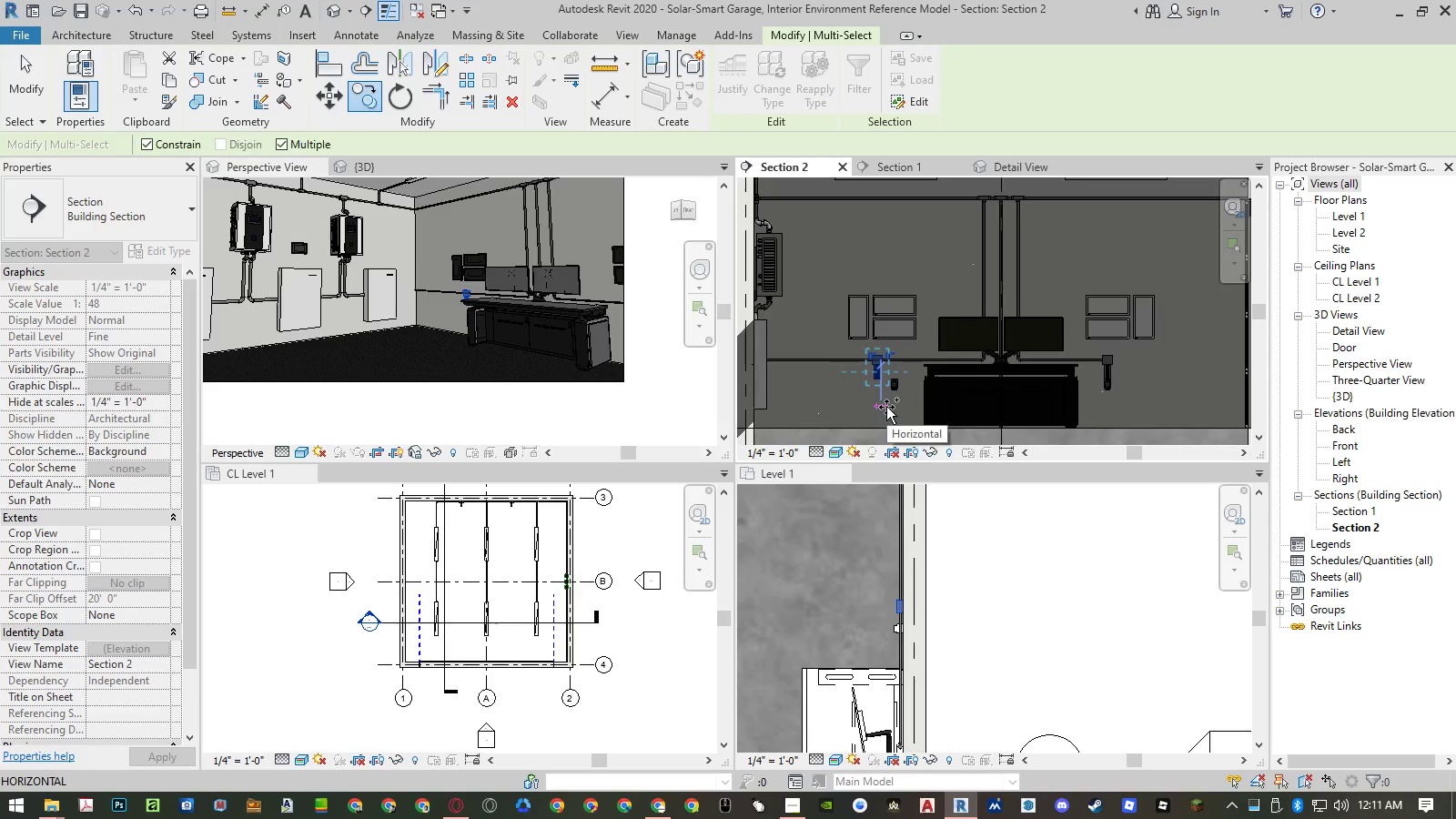 
key(Escape)
 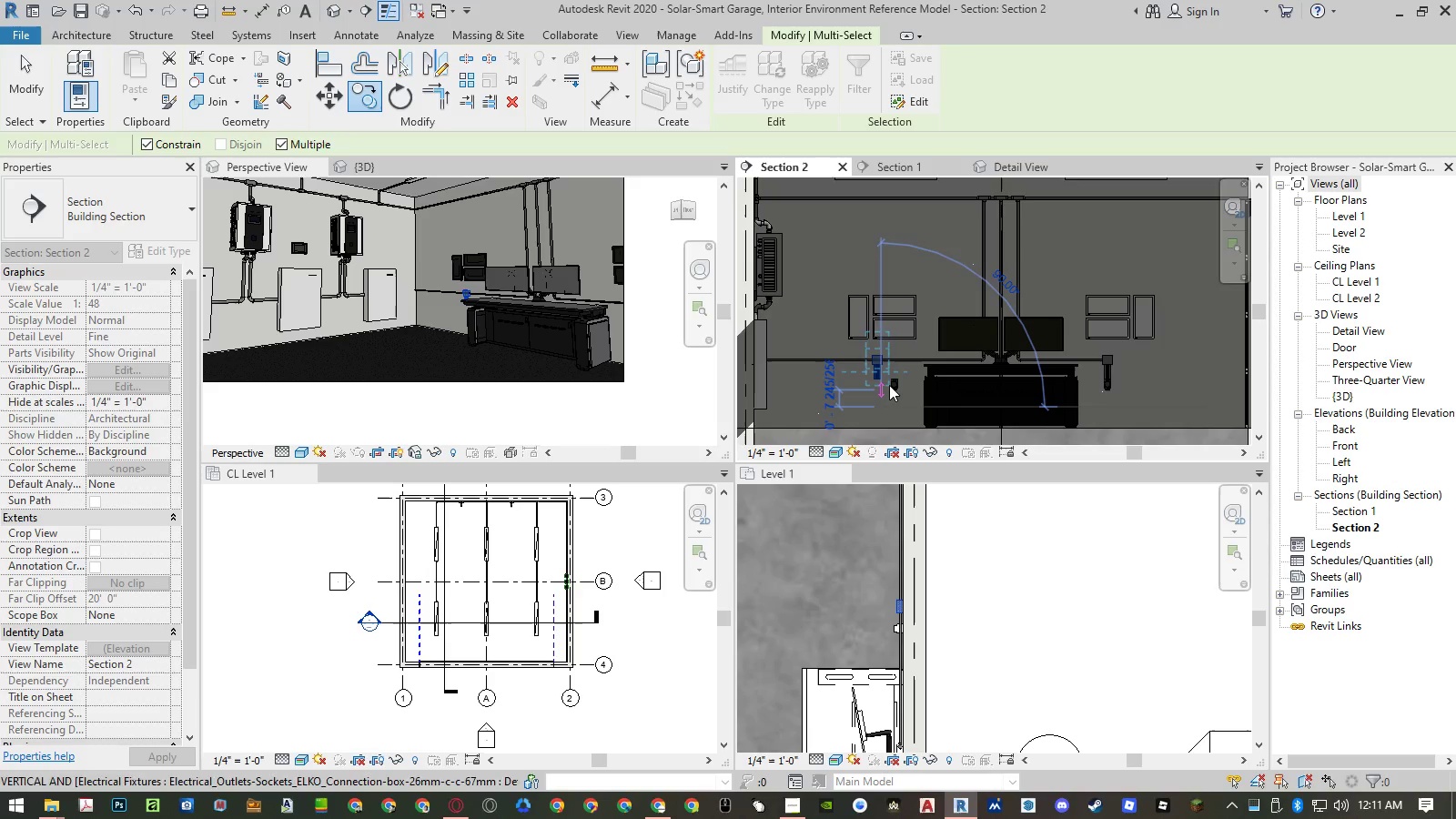 
key(Escape)
 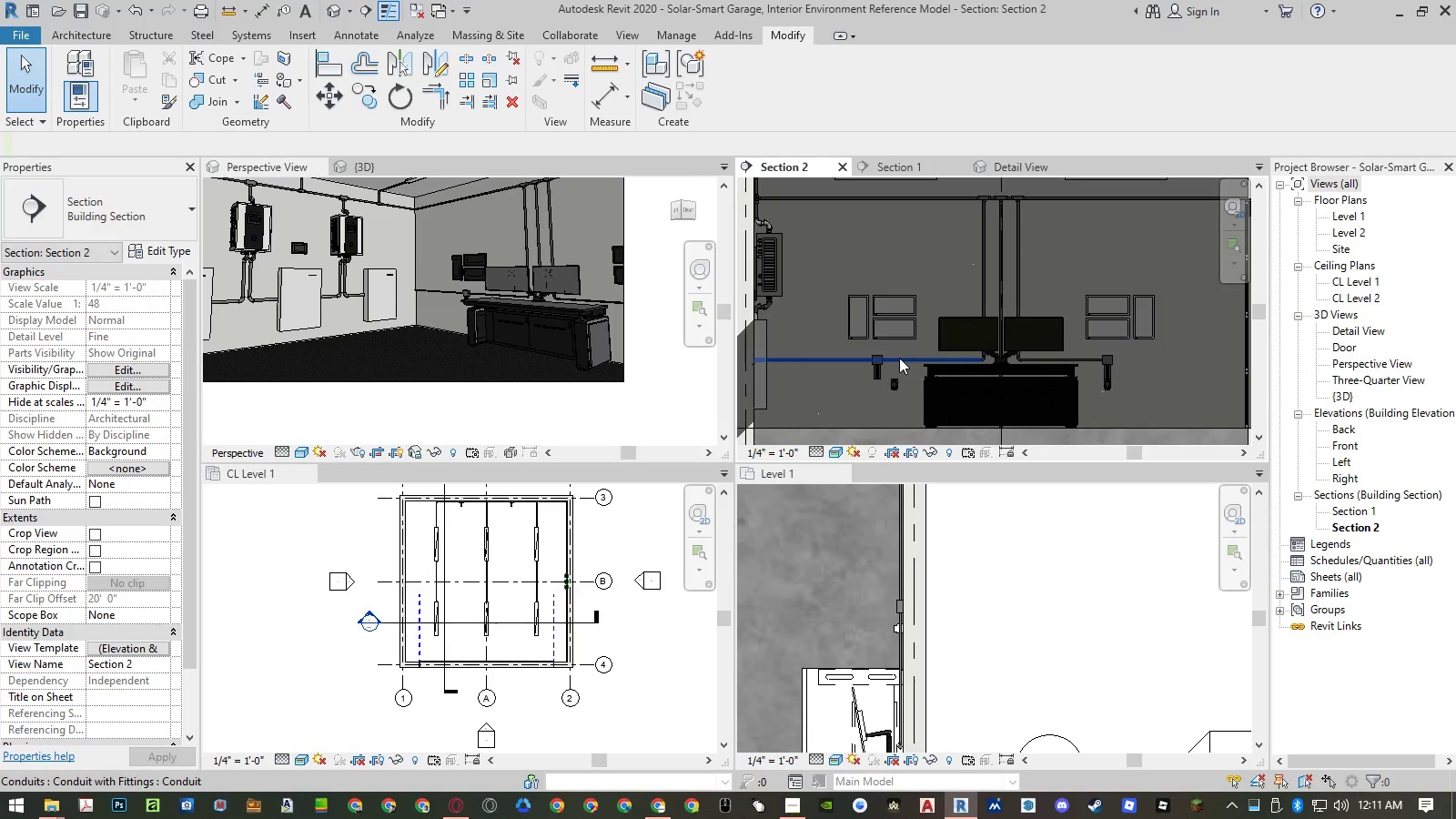 
scroll: coordinate [887, 365], scroll_direction: up, amount: 9.0
 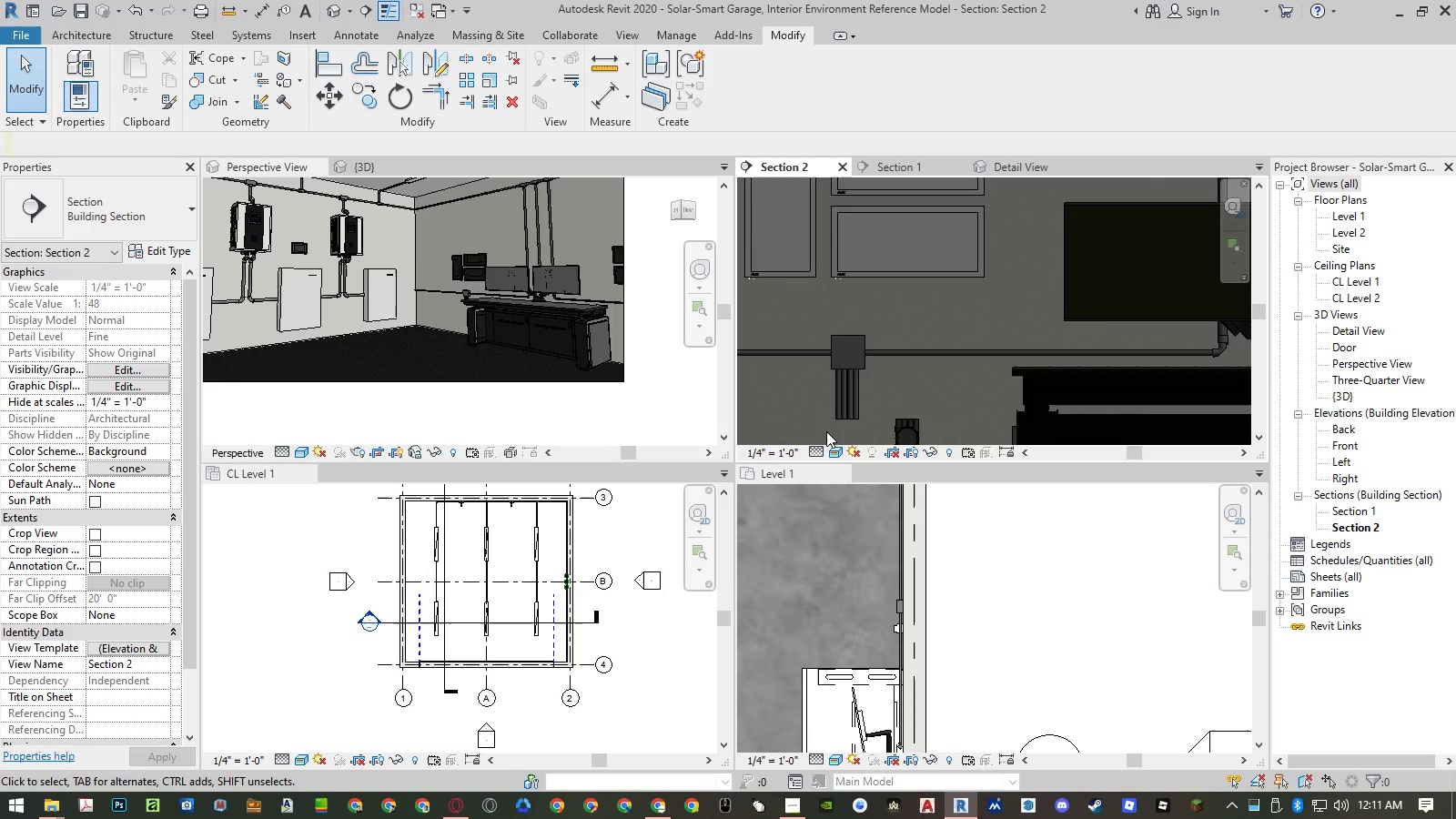 
left_click_drag(start_coordinate=[826, 432], to_coordinate=[868, 321])
 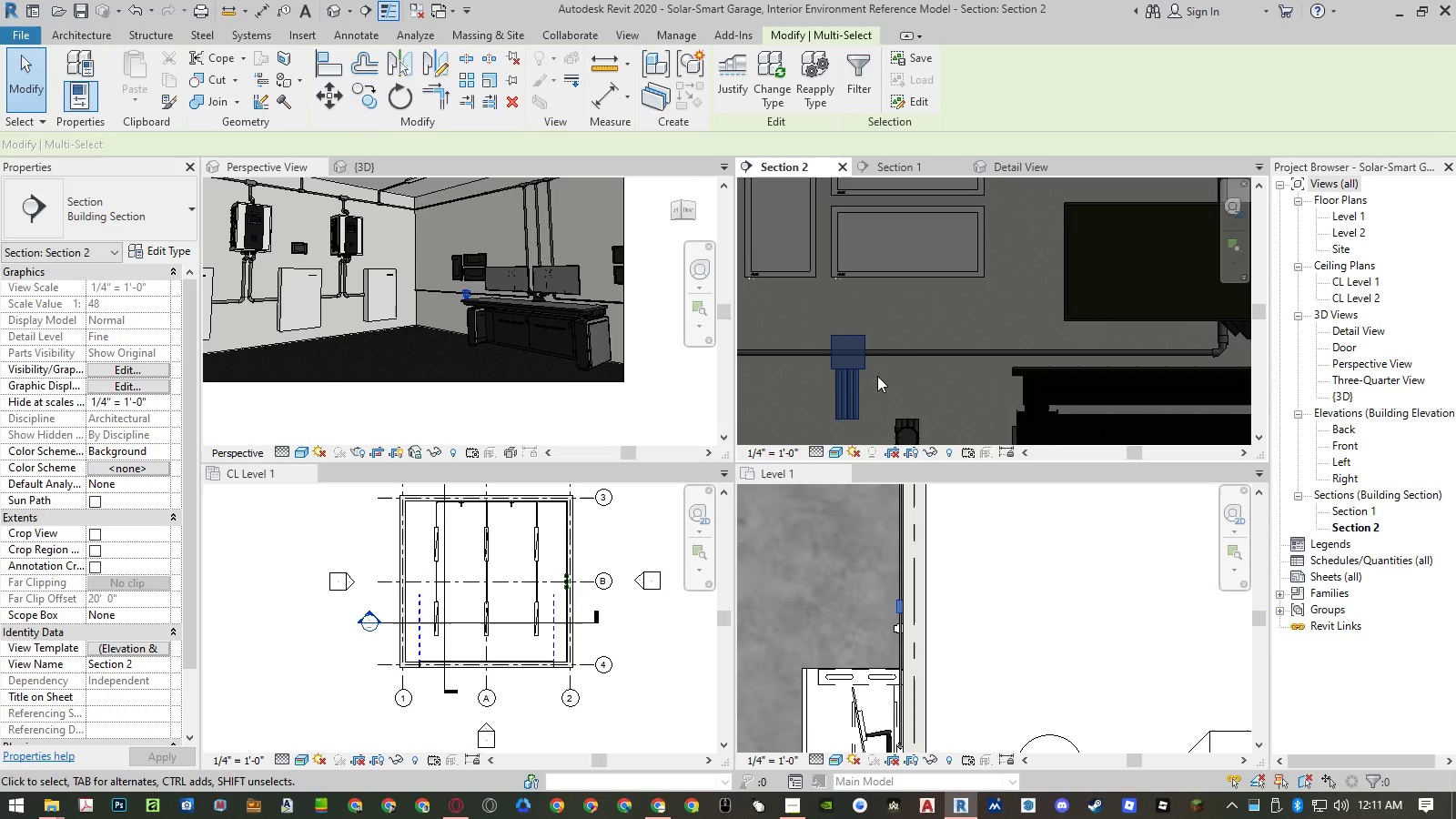 
type(mv)
 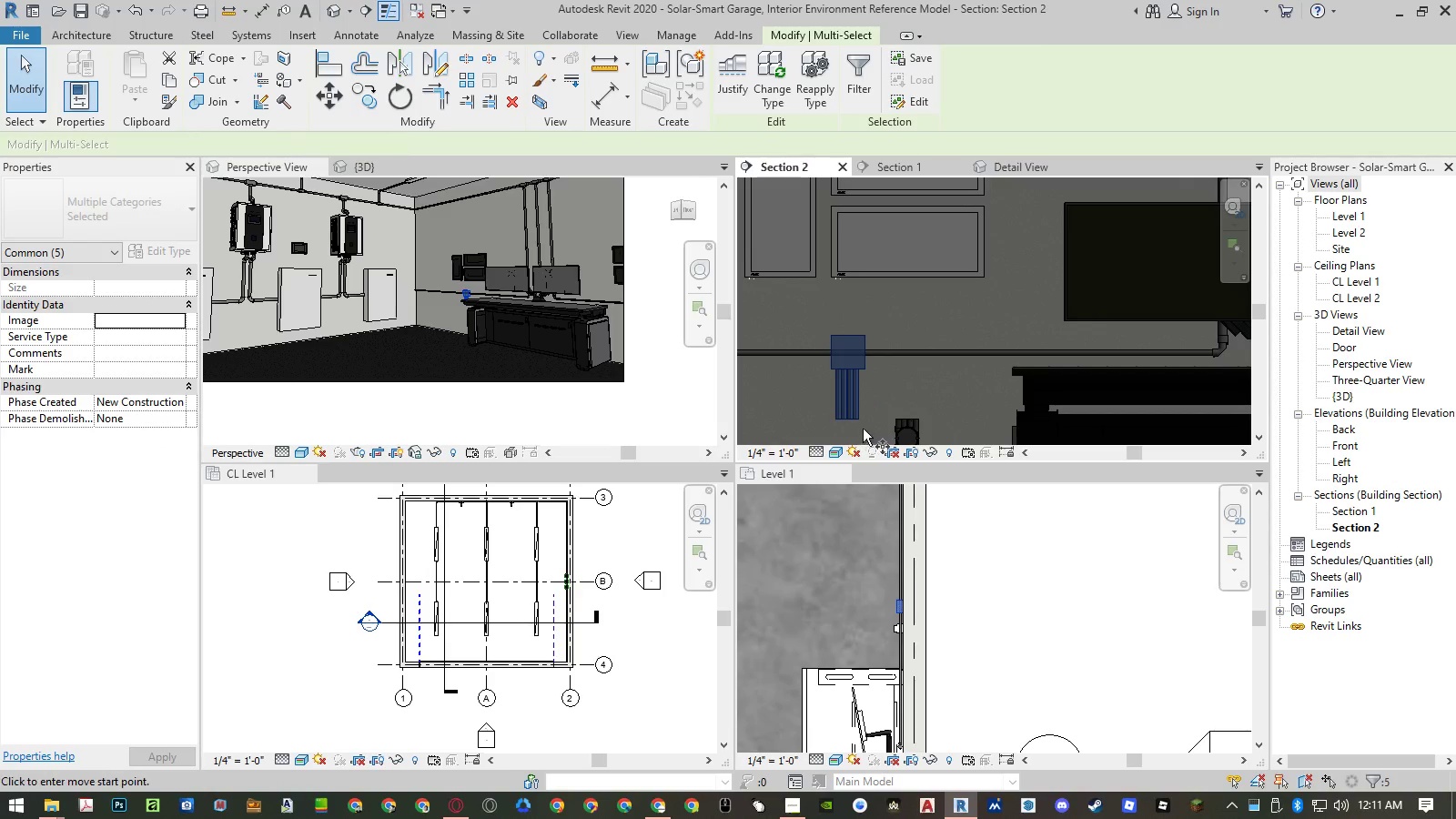 
scroll: coordinate [844, 416], scroll_direction: up, amount: 12.0
 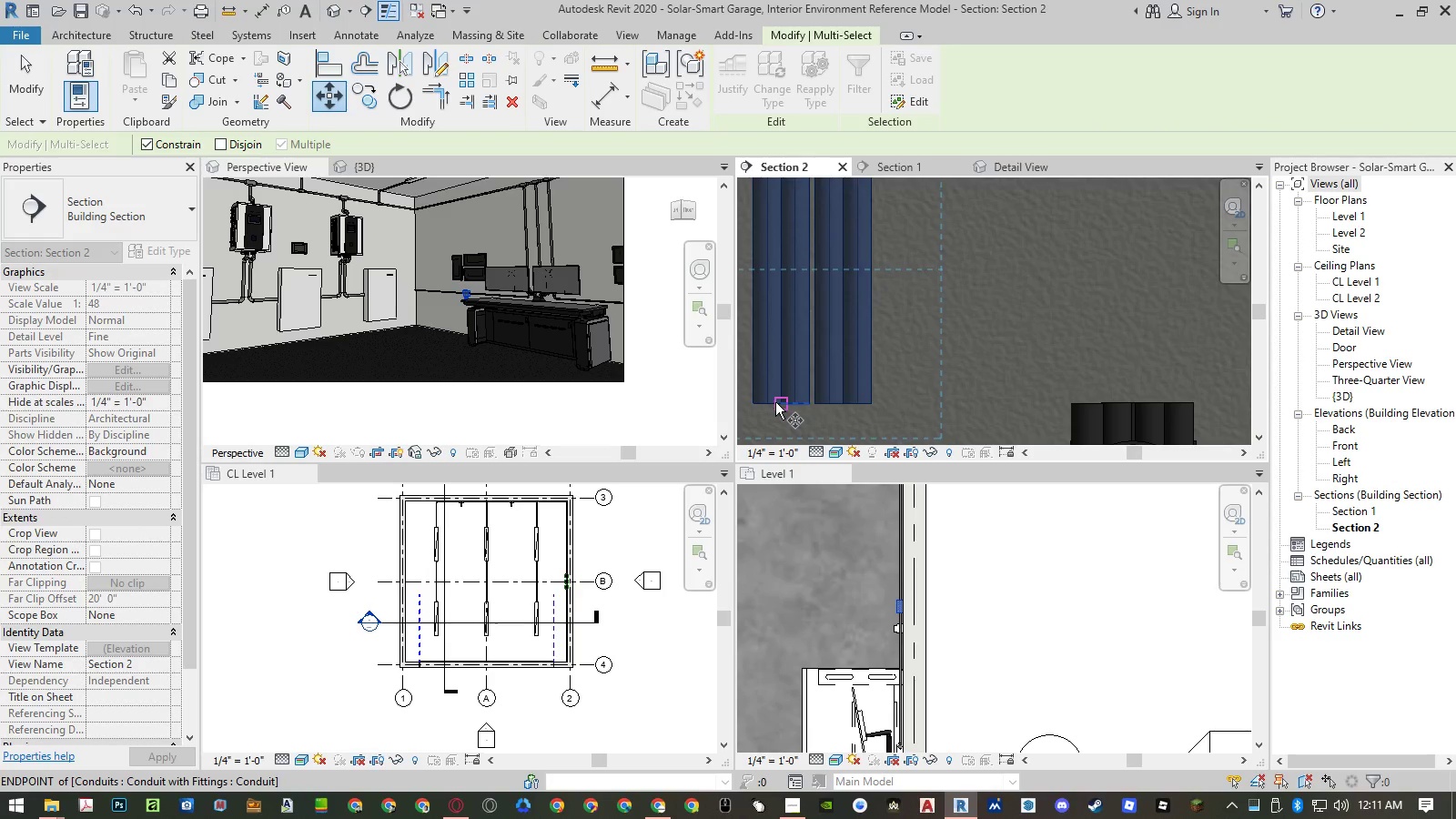 
left_click([768, 407])
 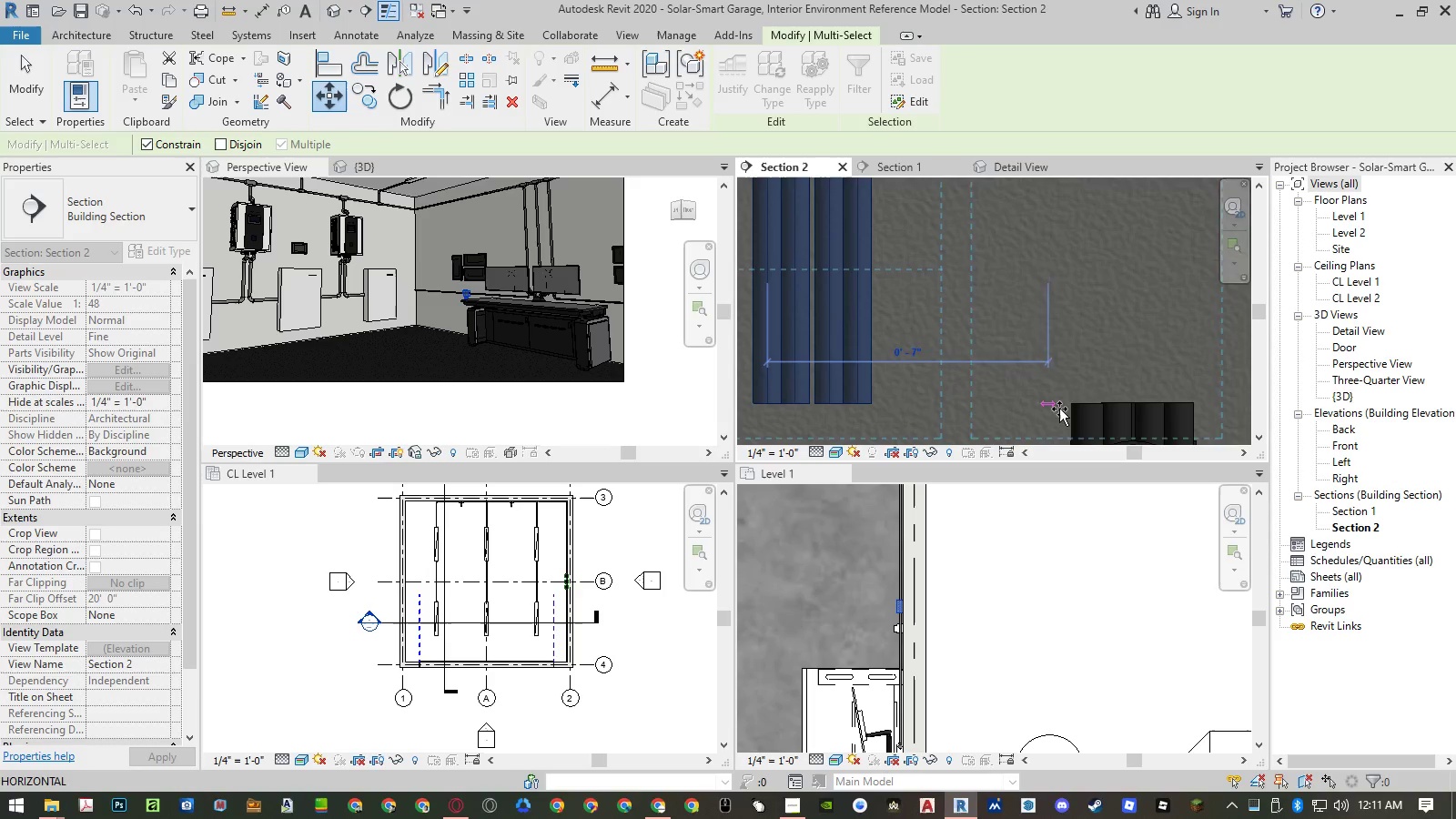 
scroll: coordinate [1085, 406], scroll_direction: up, amount: 3.0
 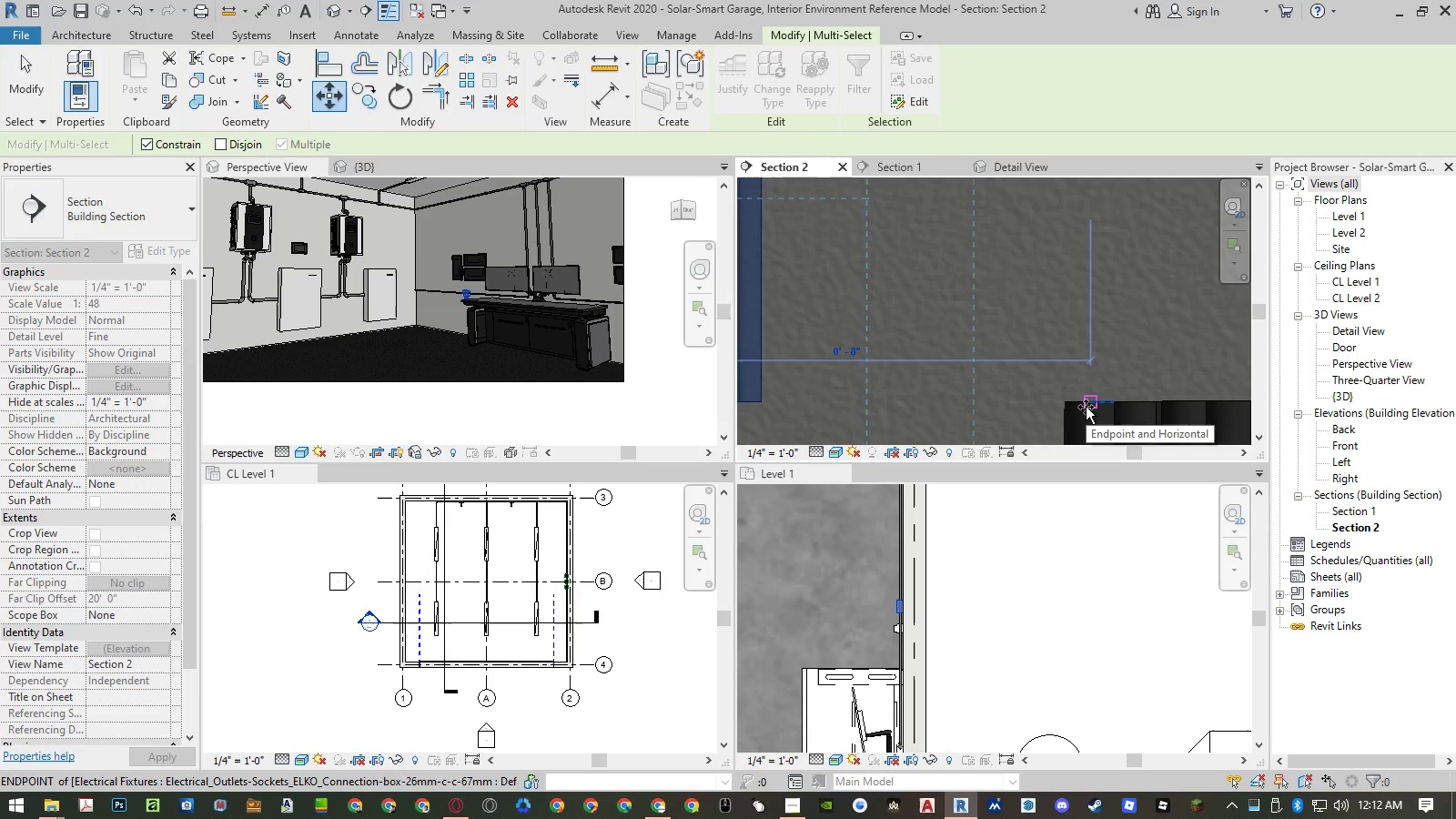 
left_click([1086, 407])
 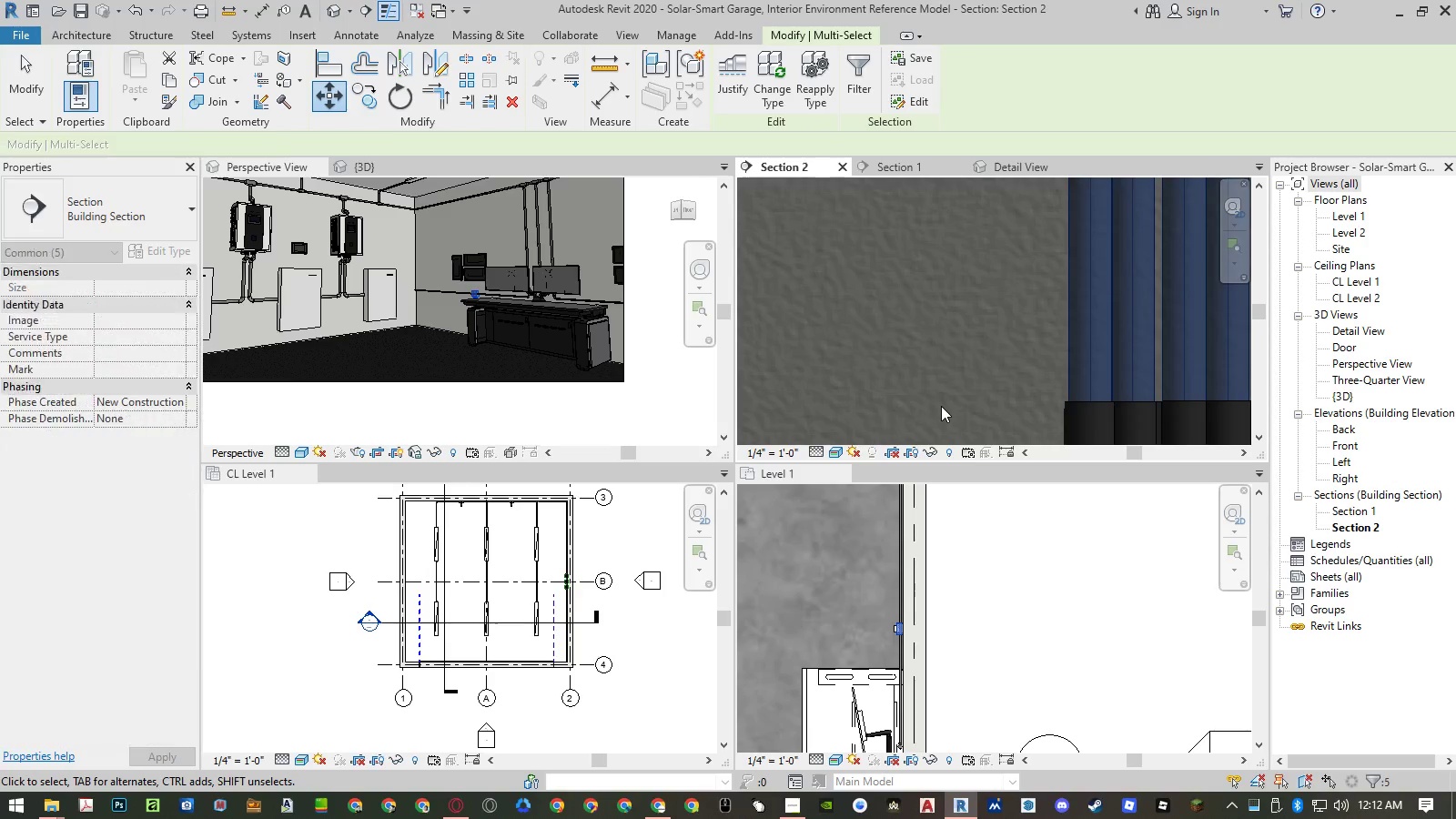 
scroll: coordinate [1048, 359], scroll_direction: down, amount: 17.0
 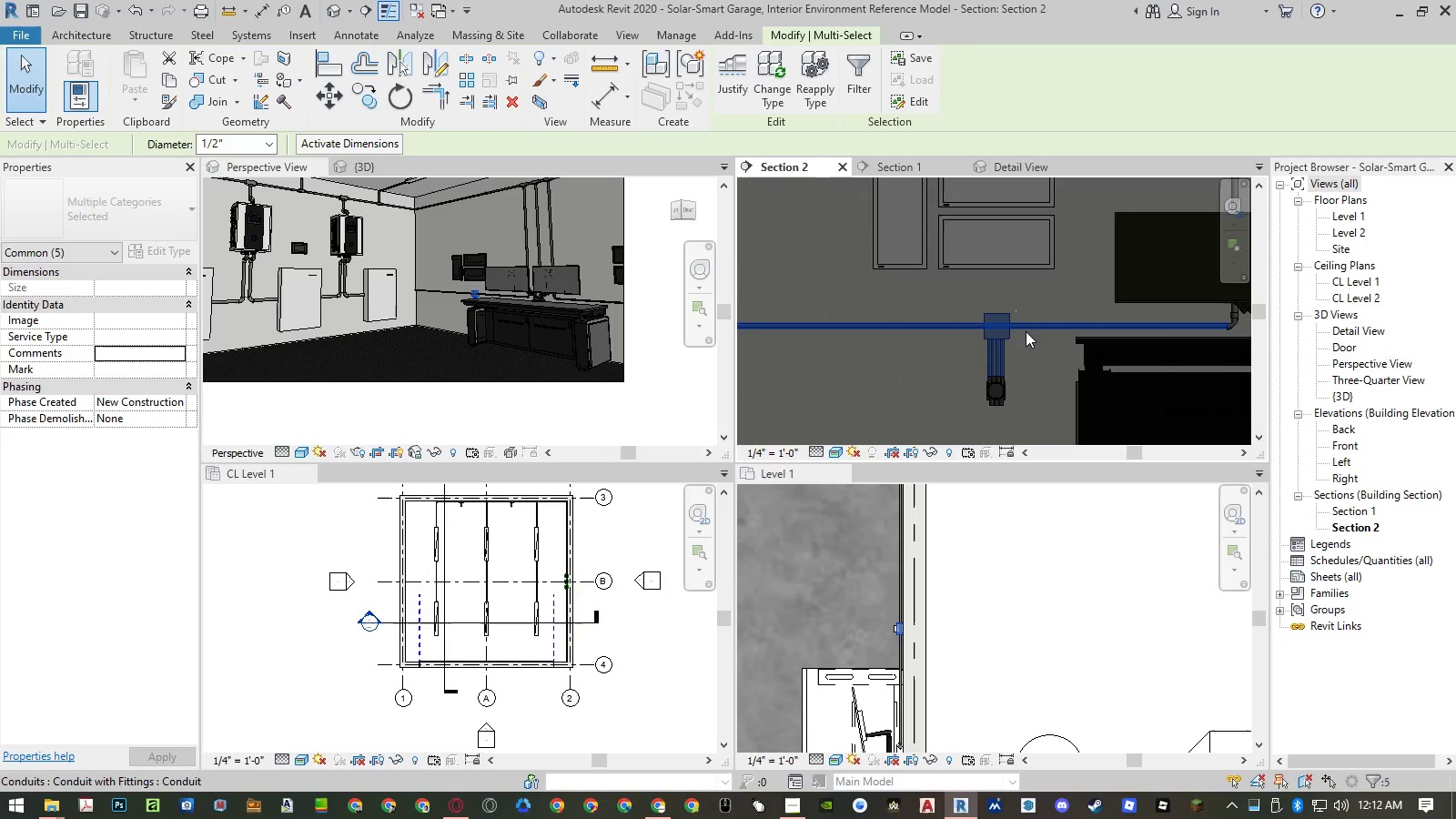 
type(al)
 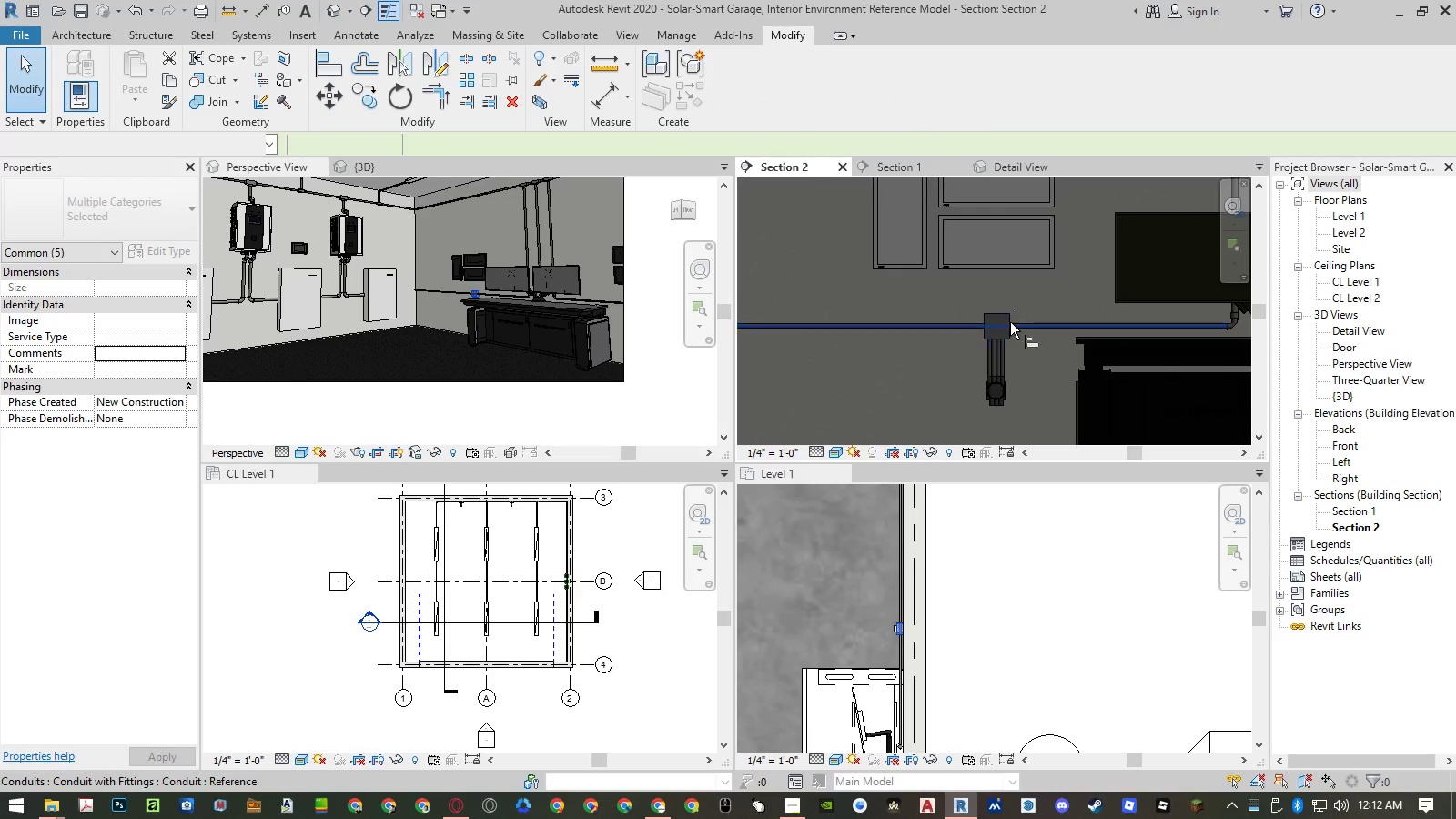 
scroll: coordinate [1006, 319], scroll_direction: up, amount: 5.0
 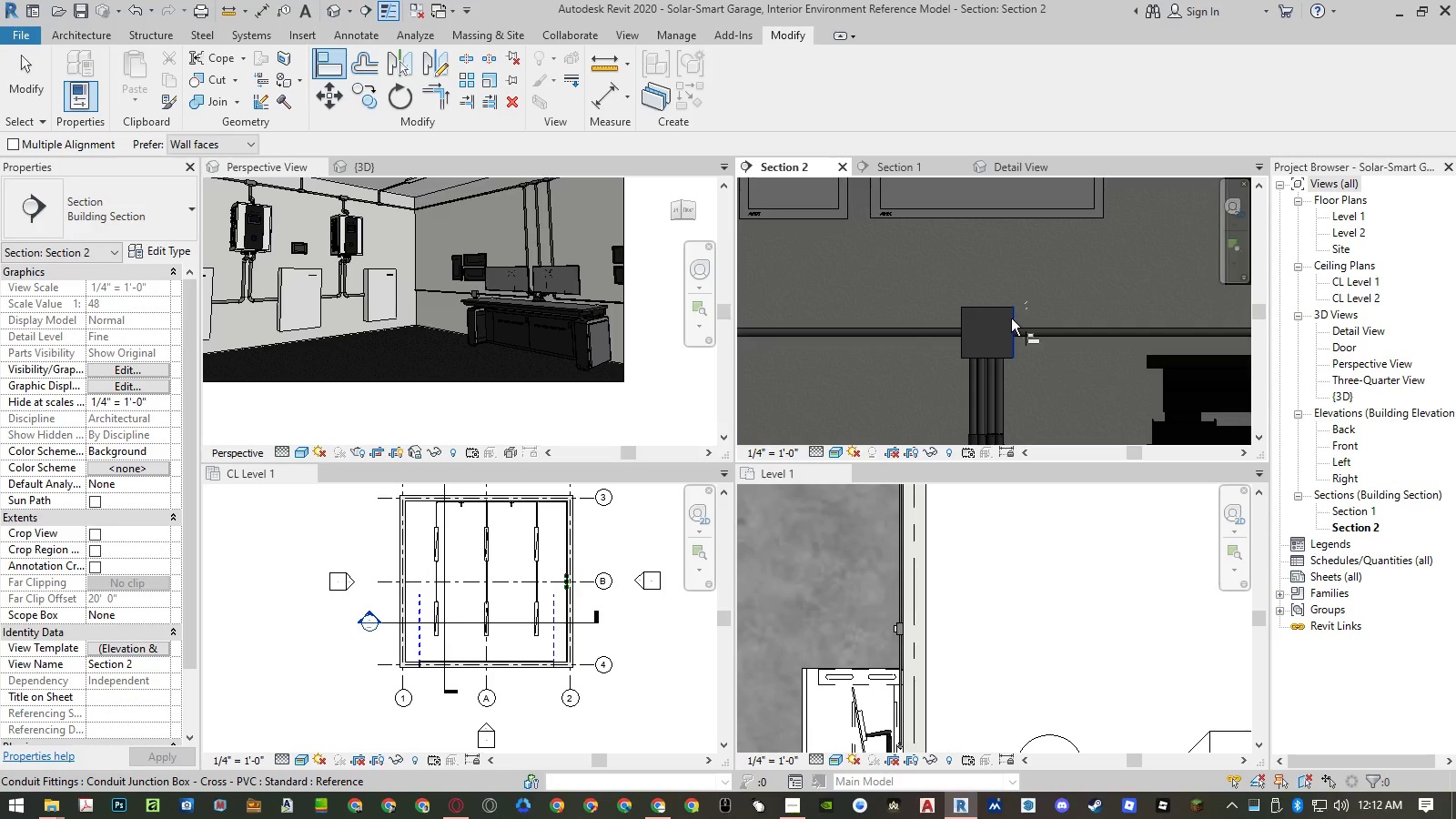 
left_click([1011, 318])
 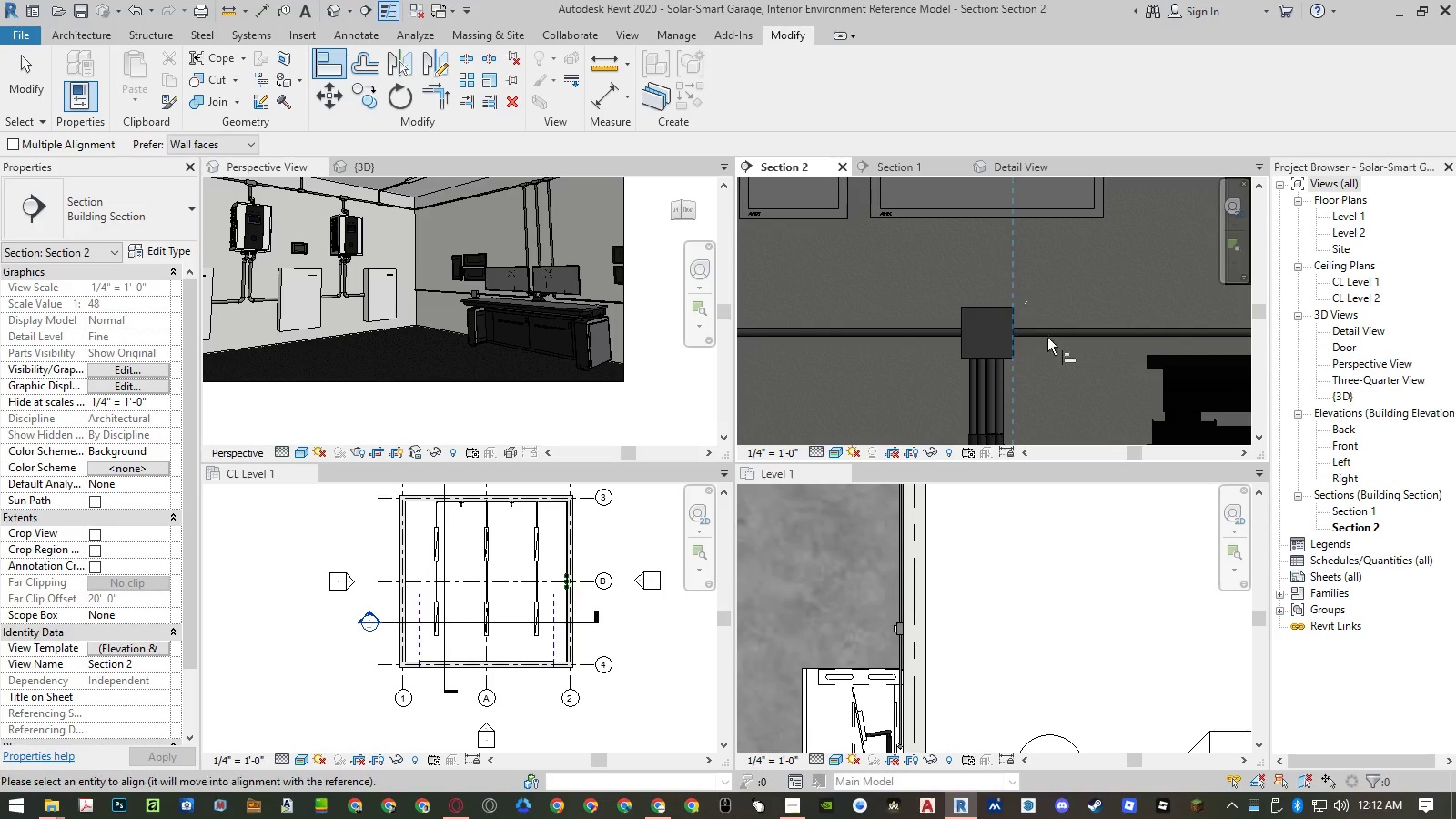 
scroll: coordinate [1099, 349], scroll_direction: down, amount: 10.0
 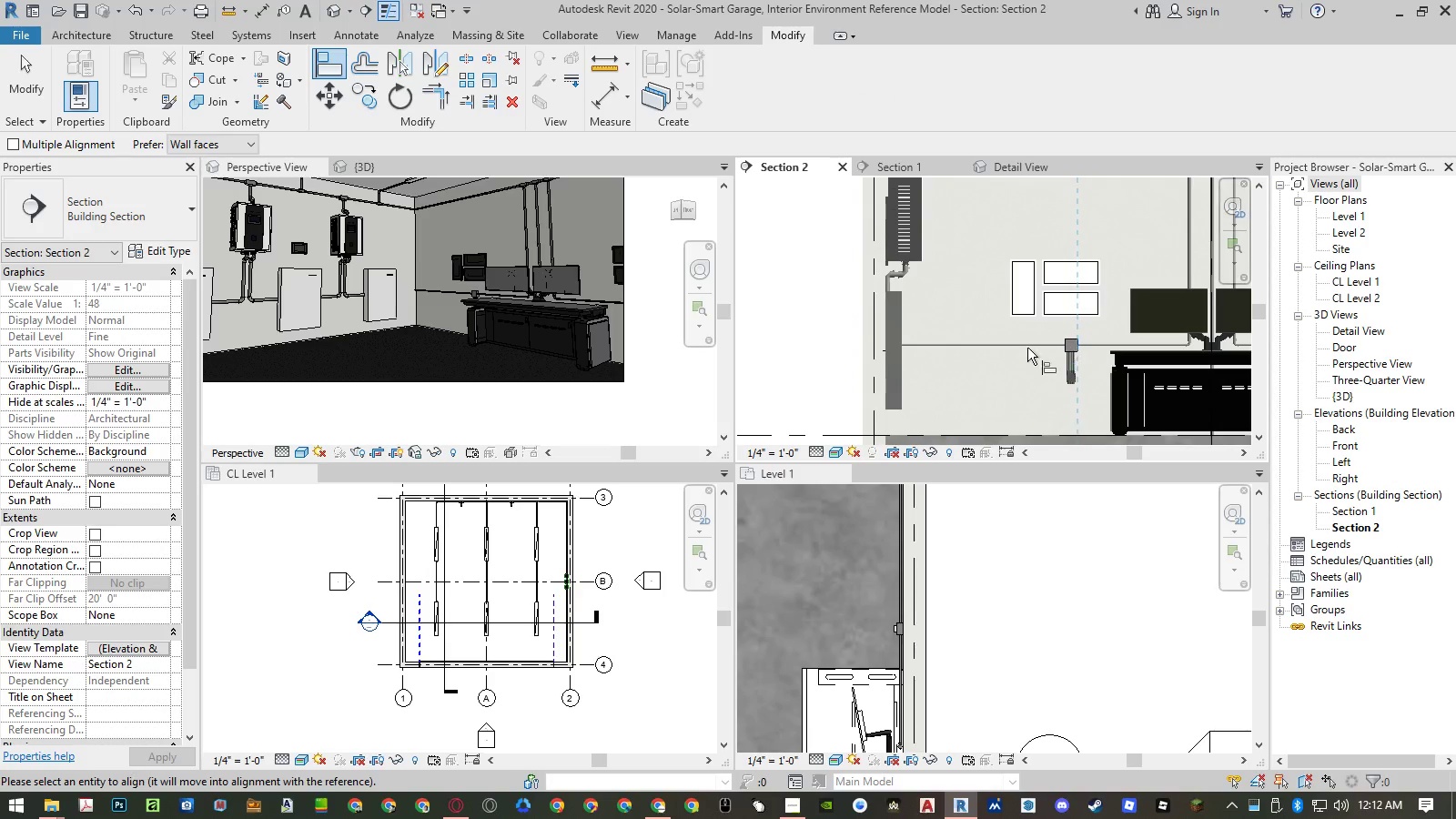 
key(Escape)
 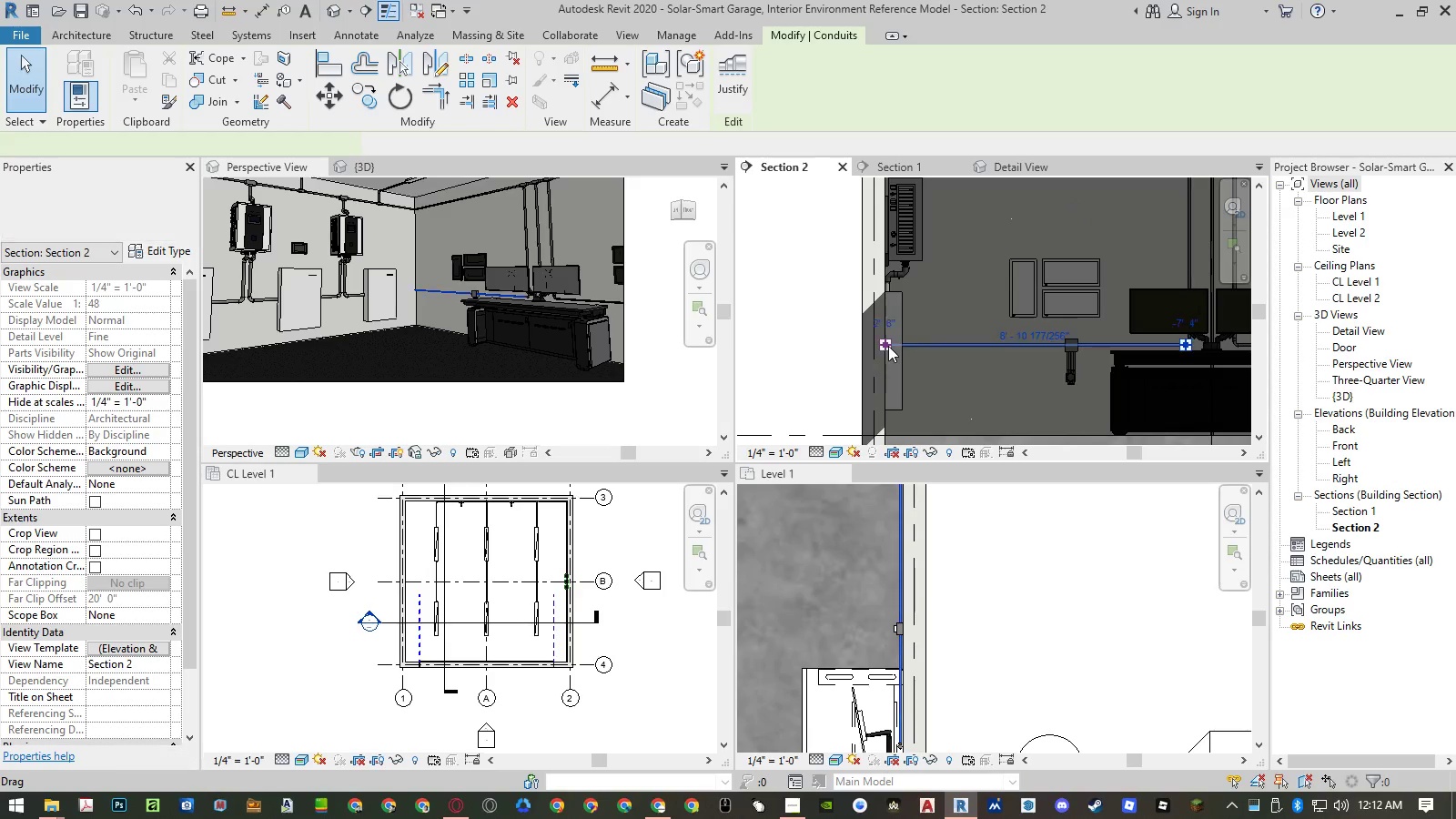 
left_click_drag(start_coordinate=[887, 344], to_coordinate=[1068, 342])
 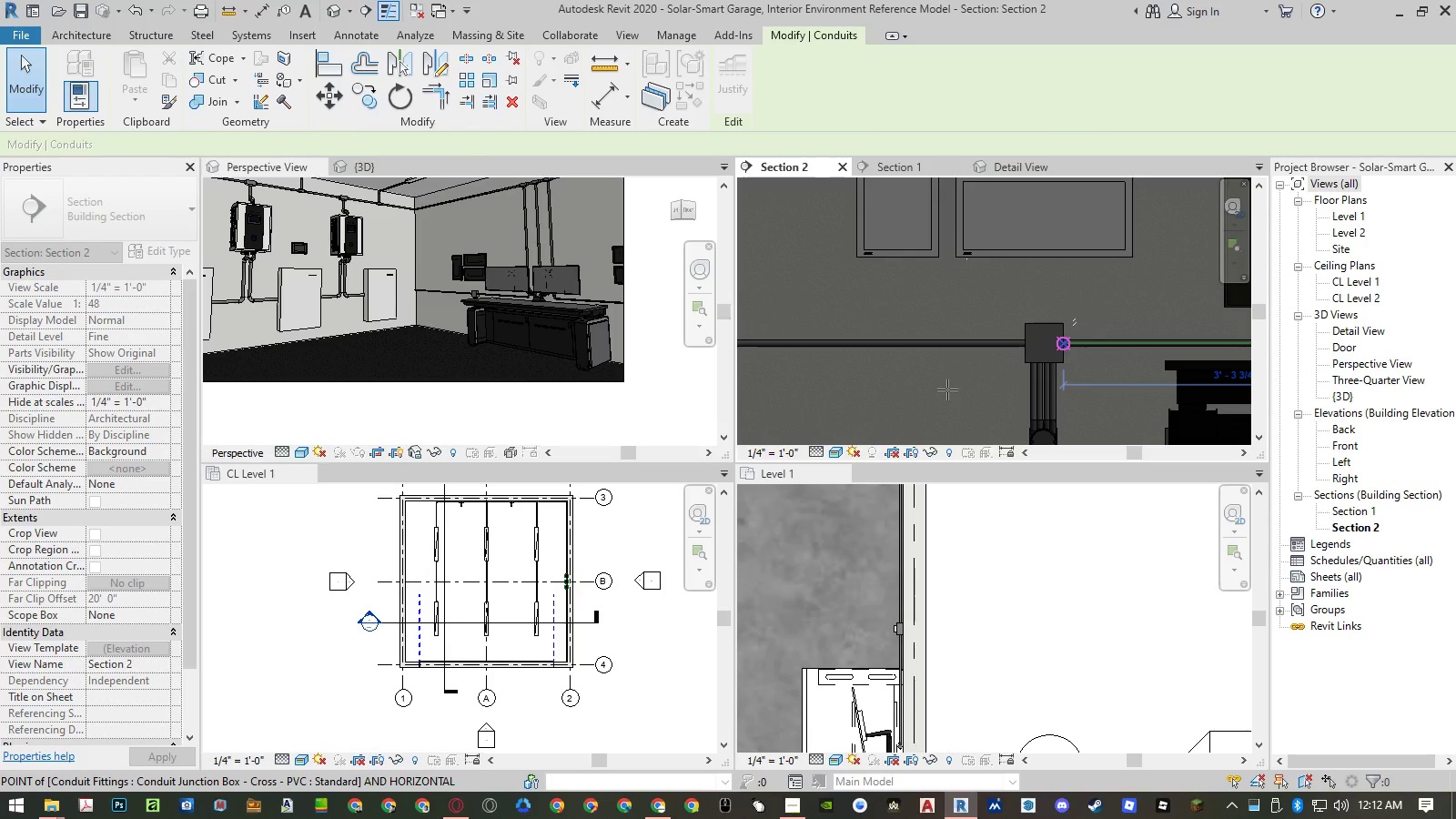 
scroll: coordinate [1080, 346], scroll_direction: up, amount: 8.0
 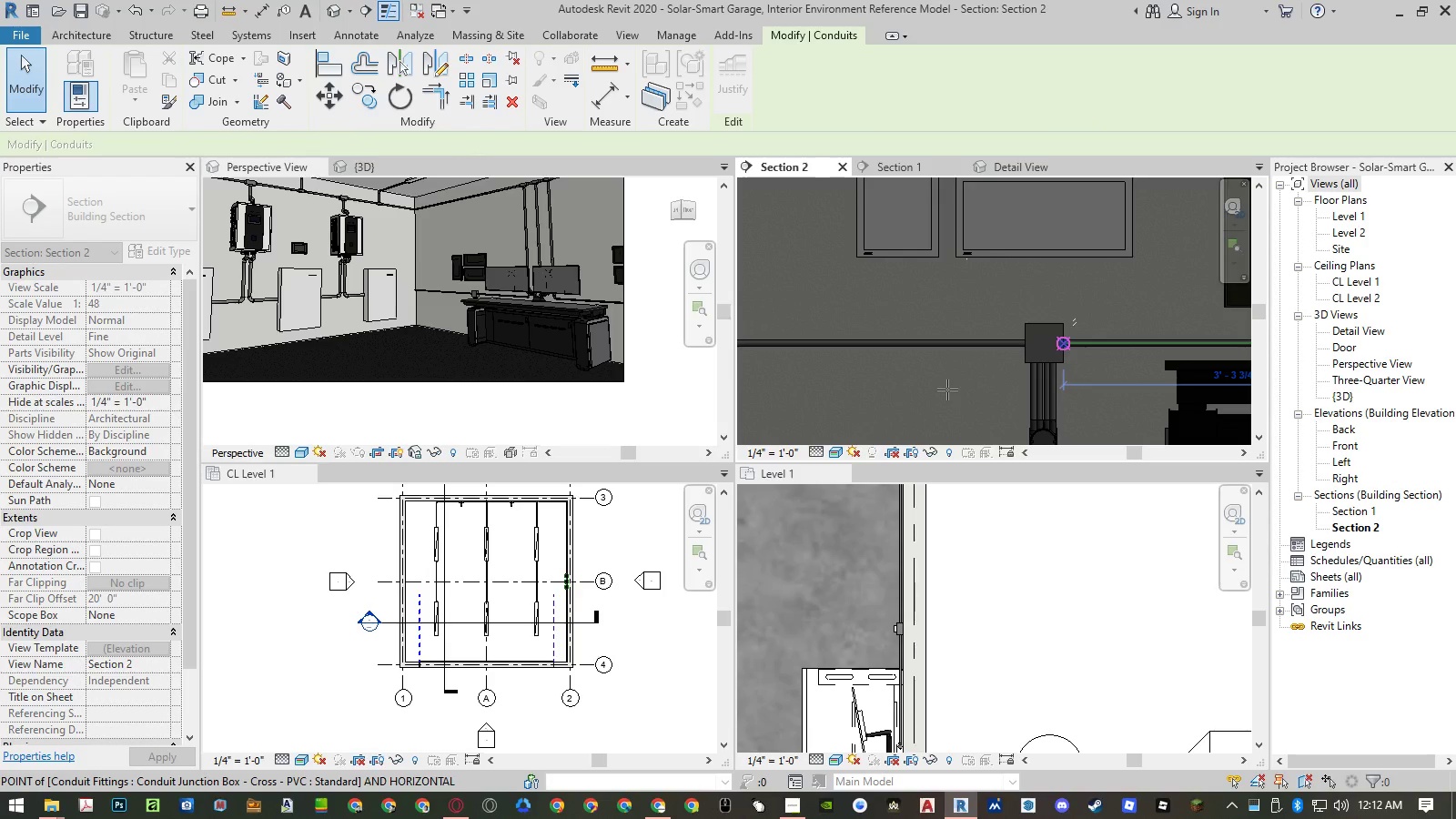 
key(Escape)
 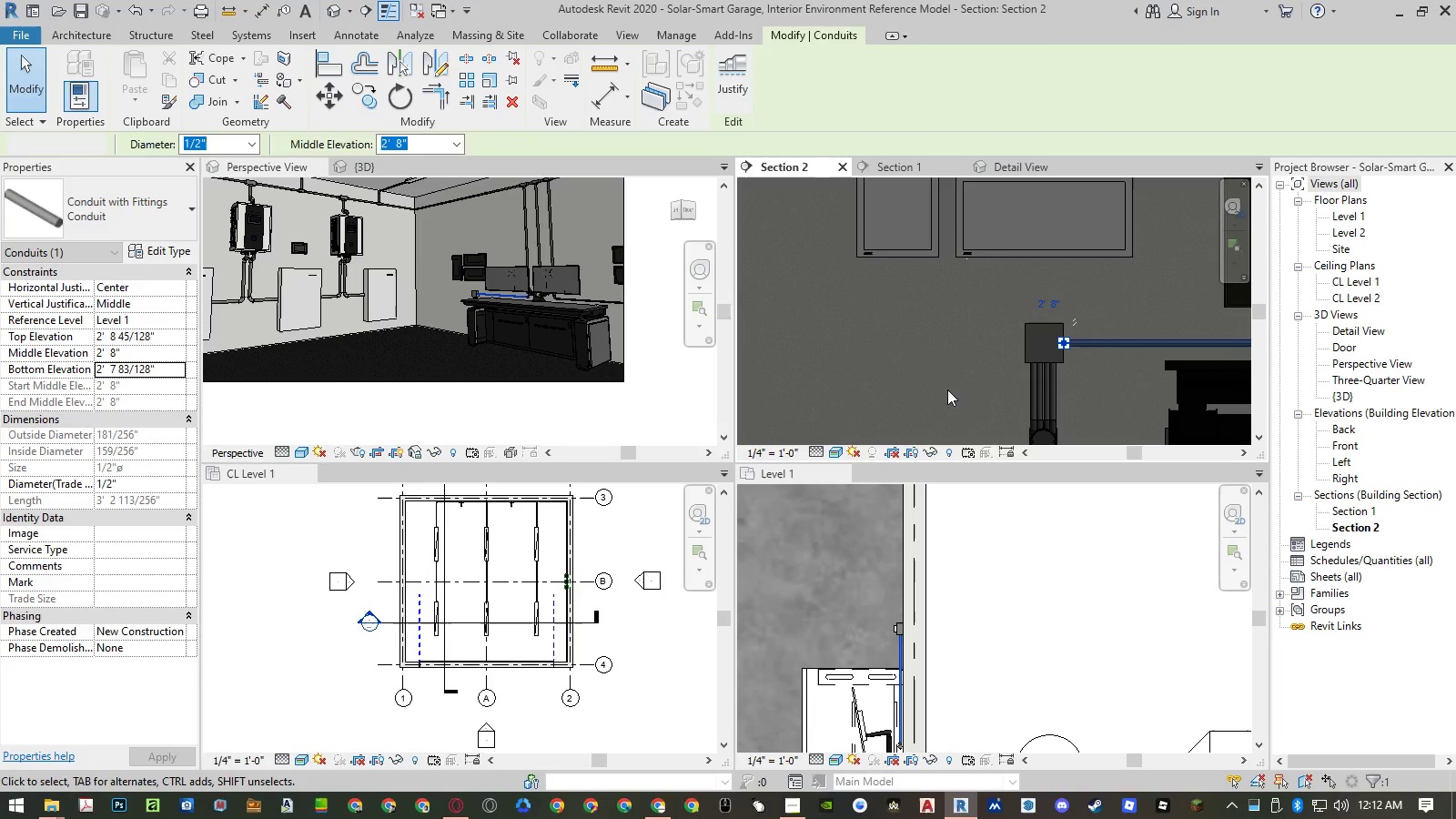 
key(Escape)
 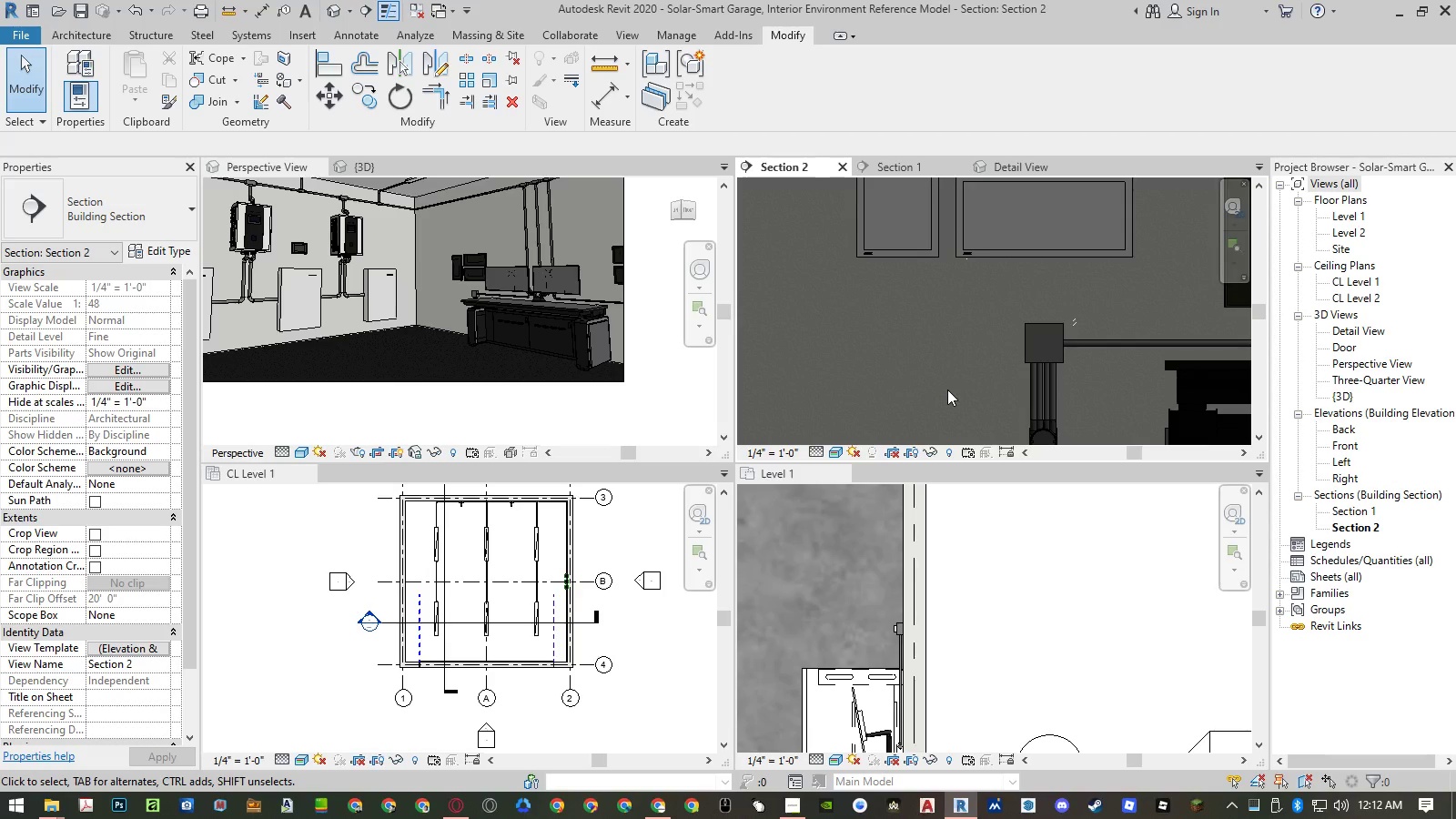 
scroll: coordinate [1101, 343], scroll_direction: up, amount: 5.0
 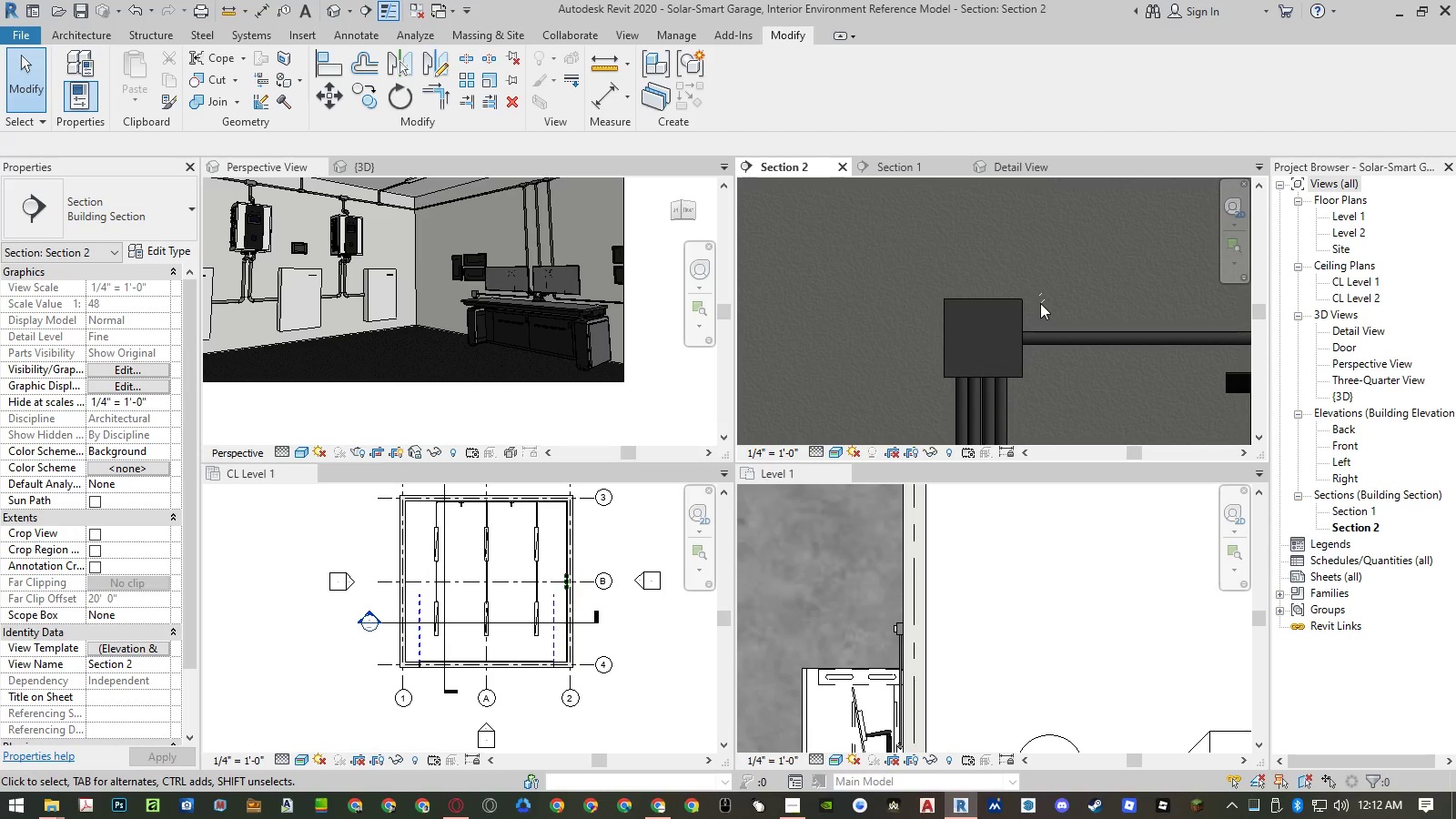 
scroll: coordinate [889, 331], scroll_direction: down, amount: 10.0
 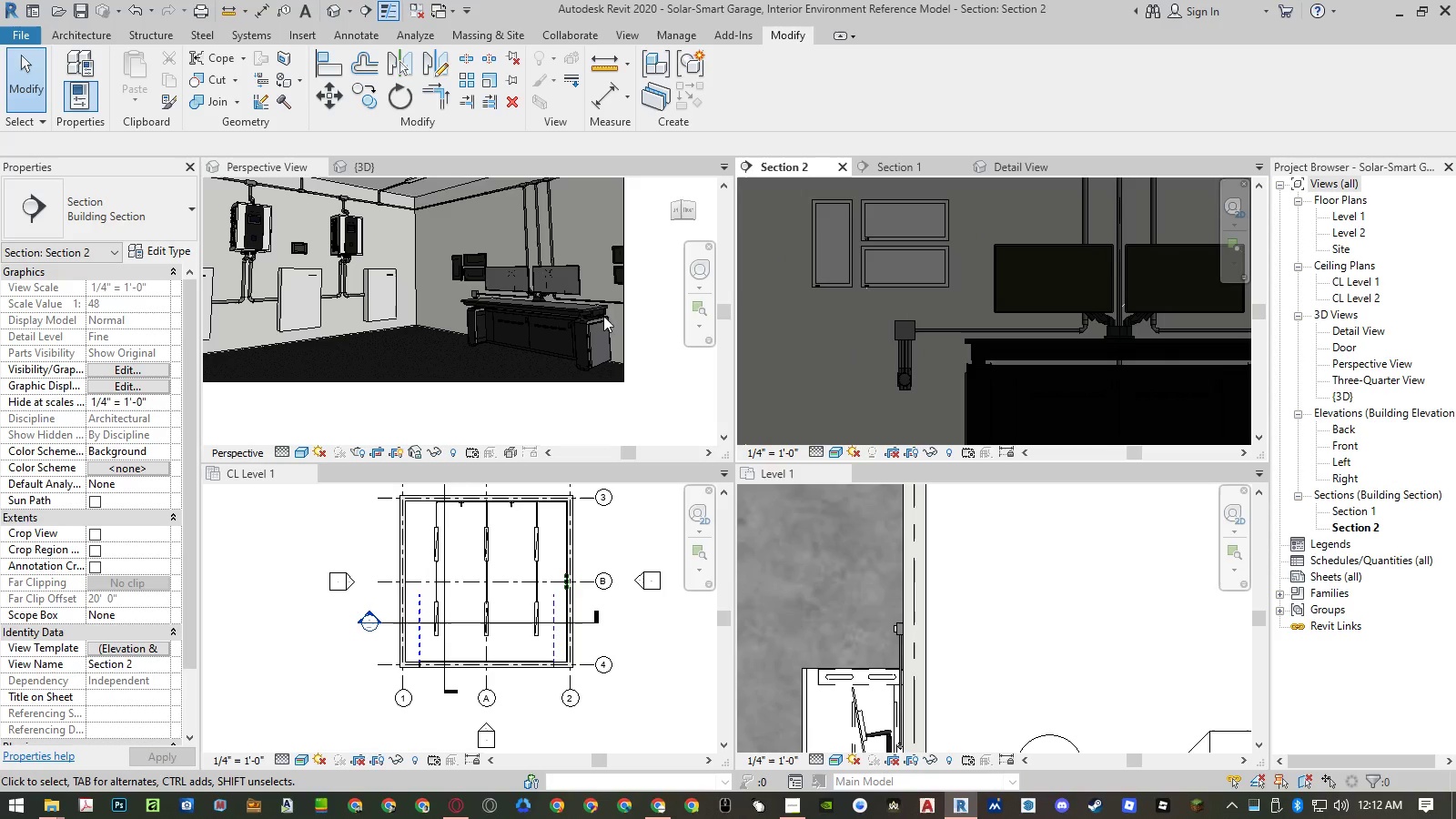 
middle_click([633, 369])
 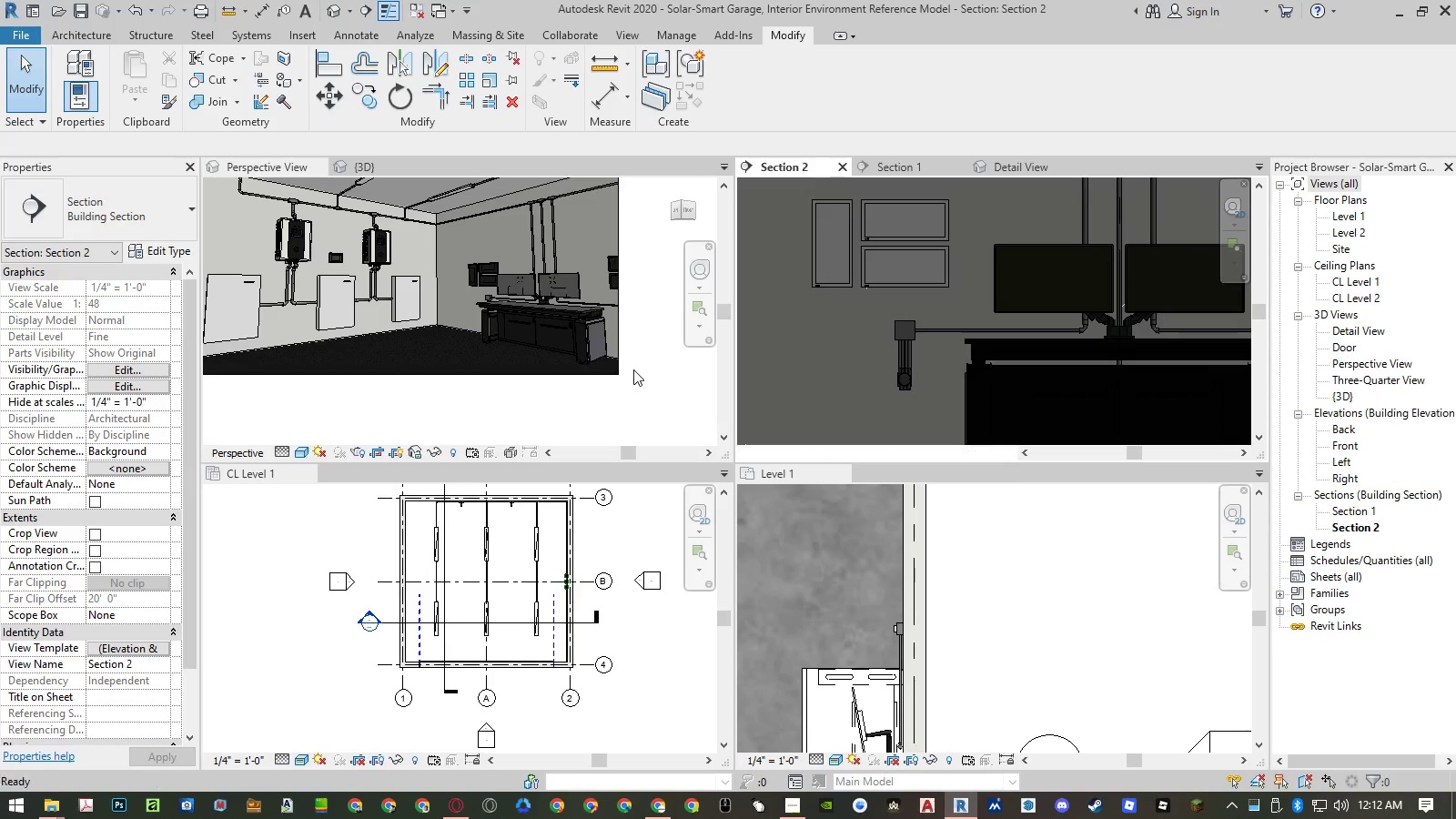 
scroll: coordinate [578, 323], scroll_direction: down, amount: 1.0
 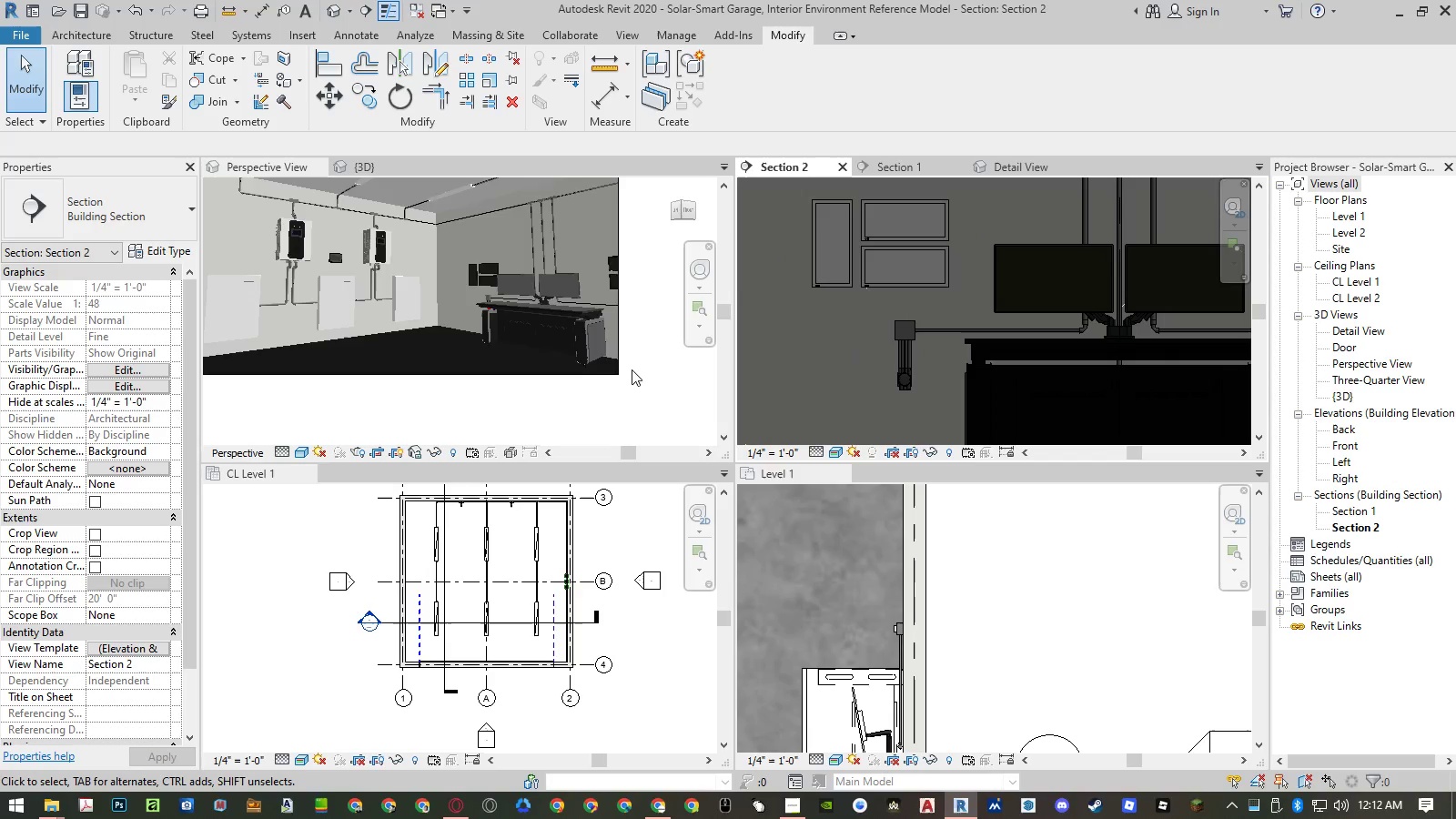 
double_click([633, 369])
 